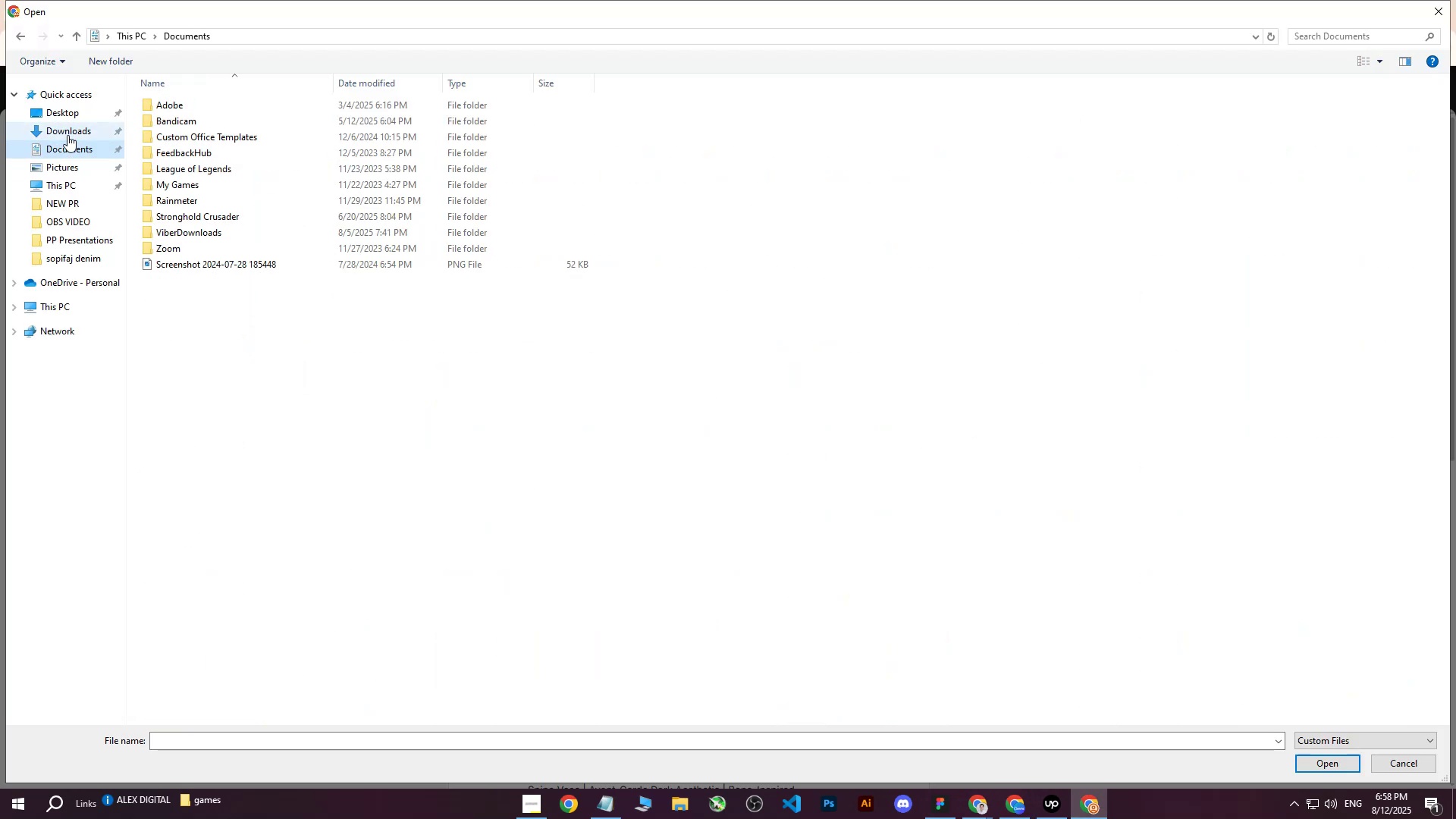 
double_click([67, 130])
 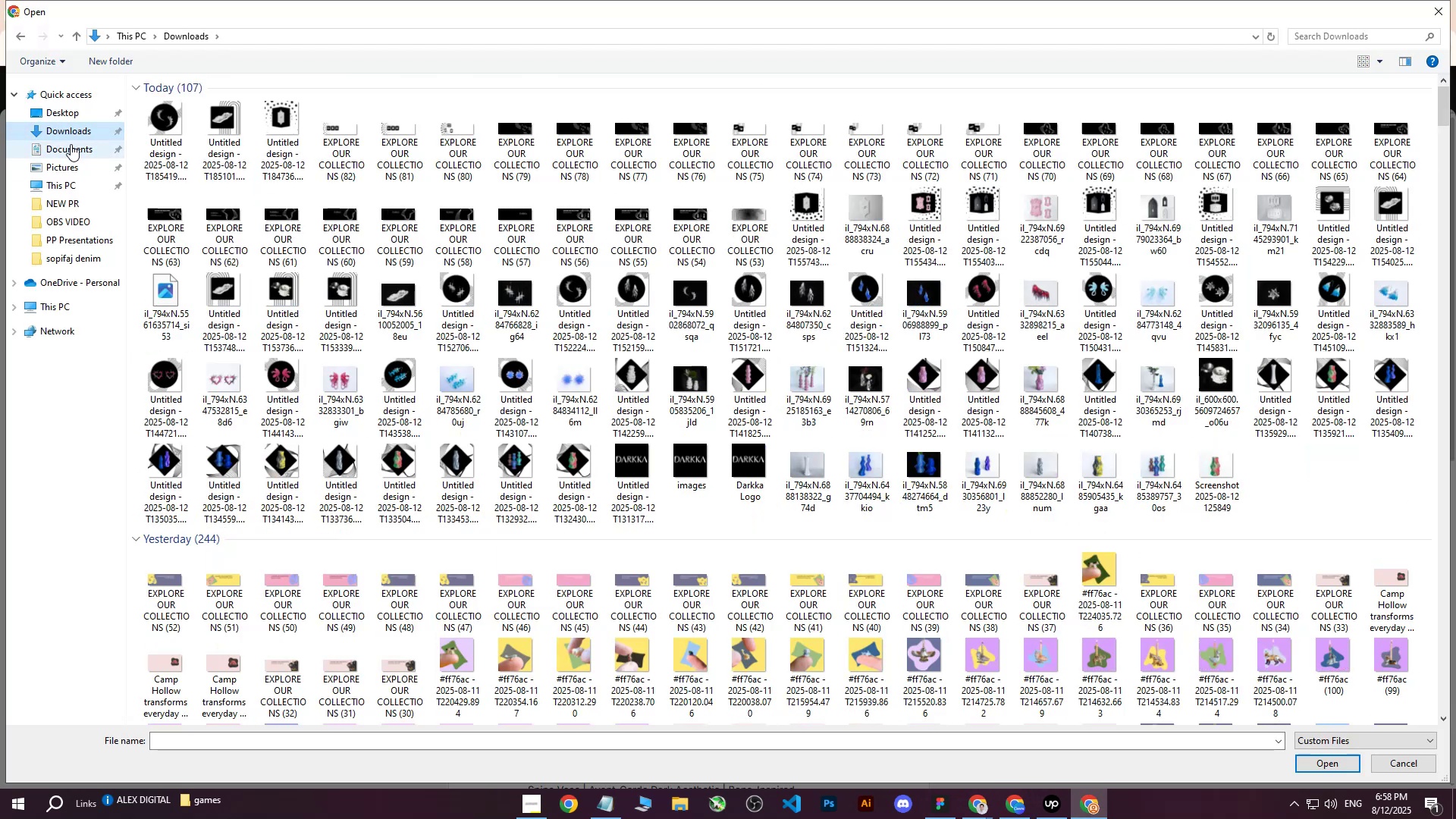 
double_click([69, 127])
 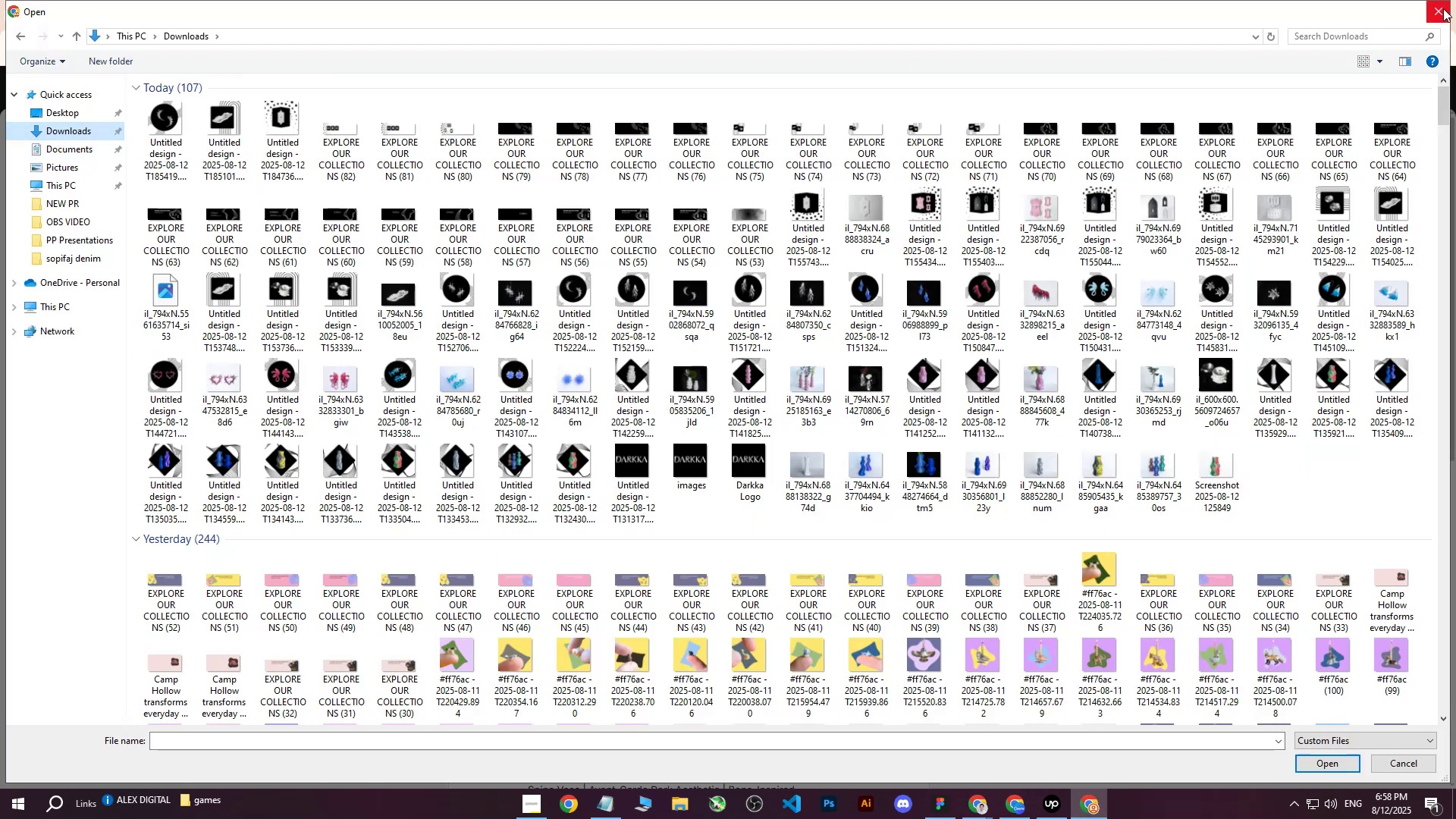 
left_click([1434, 11])
 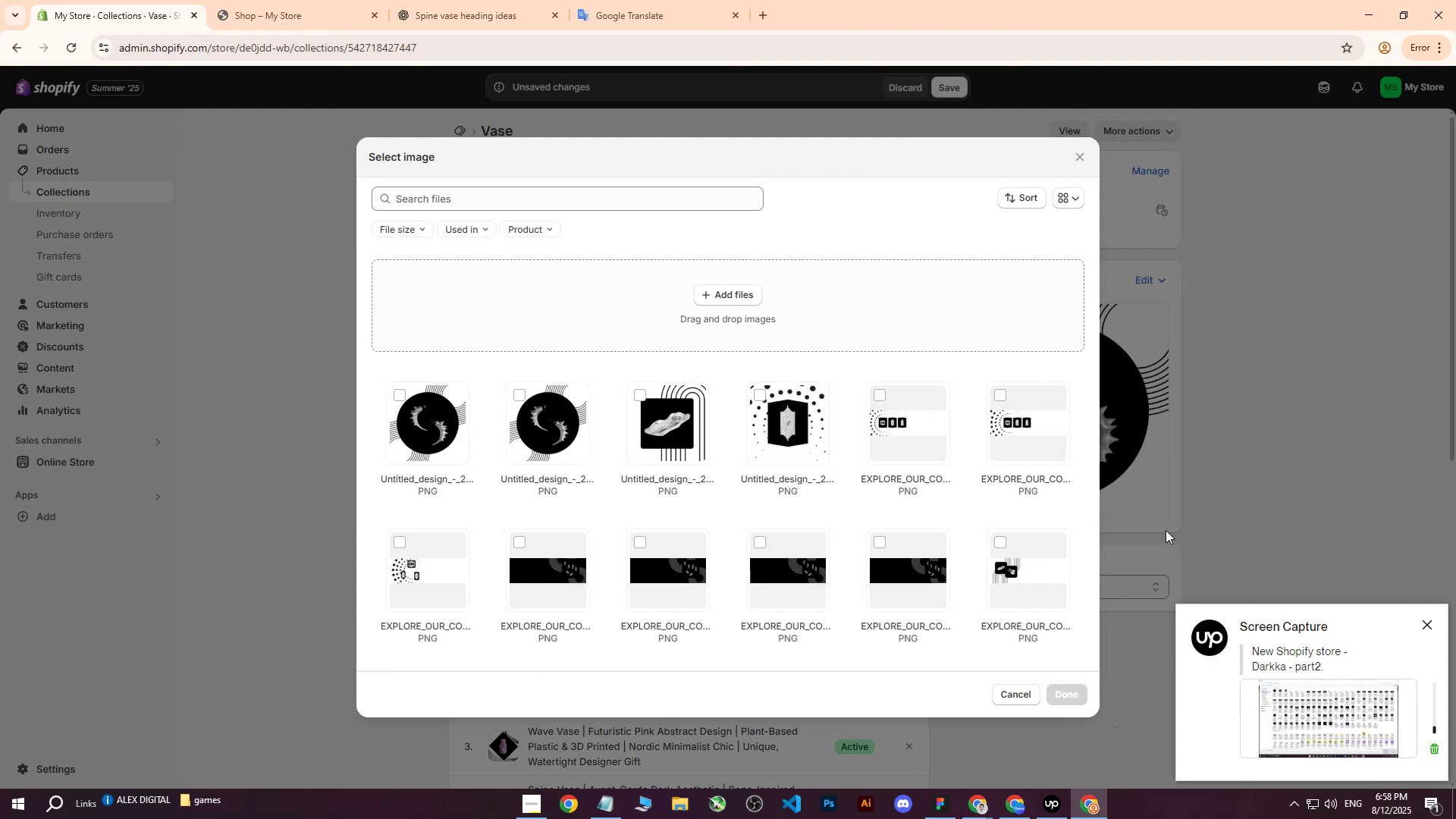 
left_click([1014, 802])
 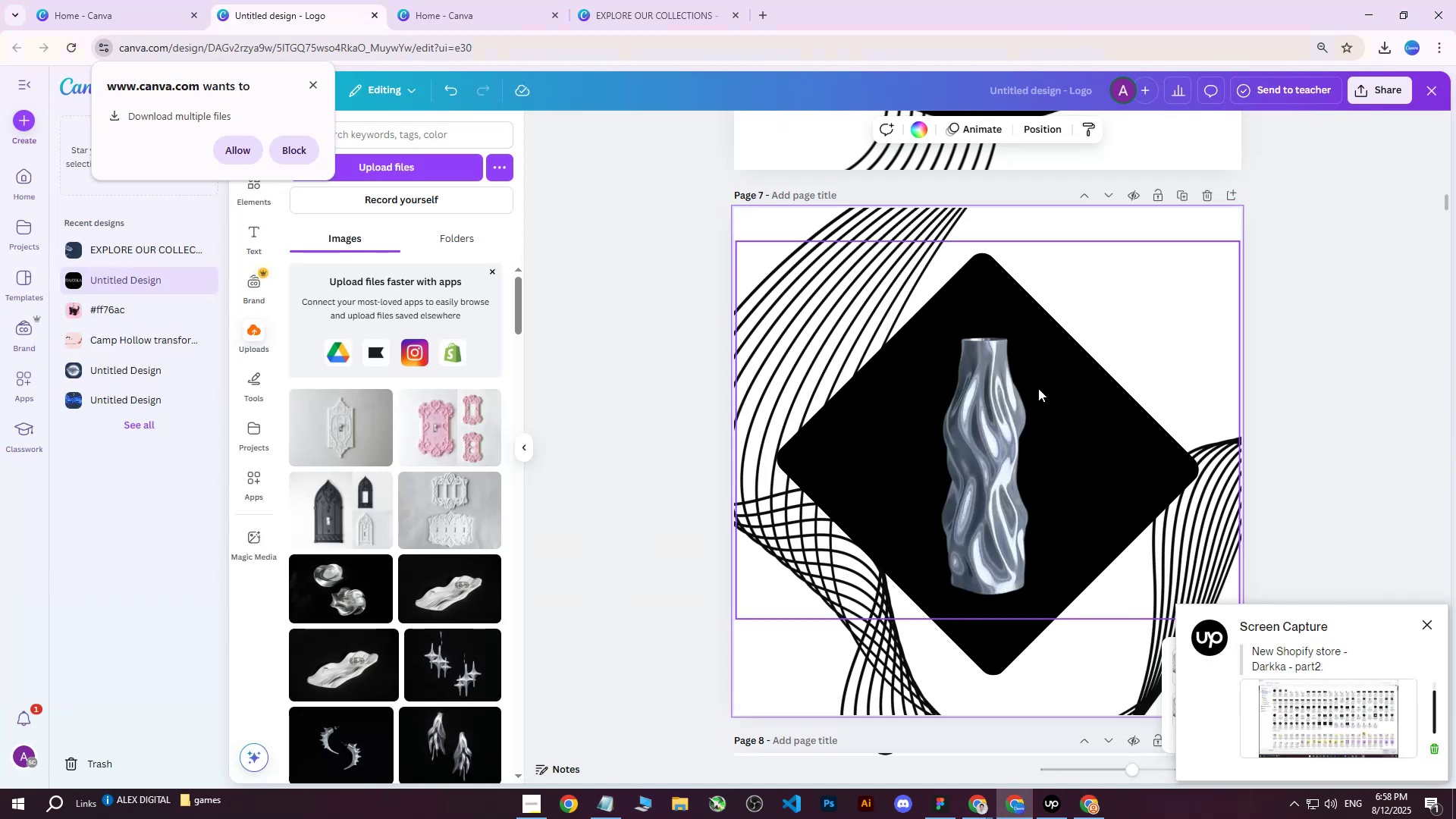 
wait(9.36)
 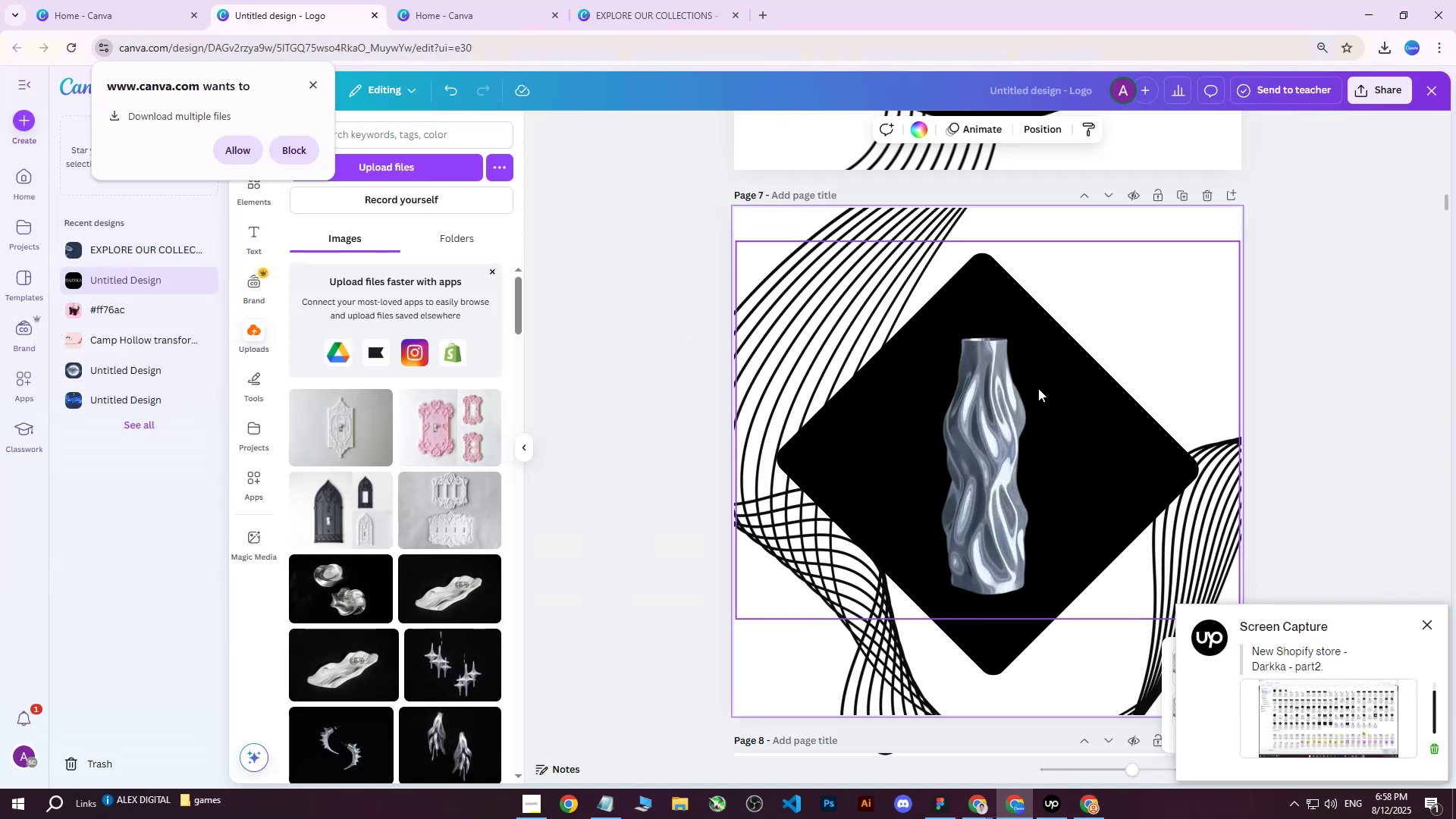 
left_click([1368, 670])
 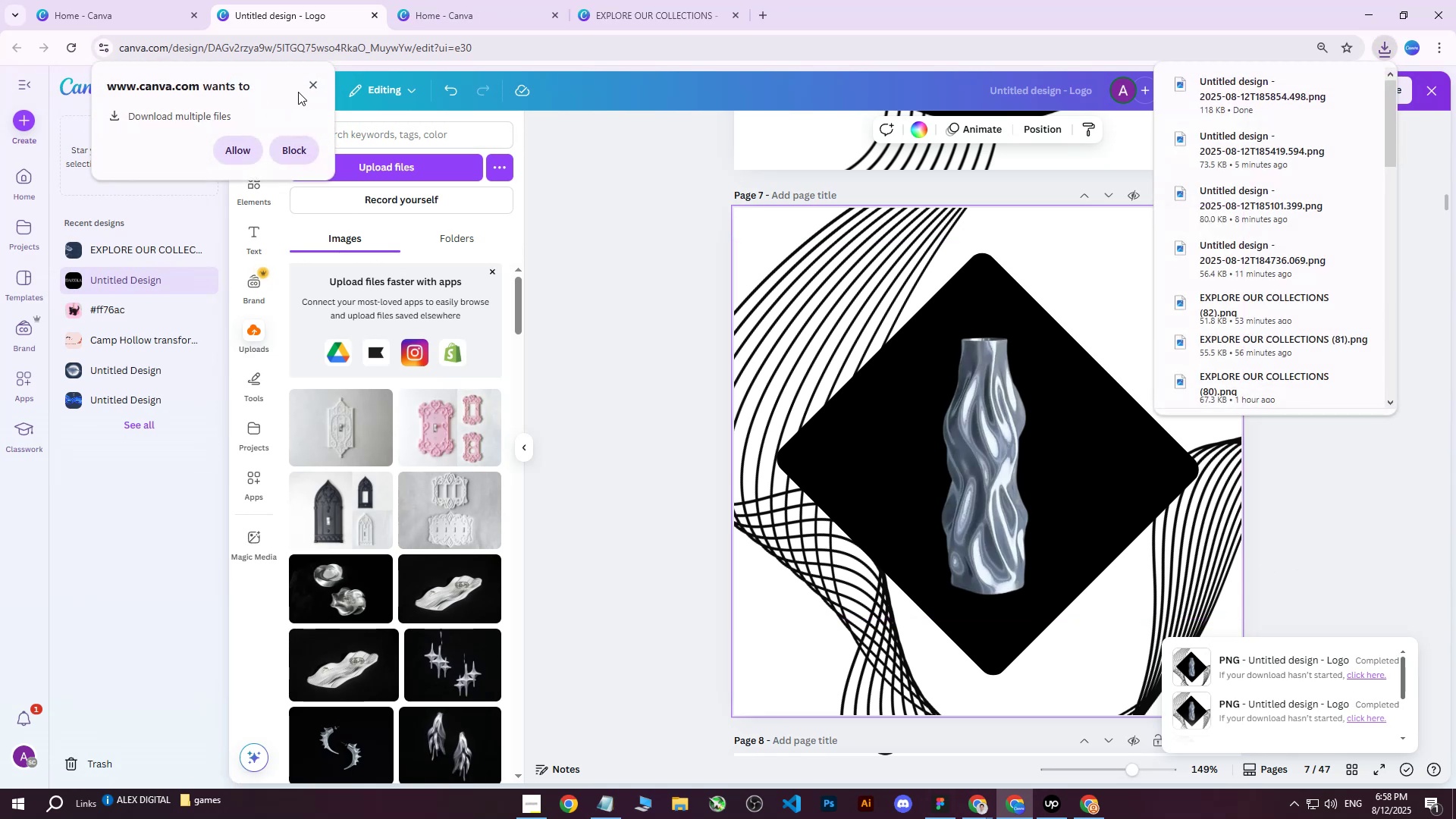 
left_click([314, 83])
 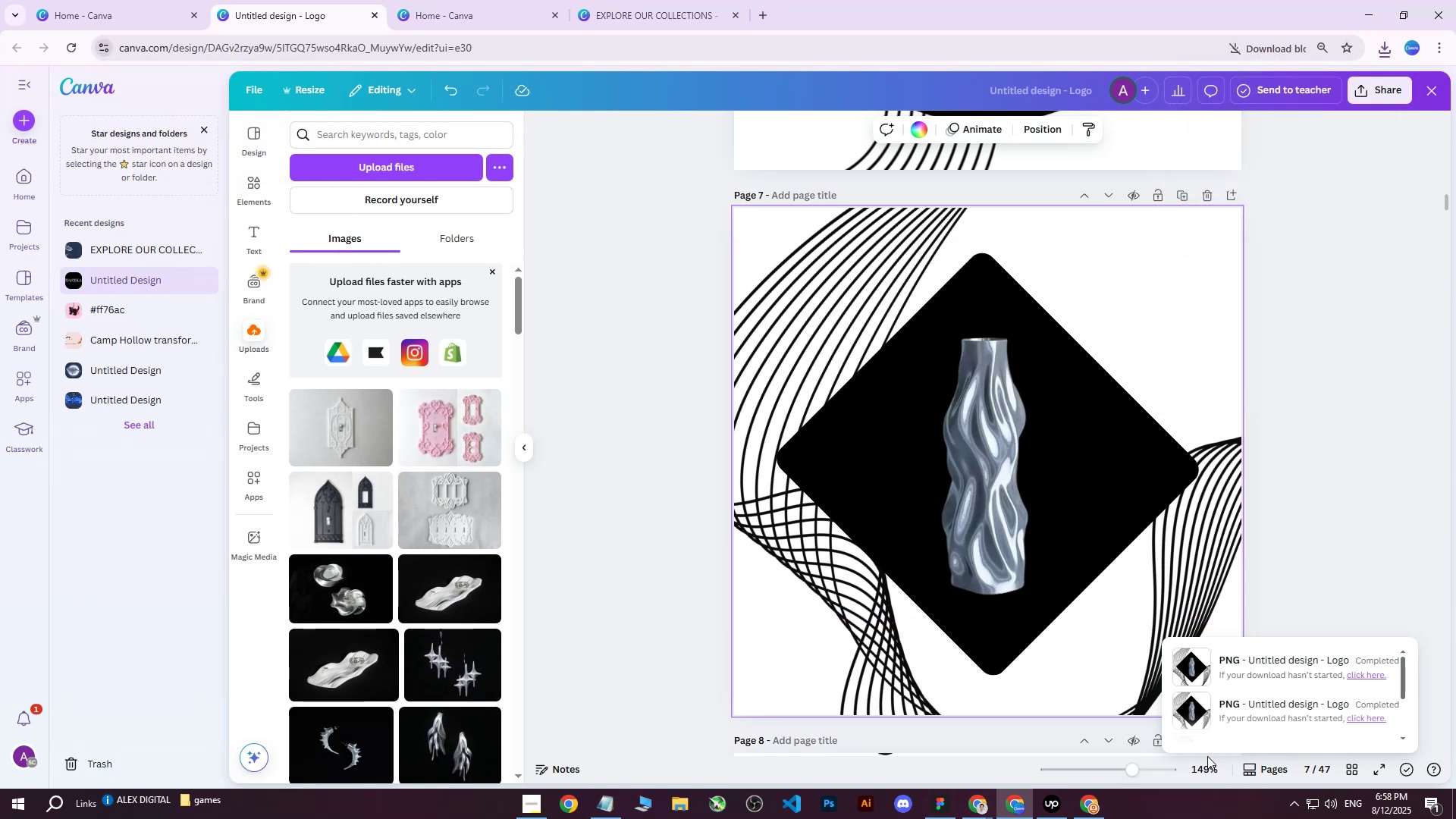 
left_click([1091, 805])
 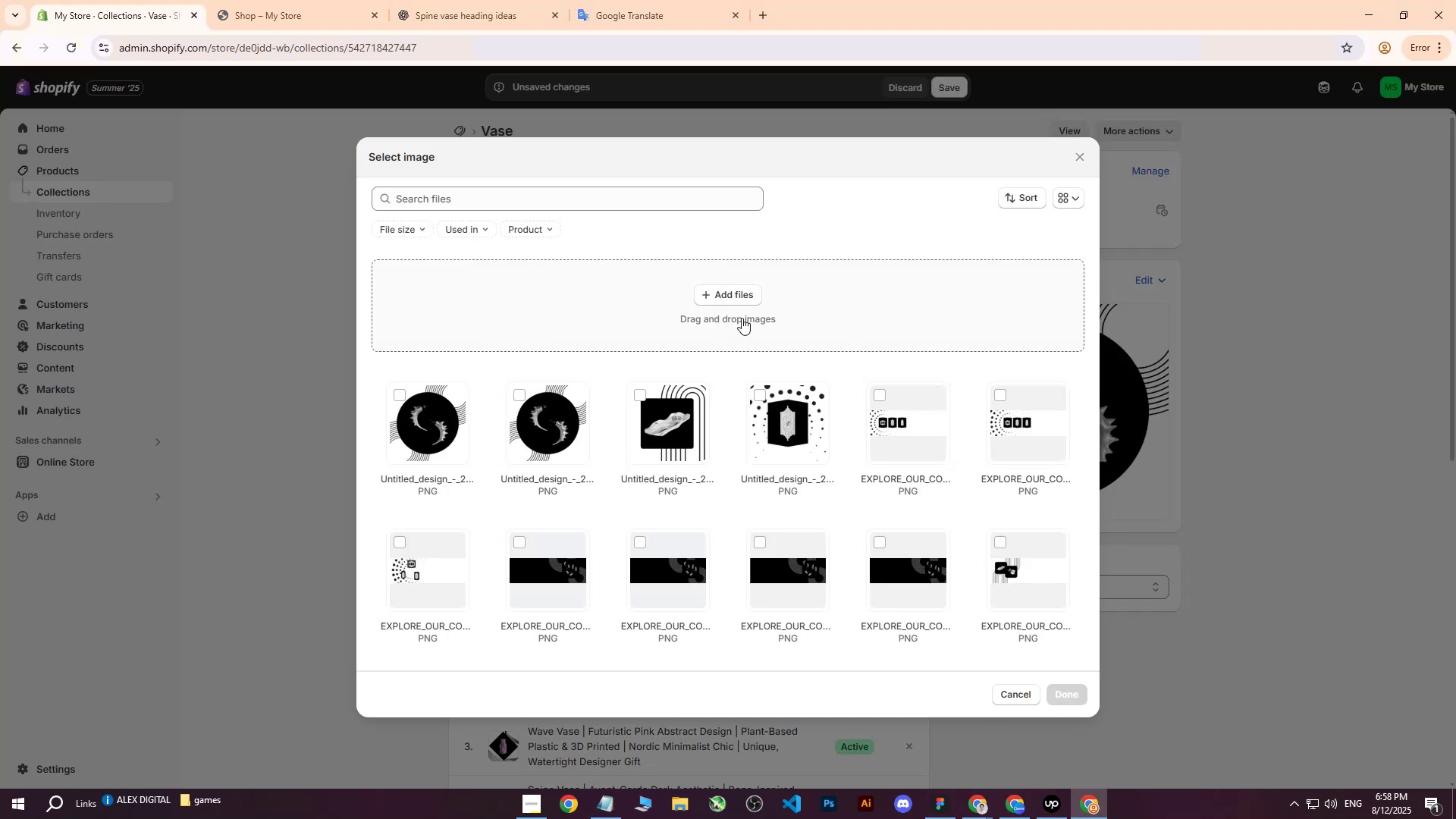 
left_click([744, 293])
 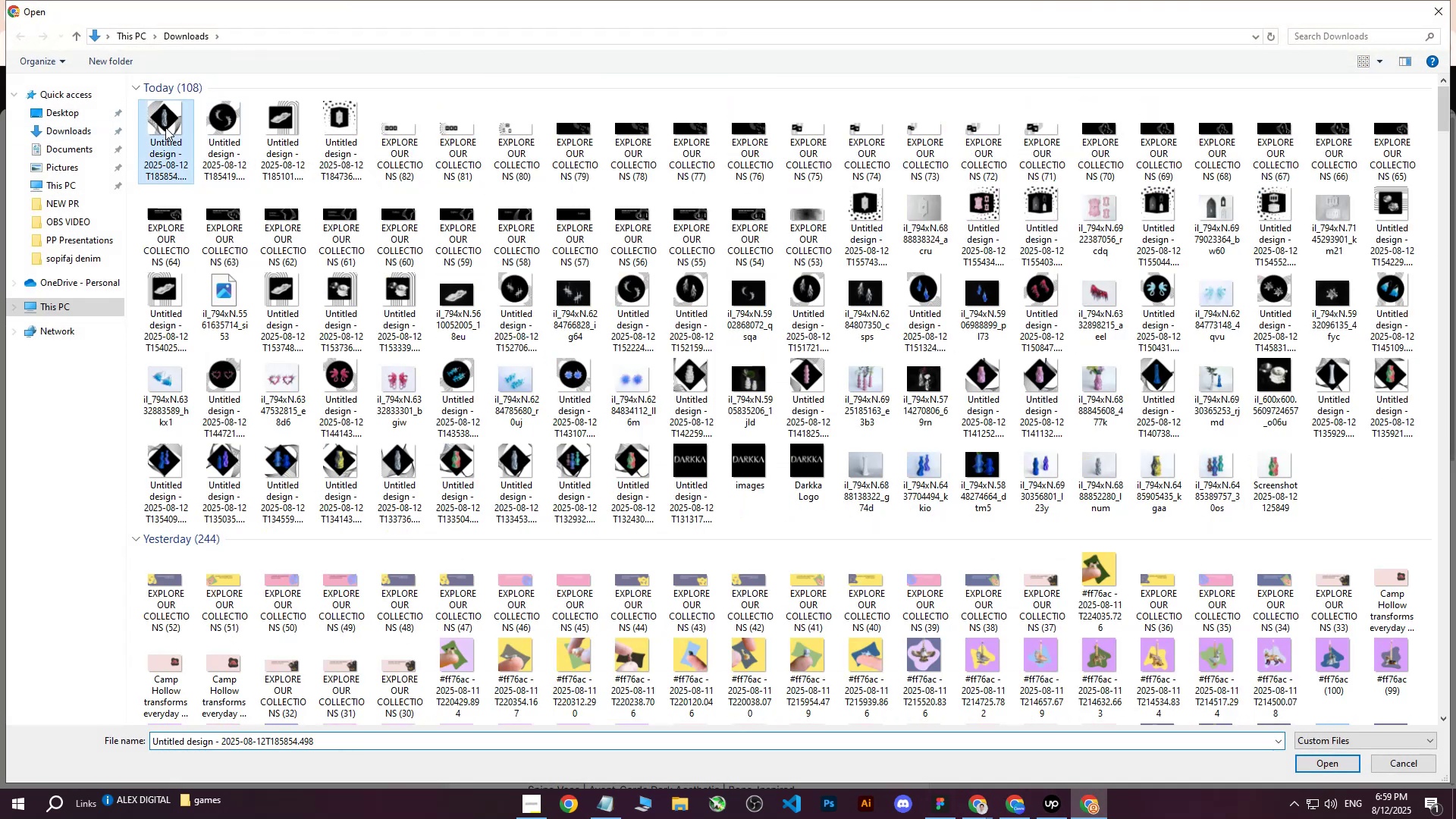 
double_click([70, 135])
 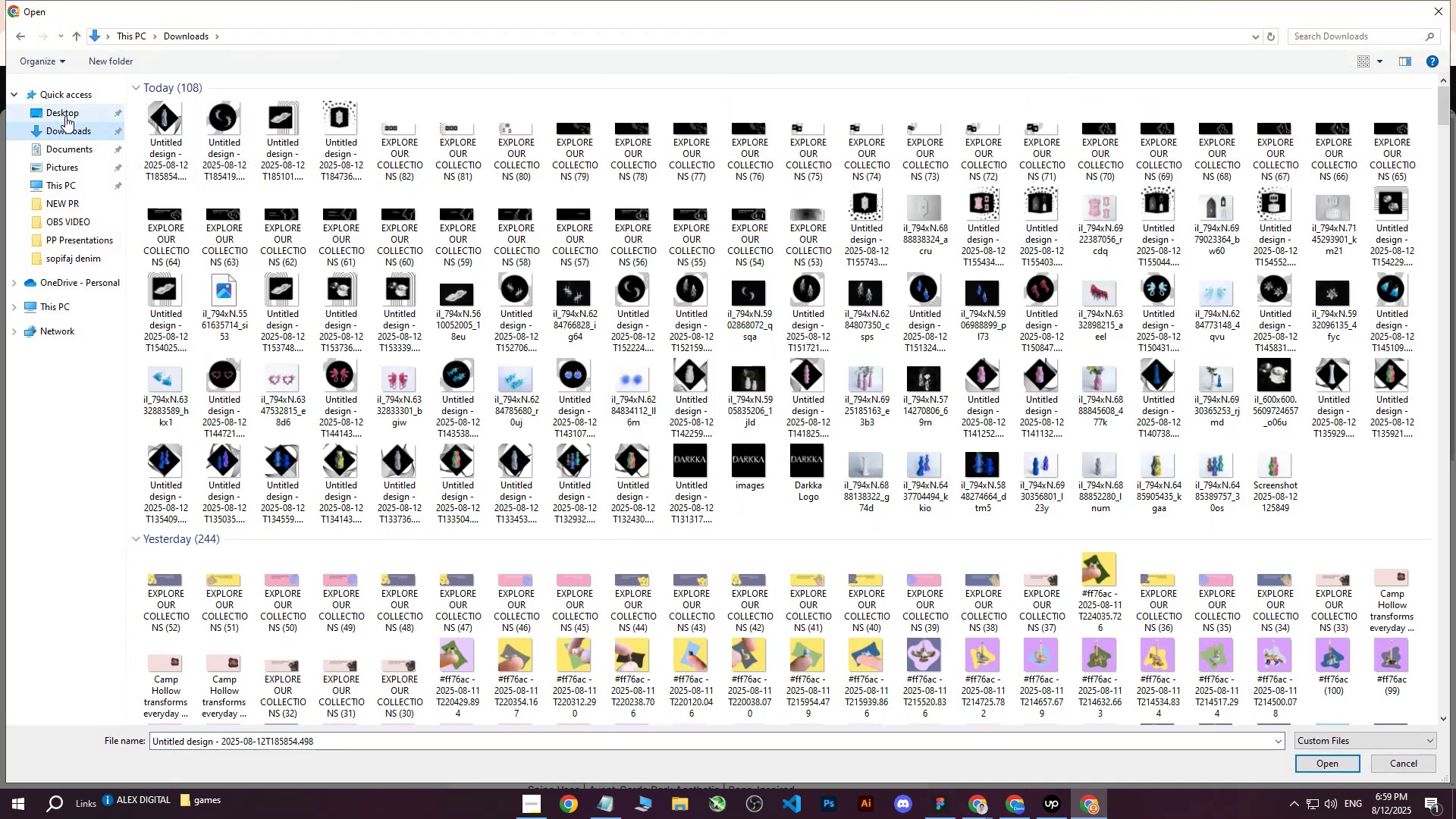 
triple_click([65, 116])
 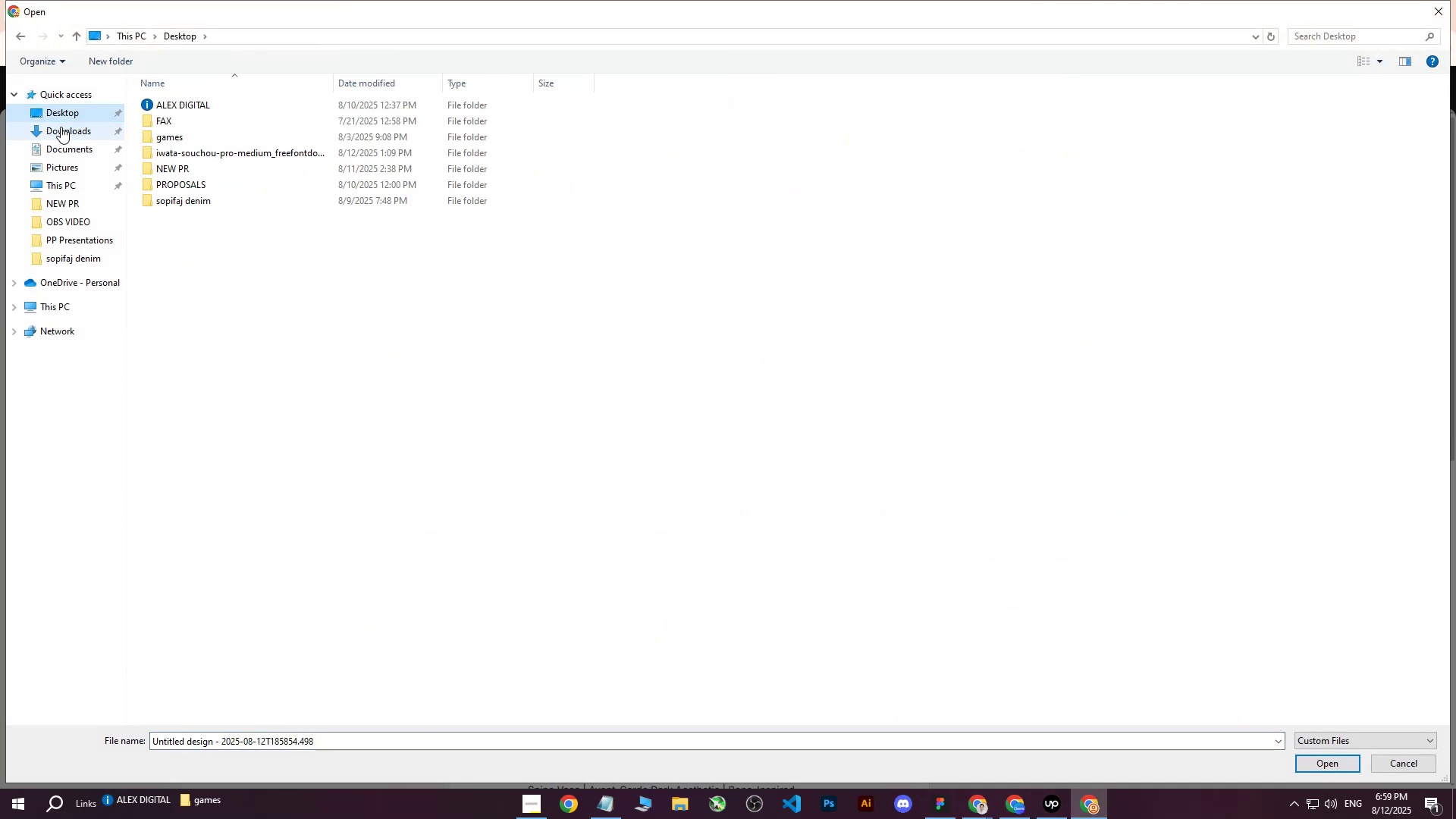 
triple_click([61, 127])
 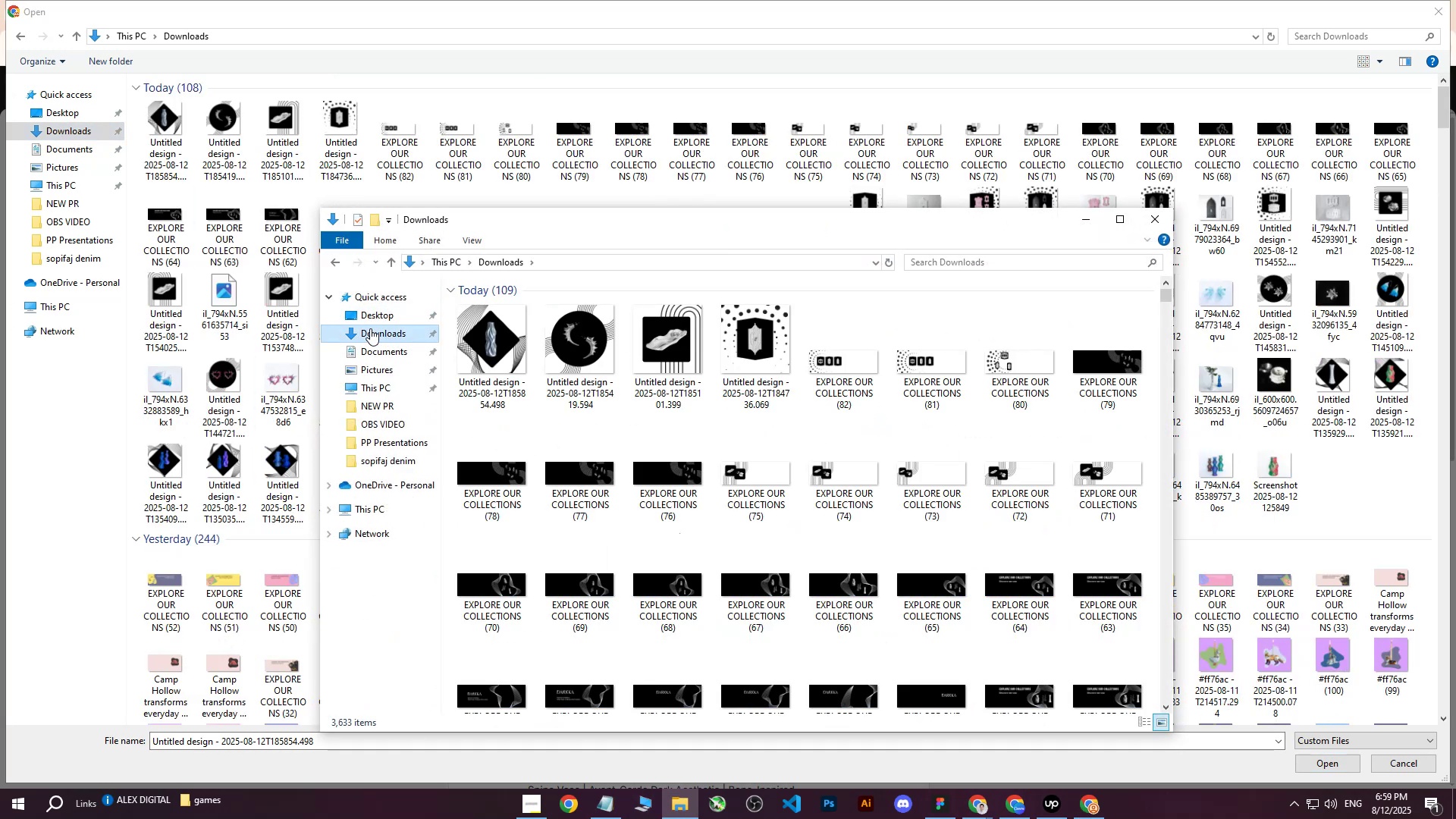 
left_click([487, 341])
 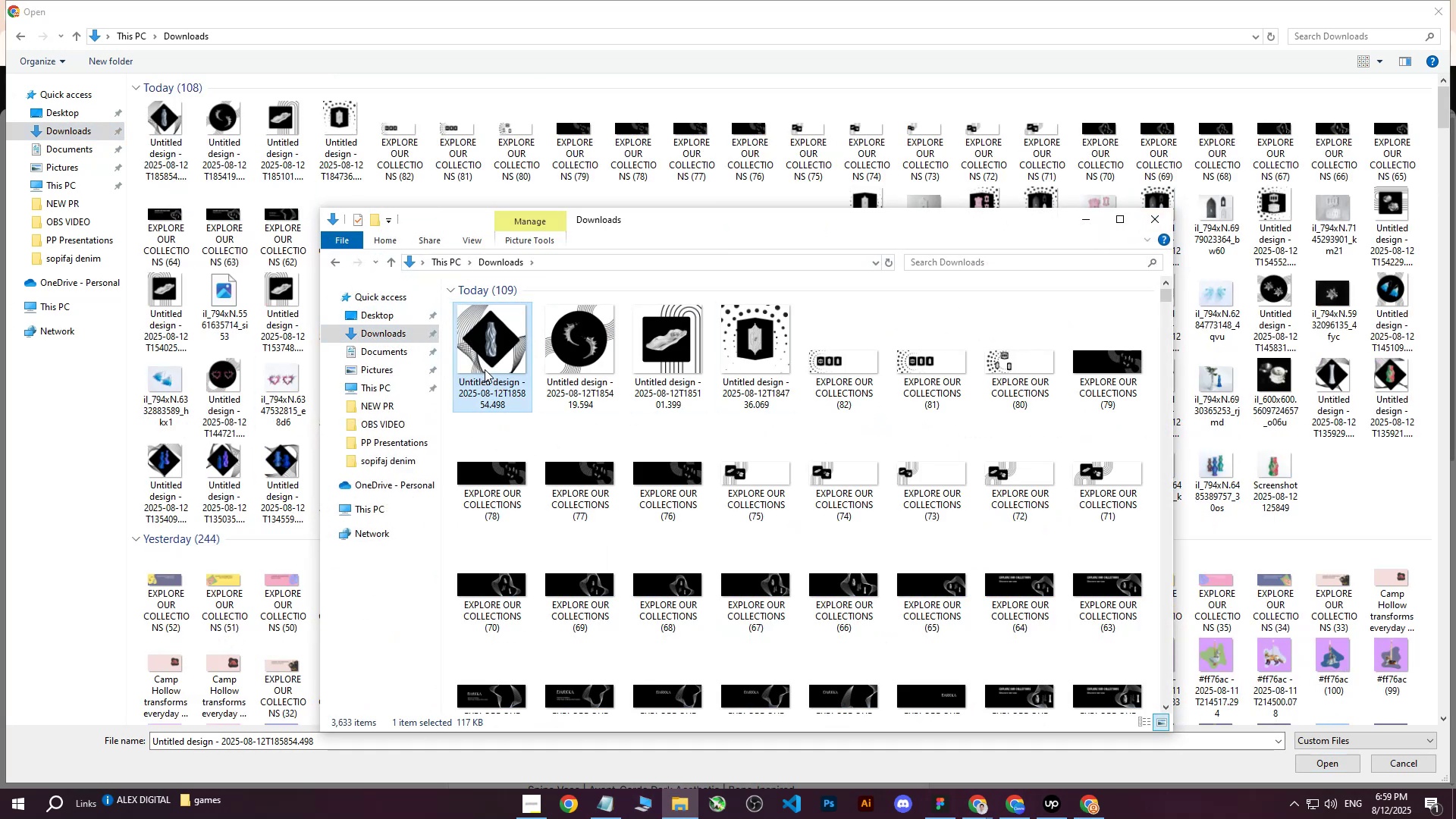 
wait(5.1)
 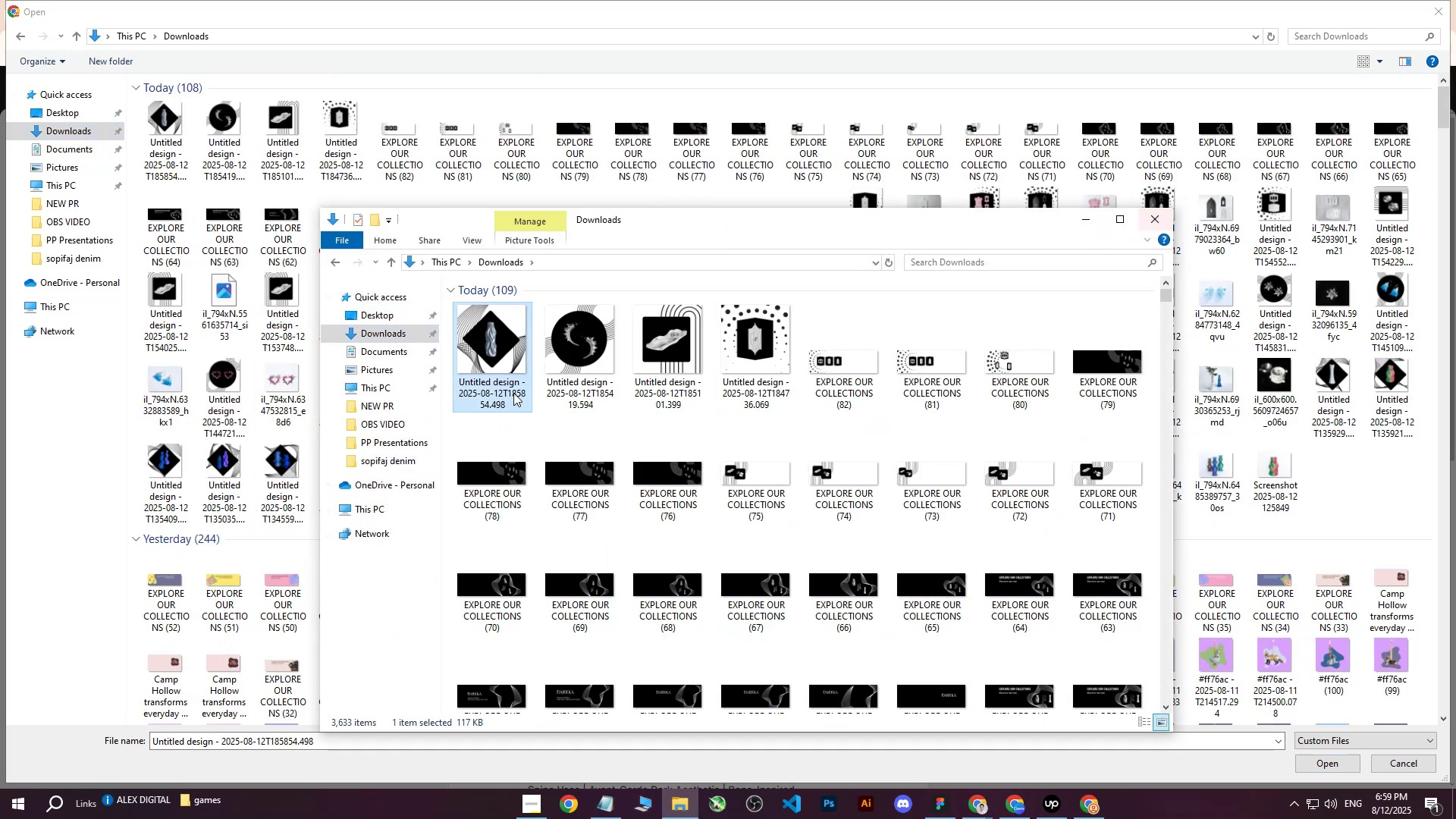 
right_click([490, 341])
 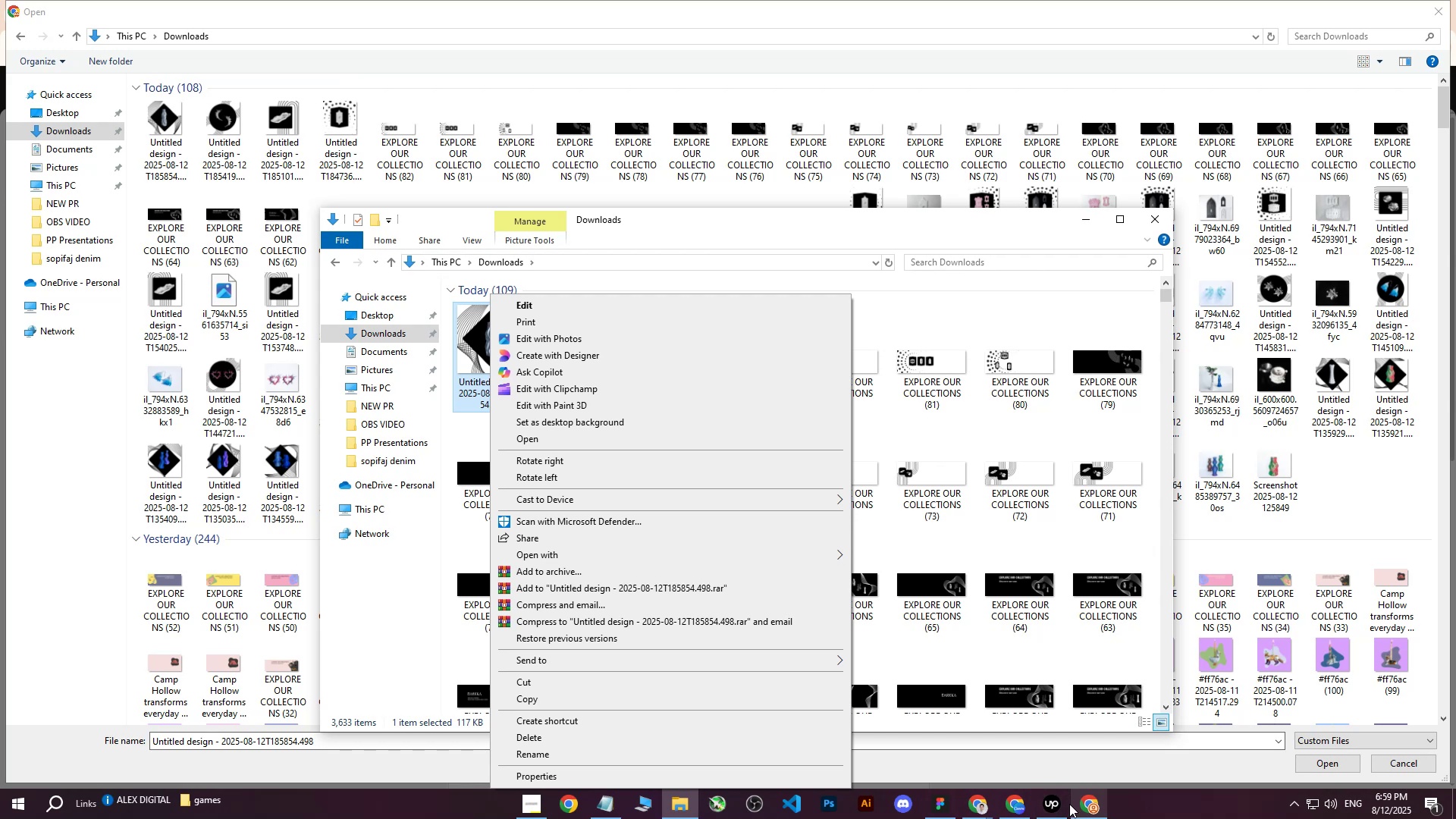 
left_click([1083, 802])
 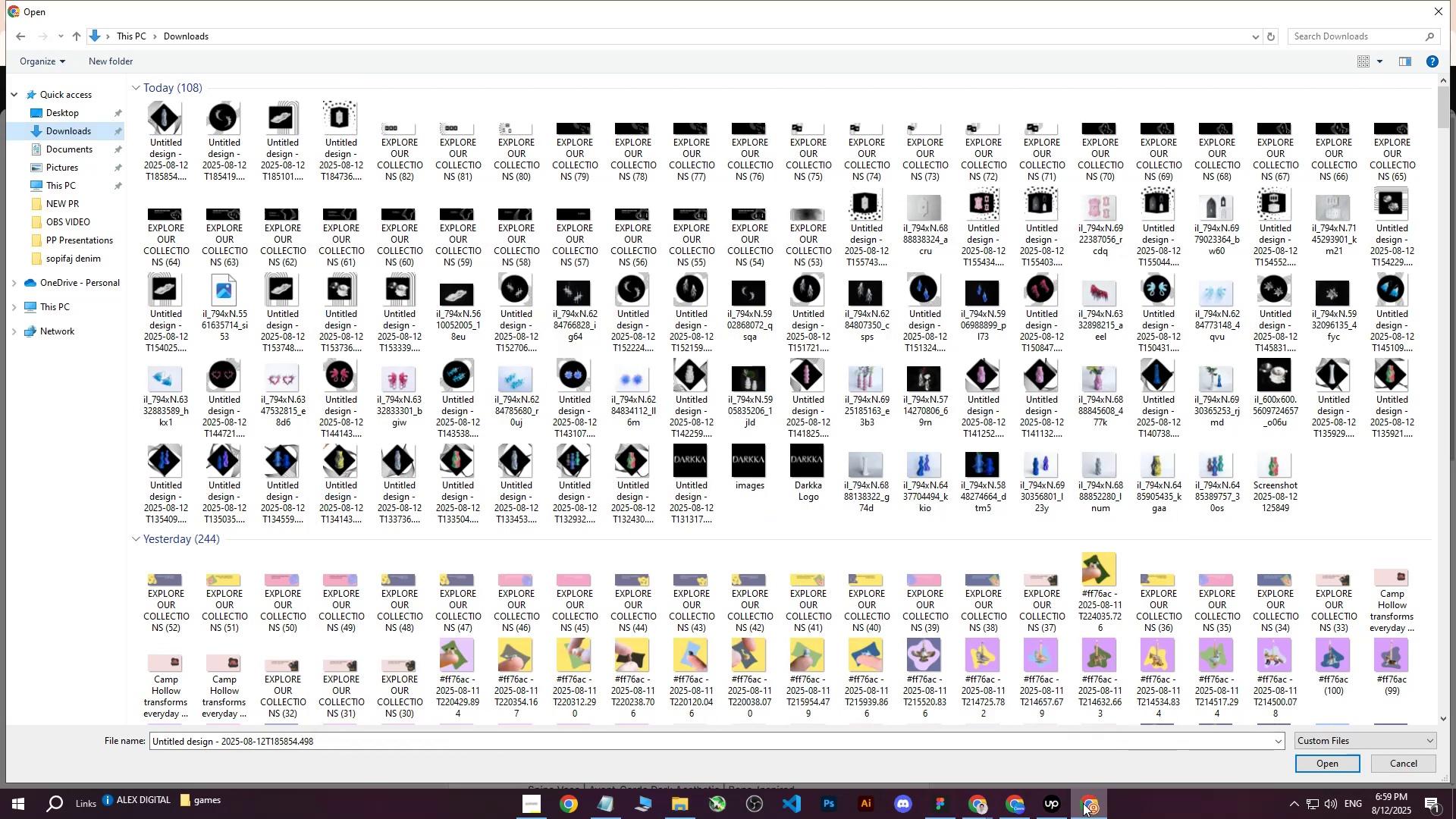 
left_click([1083, 804])
 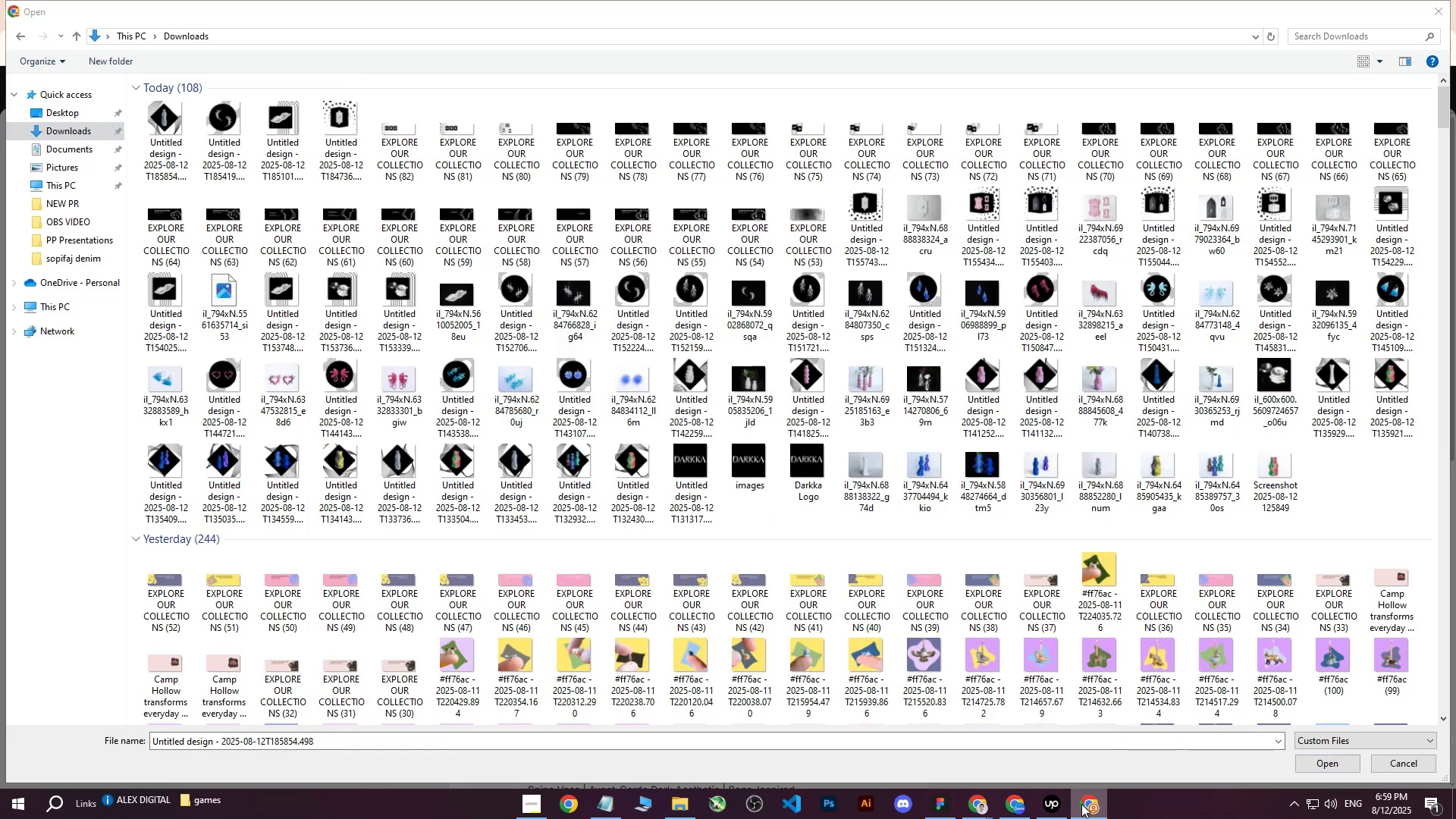 
double_click([1081, 804])
 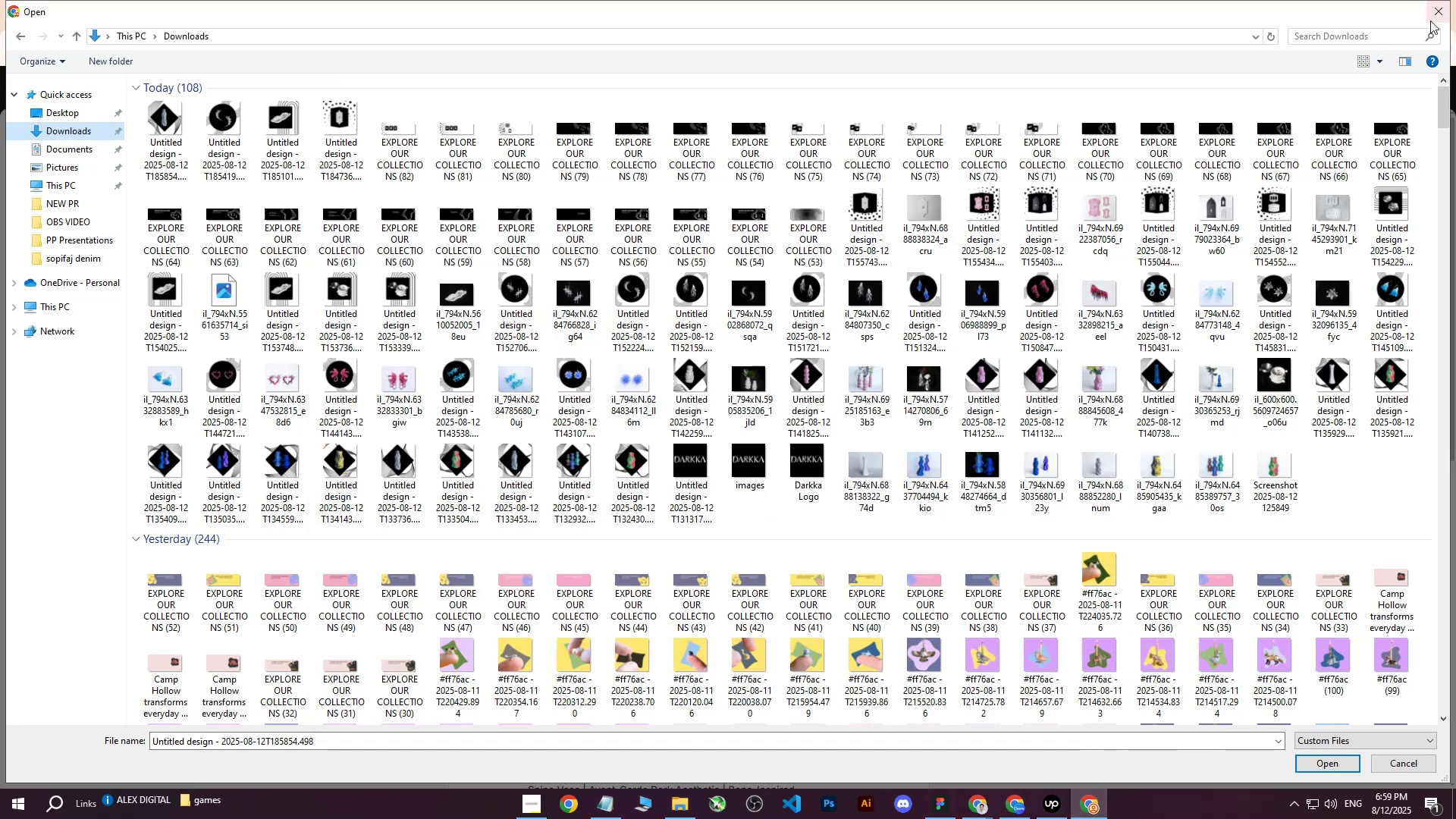 
left_click([1442, 15])
 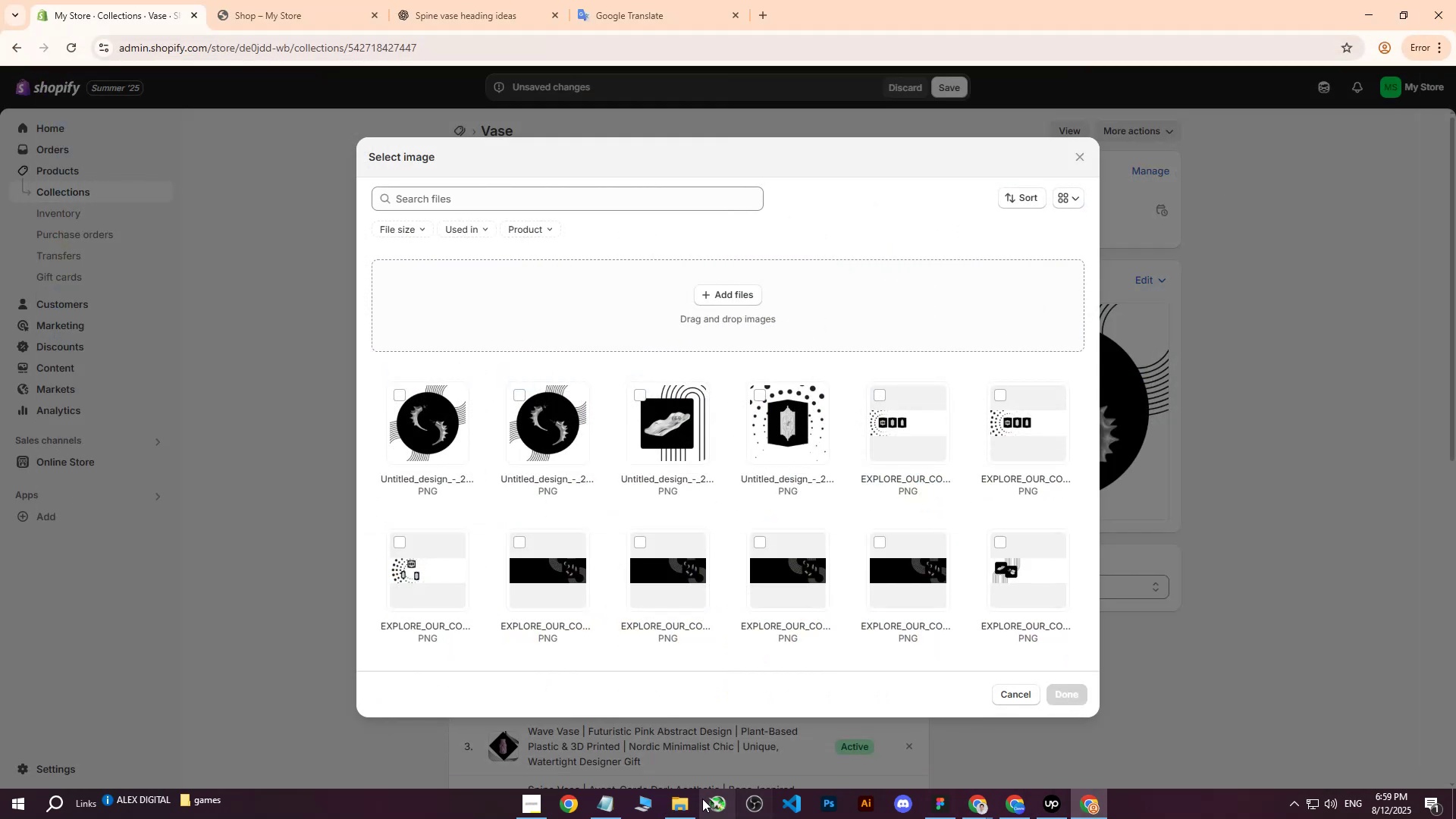 
left_click([682, 804])
 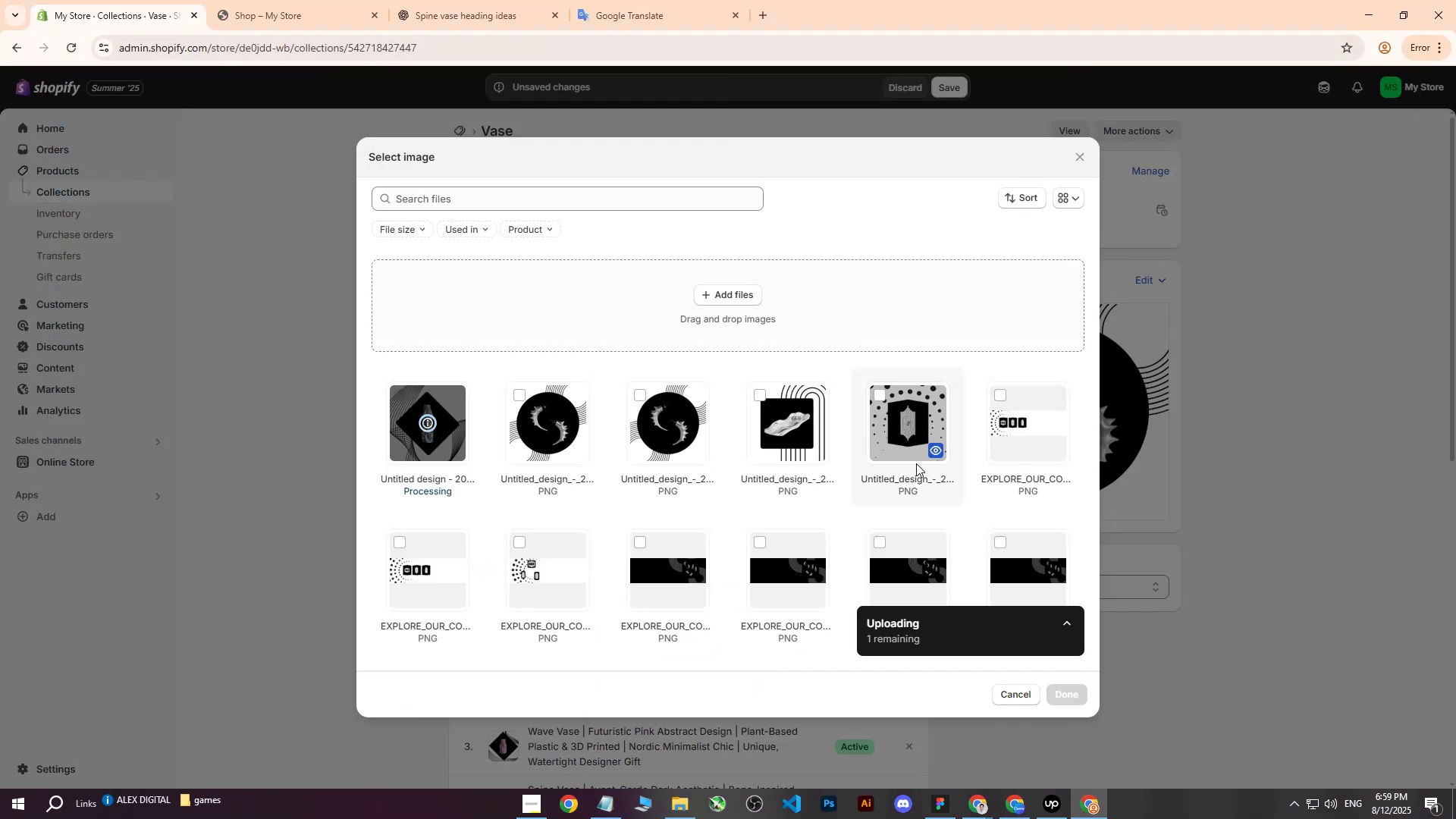 
wait(7.52)
 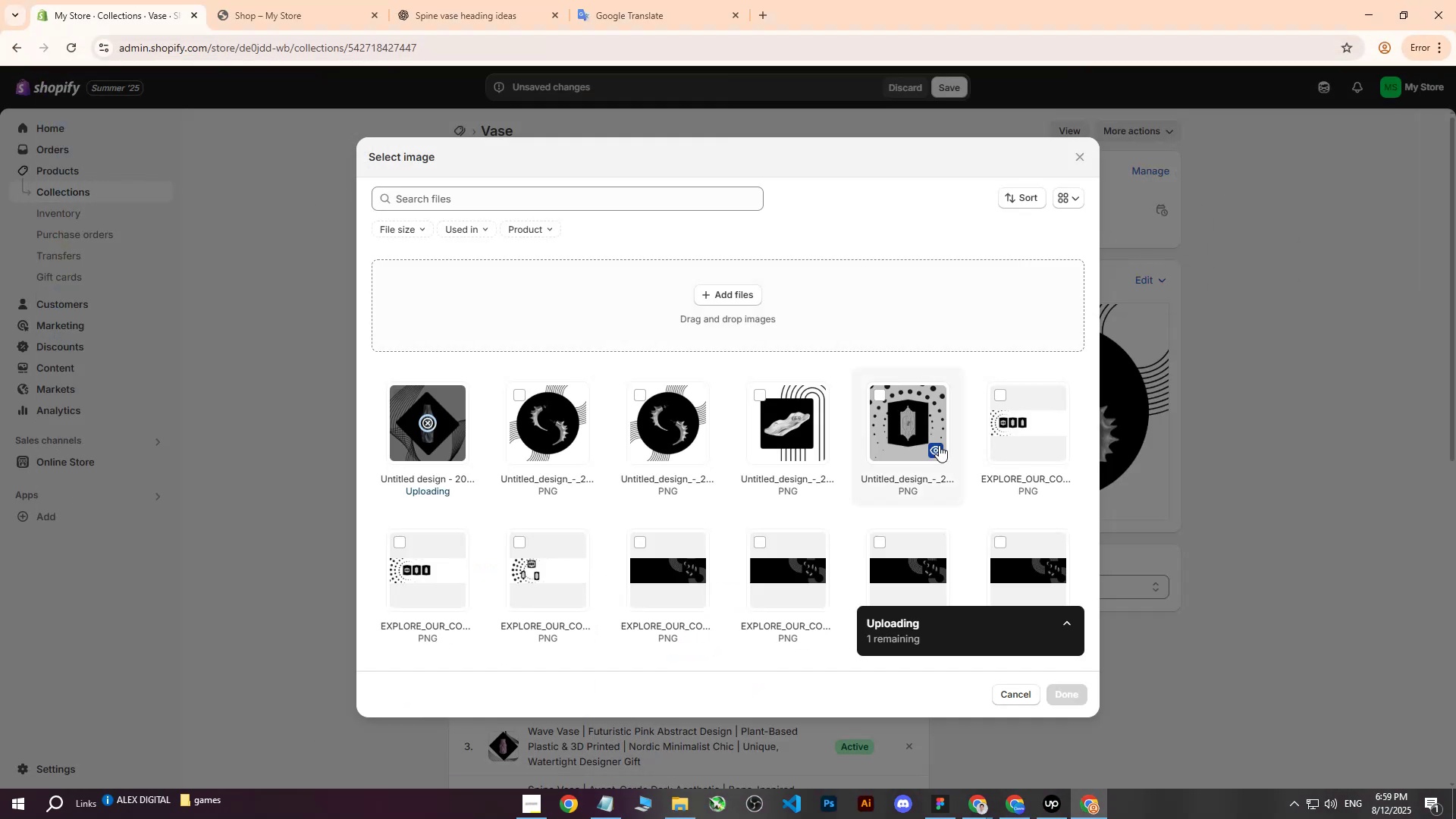 
left_click([1065, 699])
 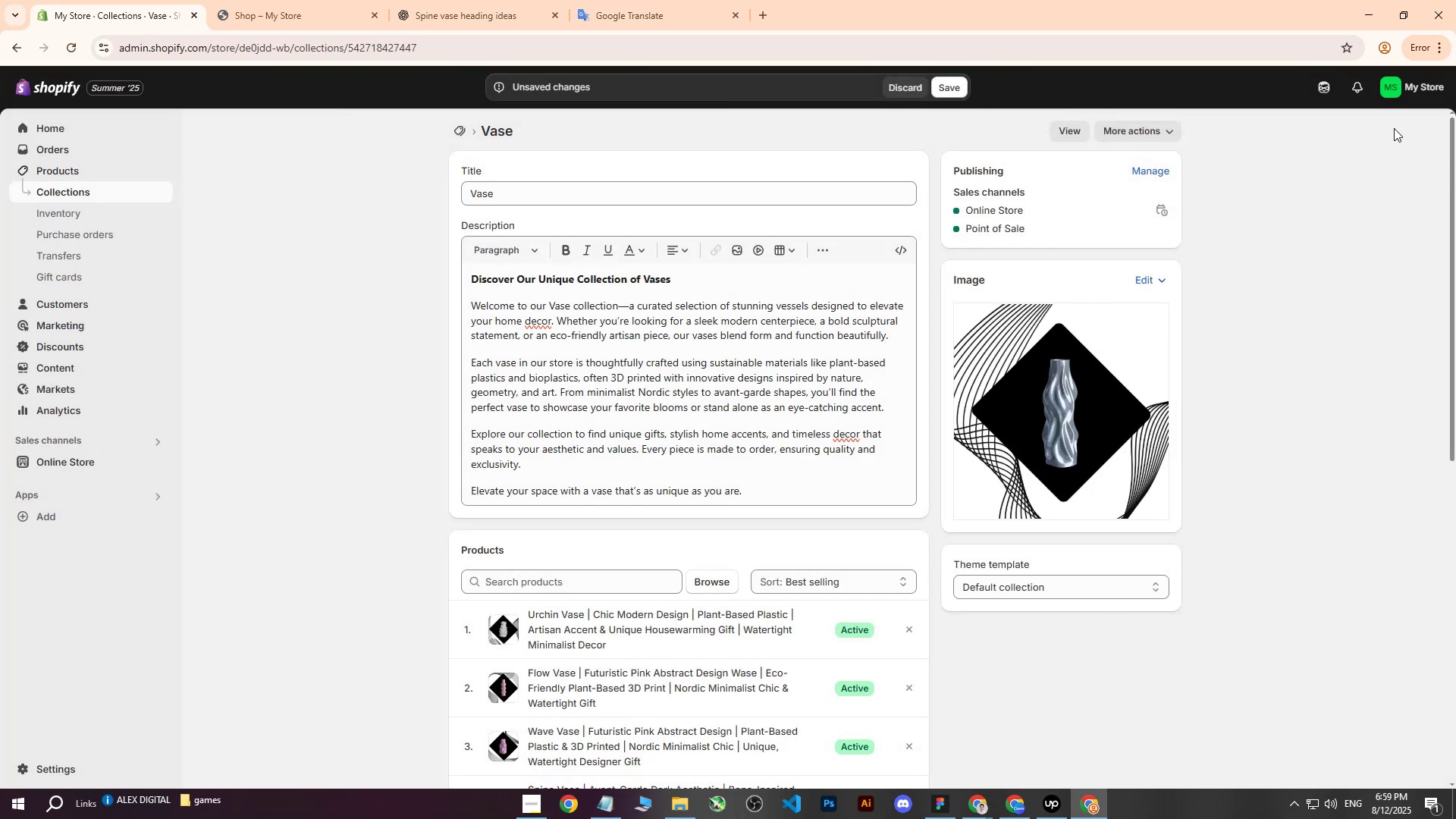 
left_click([940, 82])
 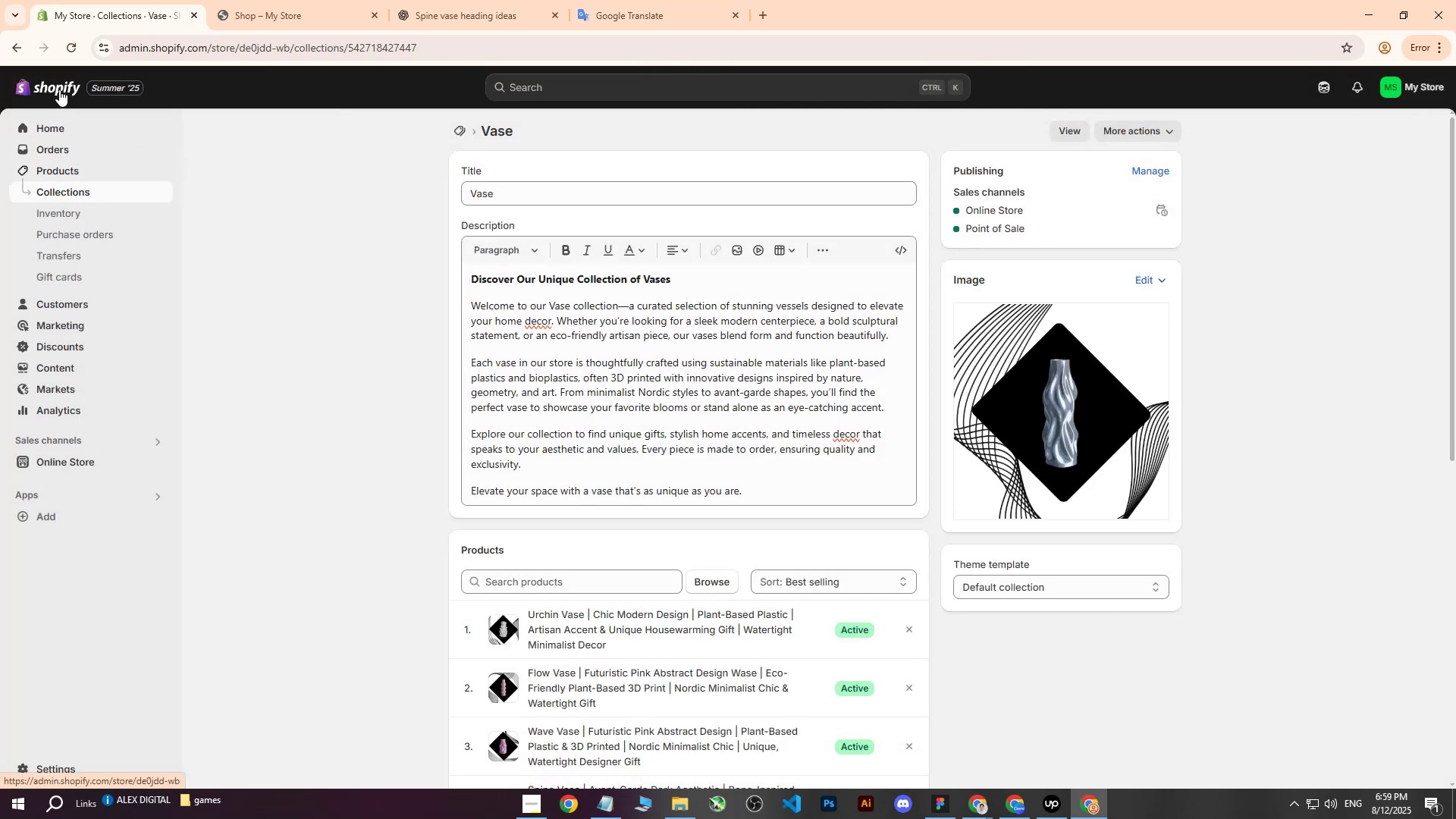 
left_click([373, 12])
 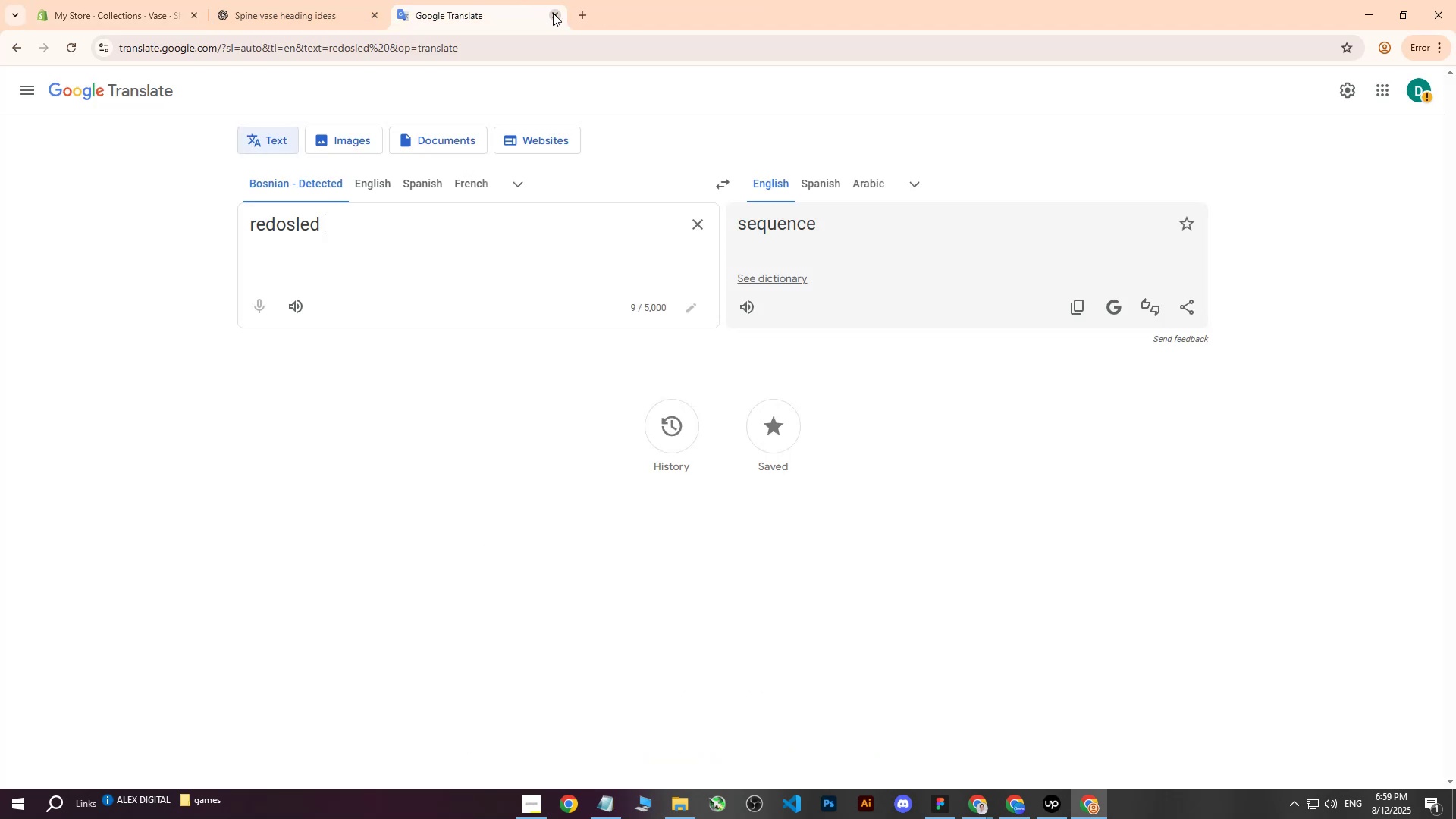 
triple_click([135, 0])
 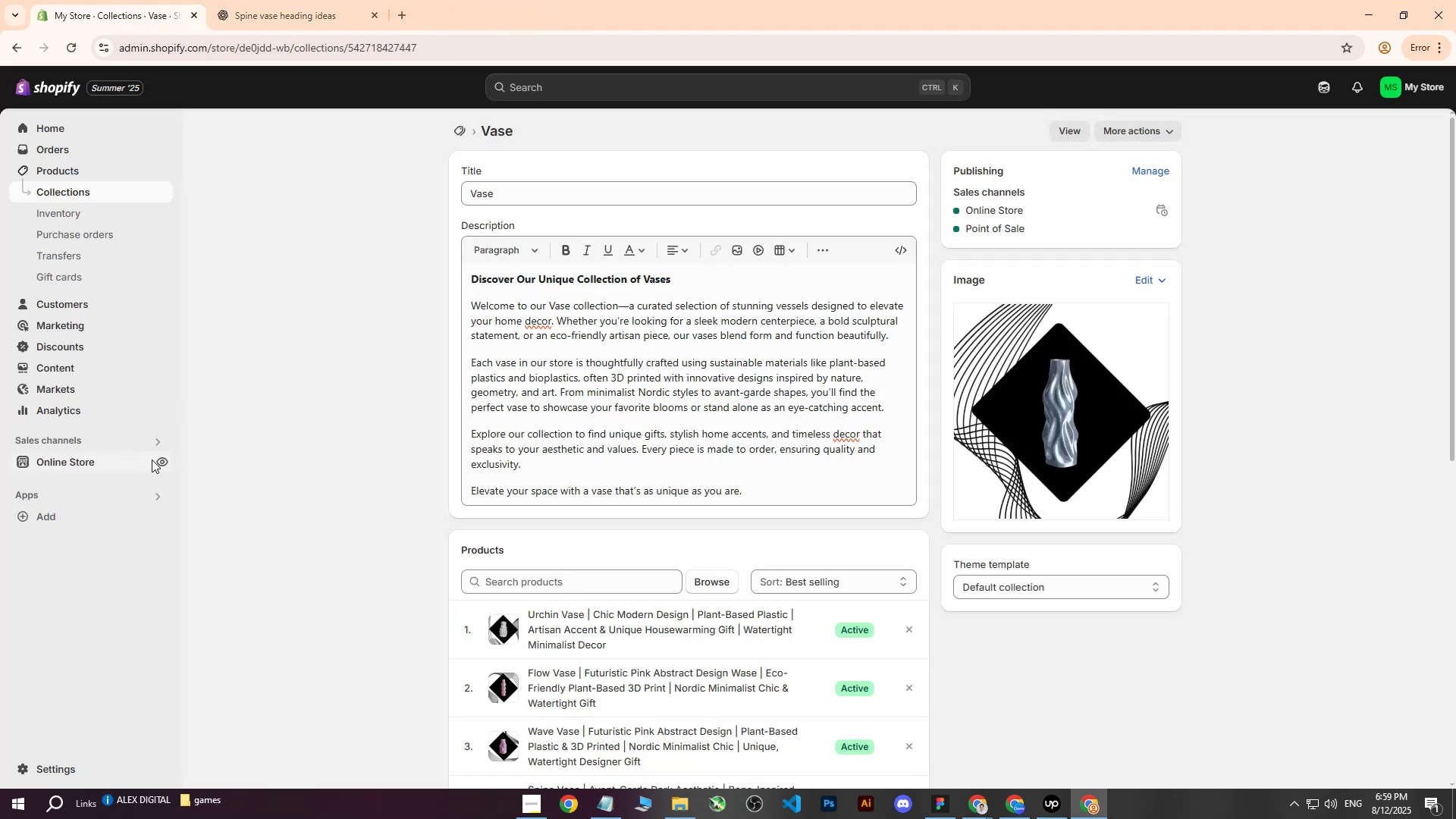 
left_click([162, 460])
 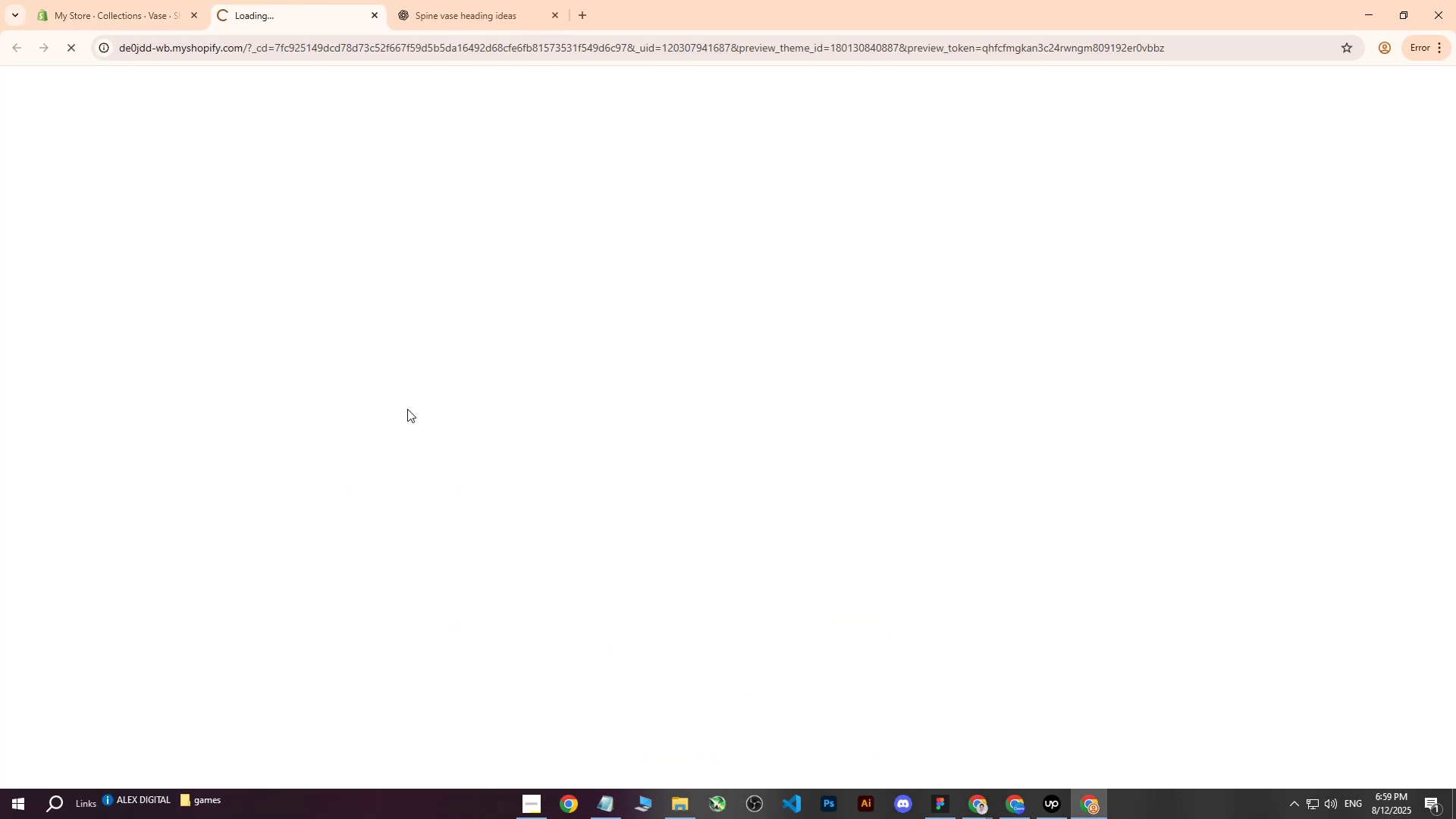 
scroll: coordinate [441, 403], scroll_direction: down, amount: 36.0
 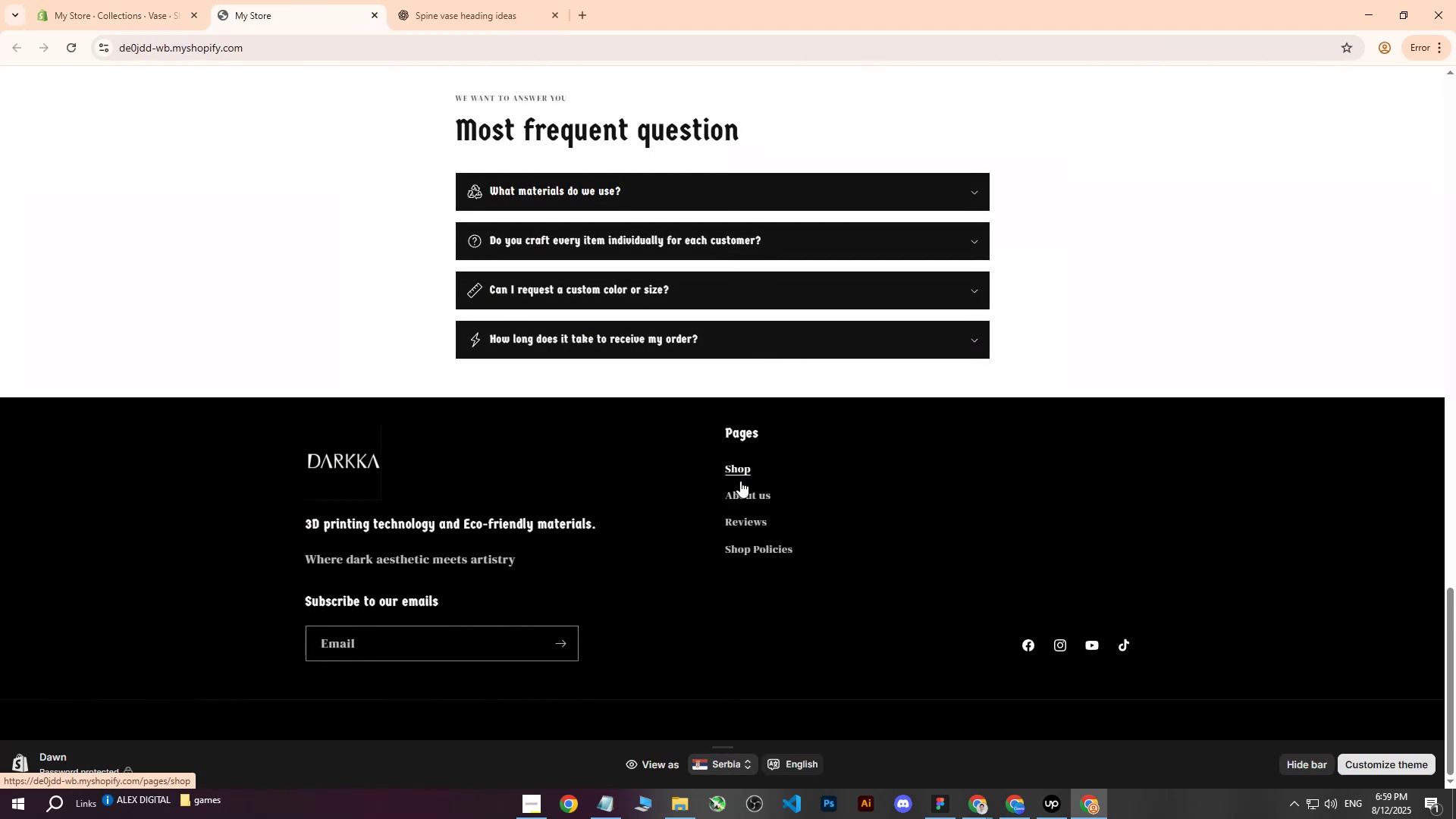 
left_click([740, 466])
 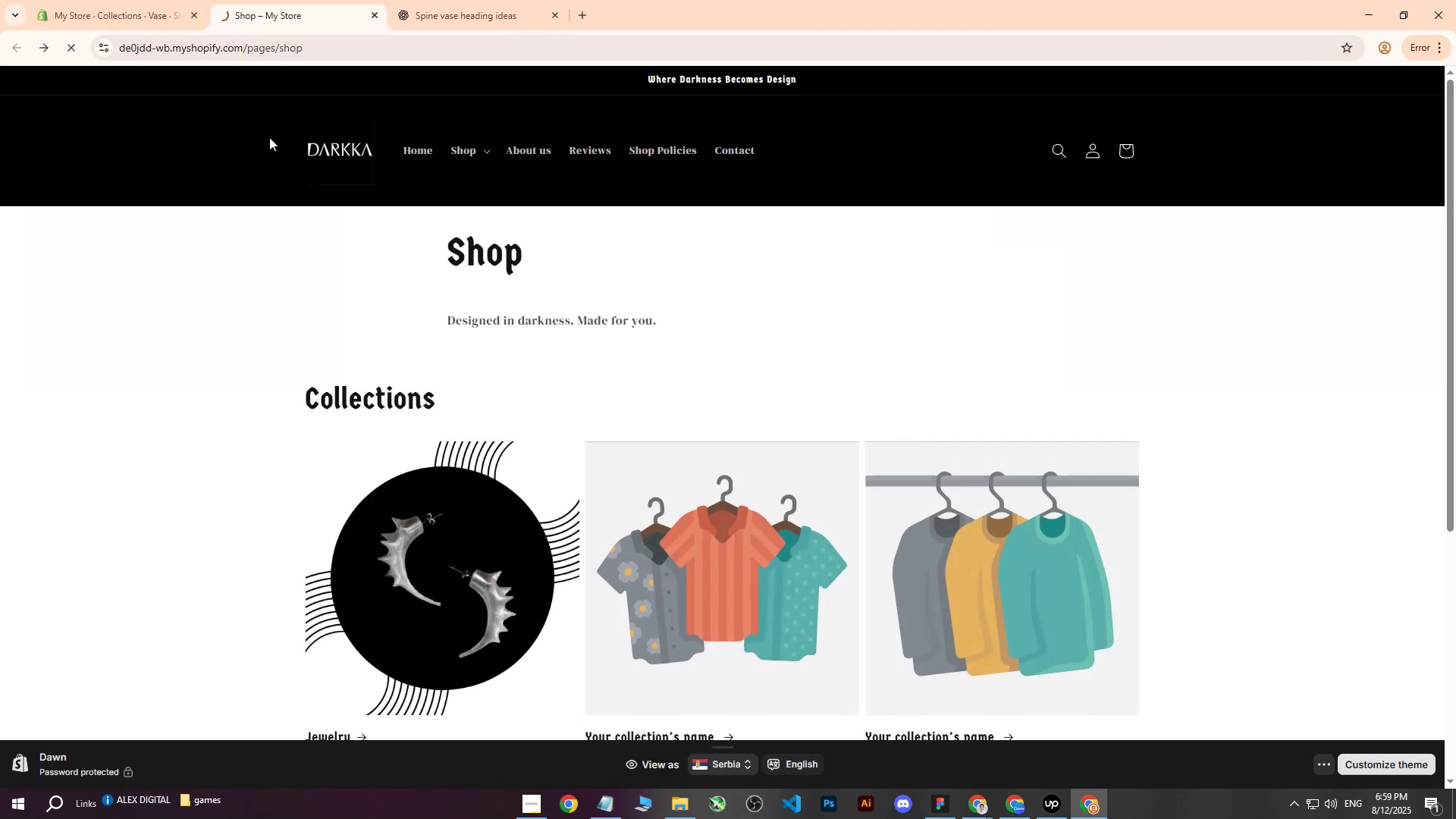 
scroll: coordinate [673, 355], scroll_direction: down, amount: 3.0
 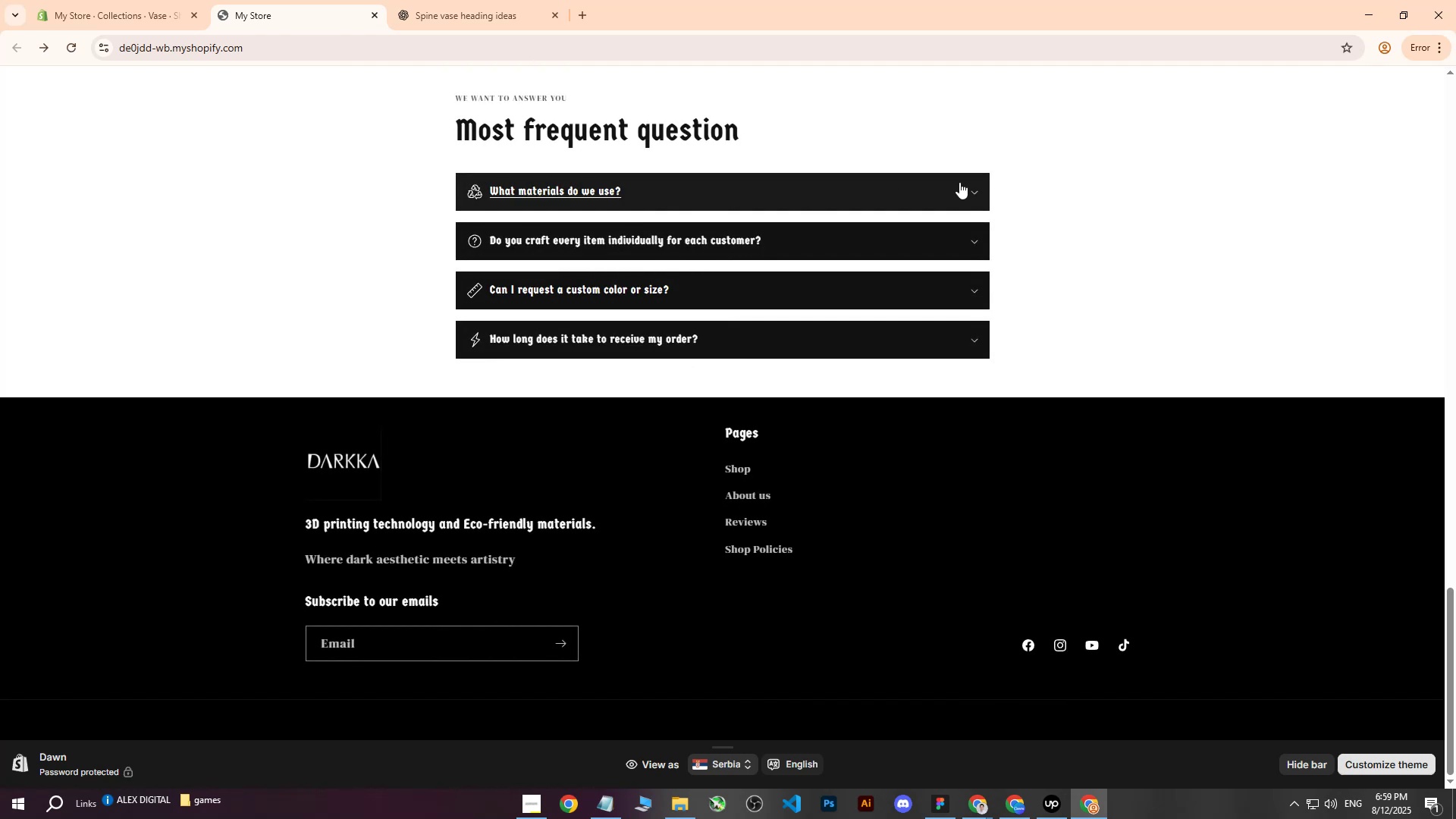 
left_click([979, 193])
 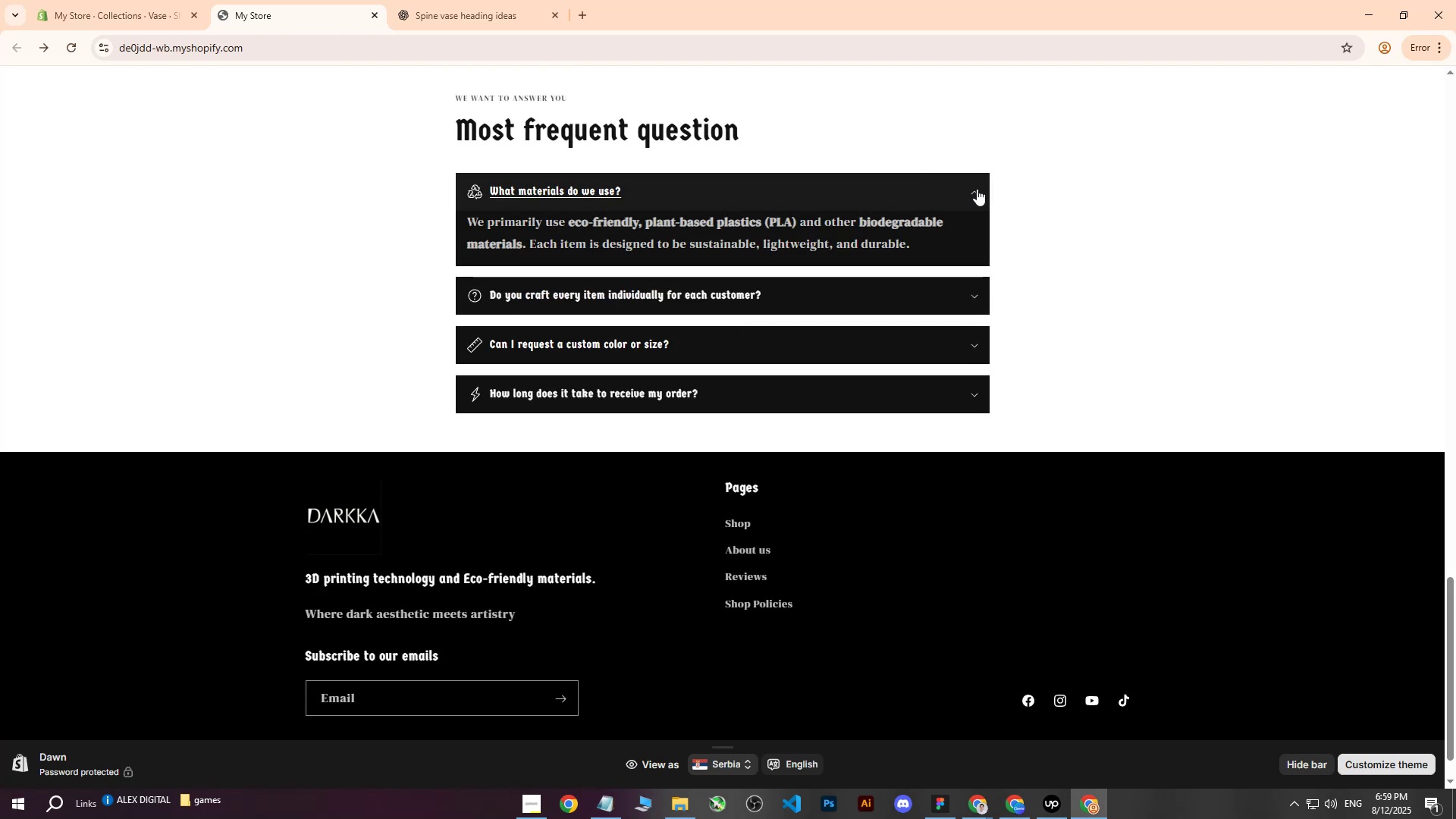 
wait(10.09)
 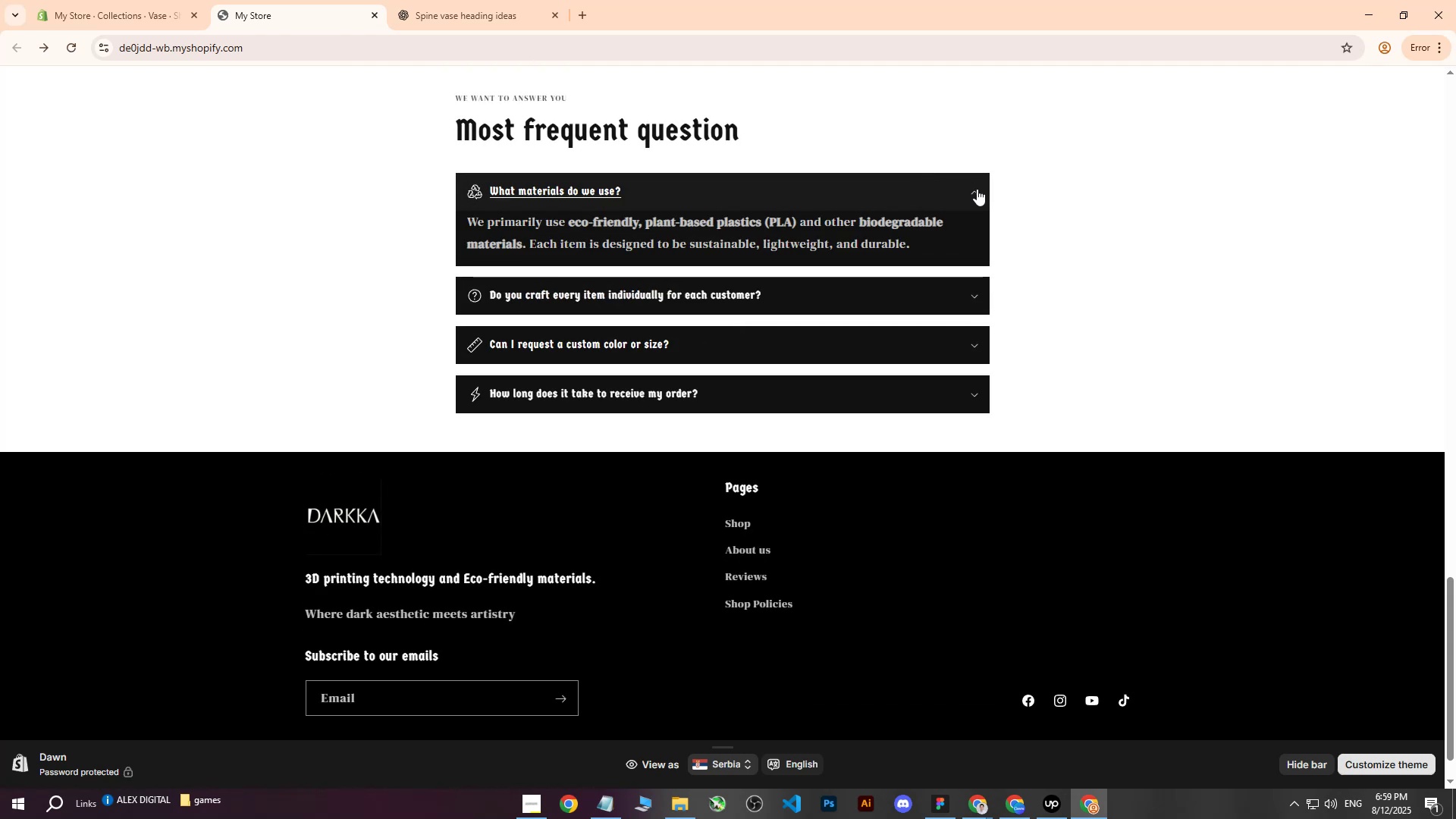 
left_click([922, 303])
 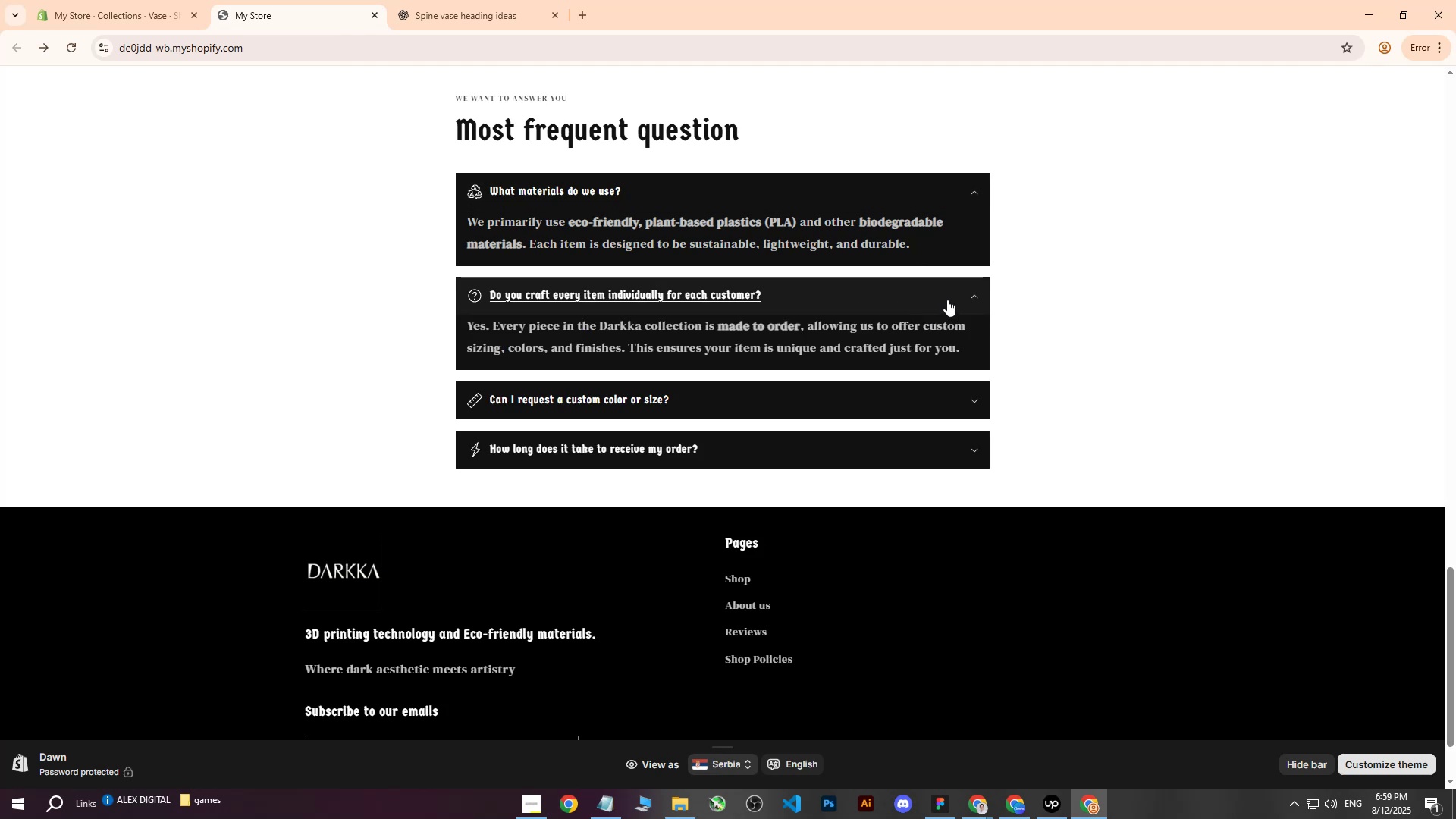 
left_click([947, 300])
 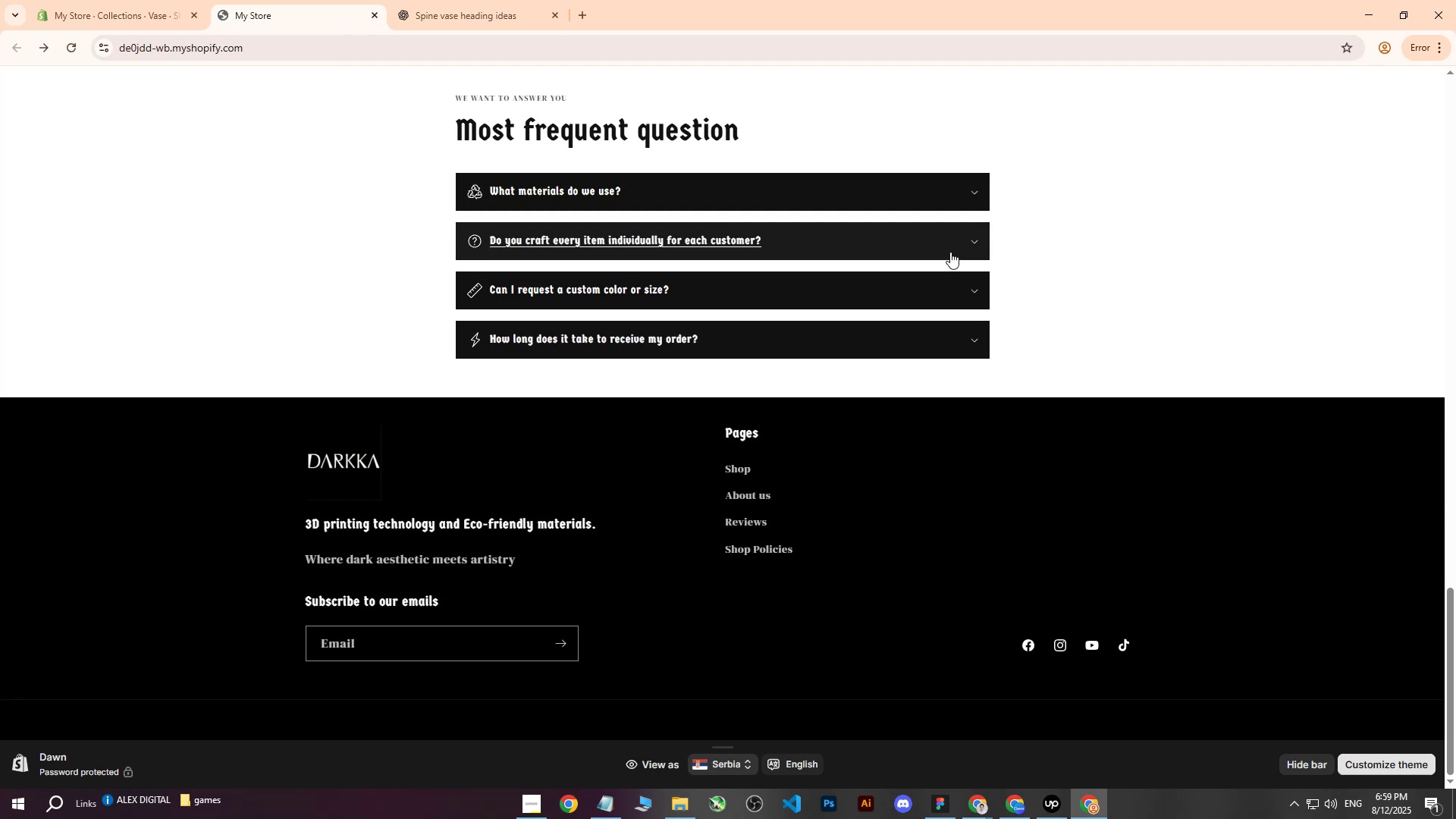 
double_click([924, 304])
 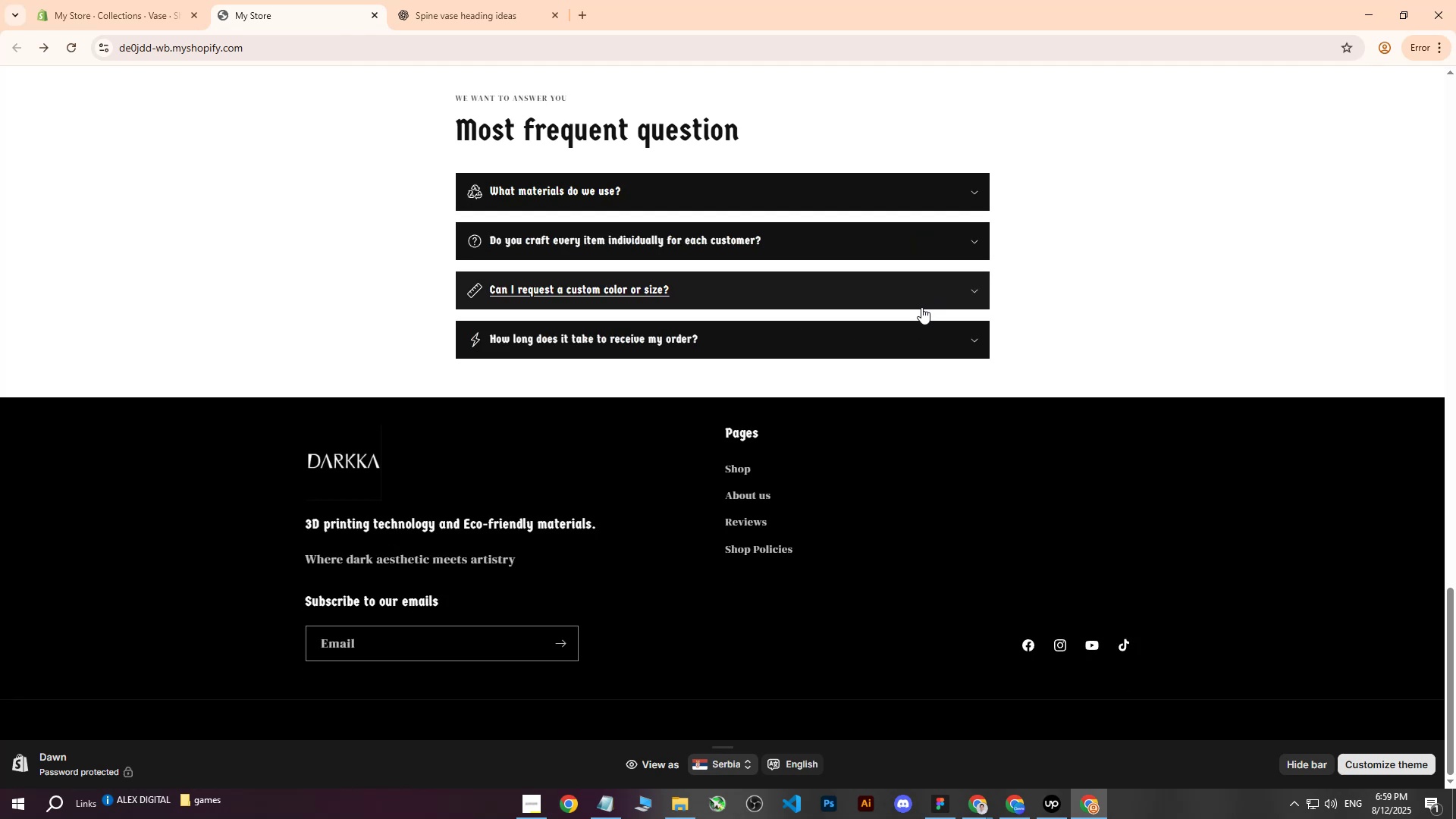 
double_click([912, 334])
 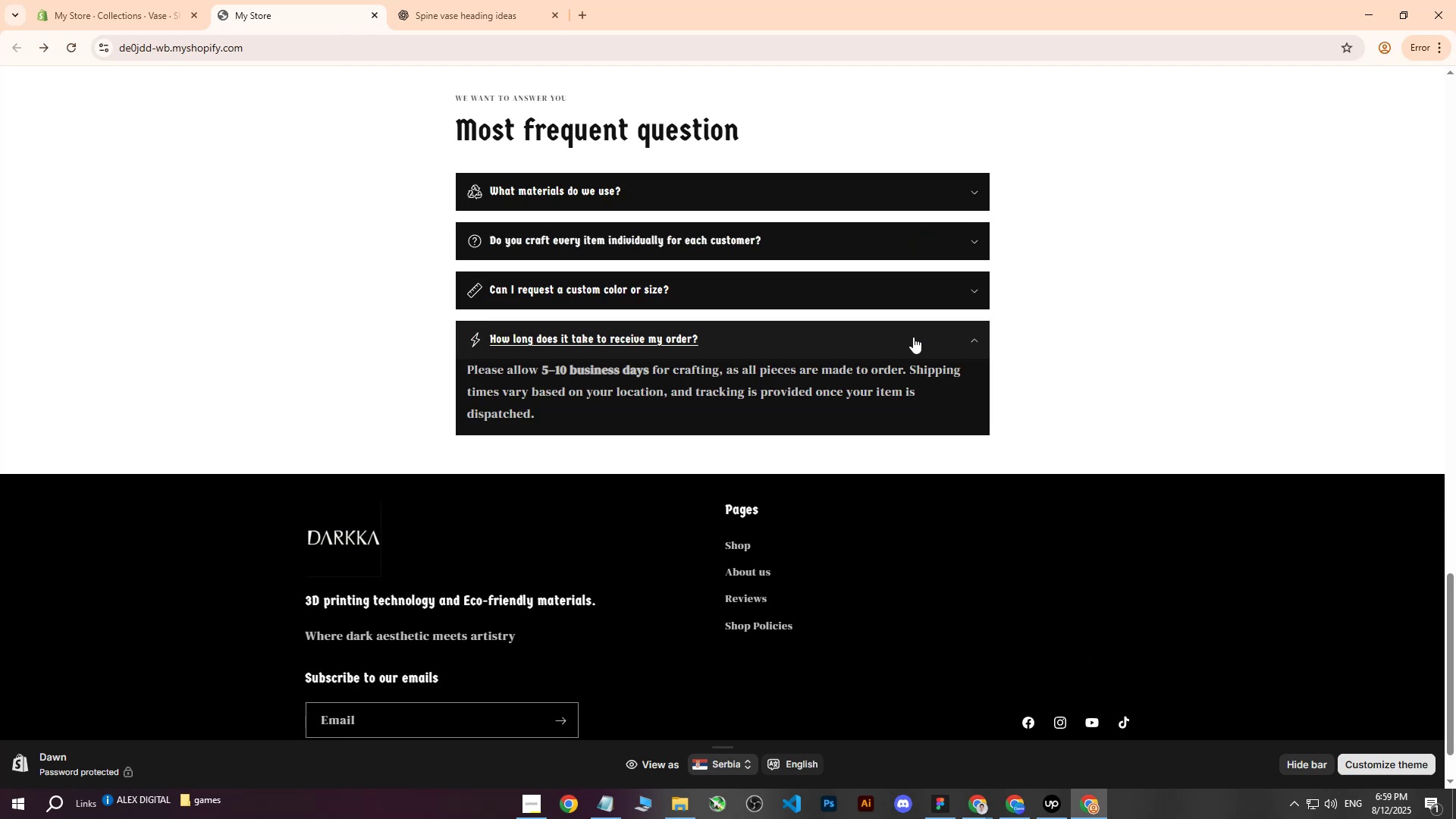 
triple_click([913, 337])
 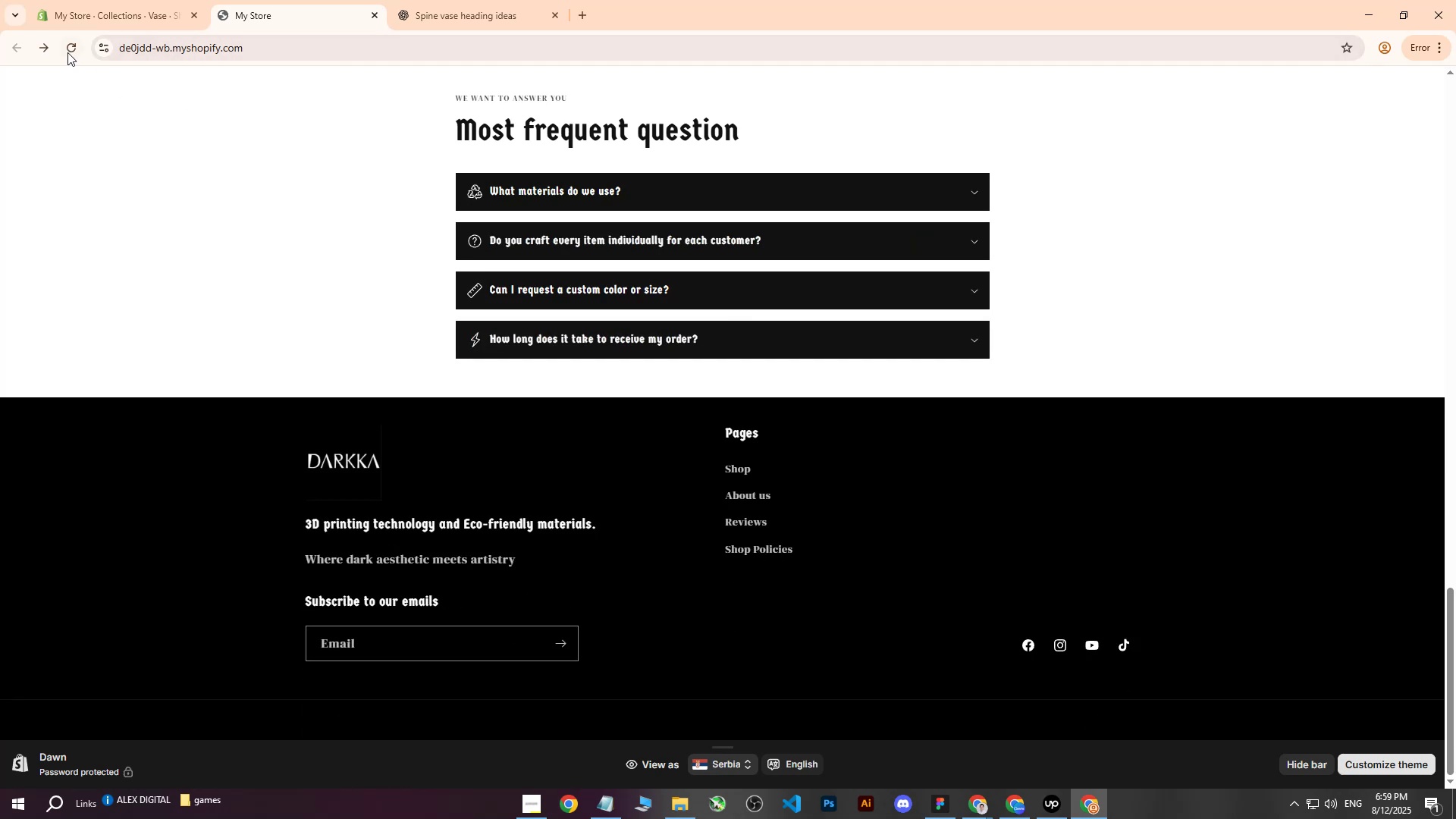 
double_click([96, 0])
 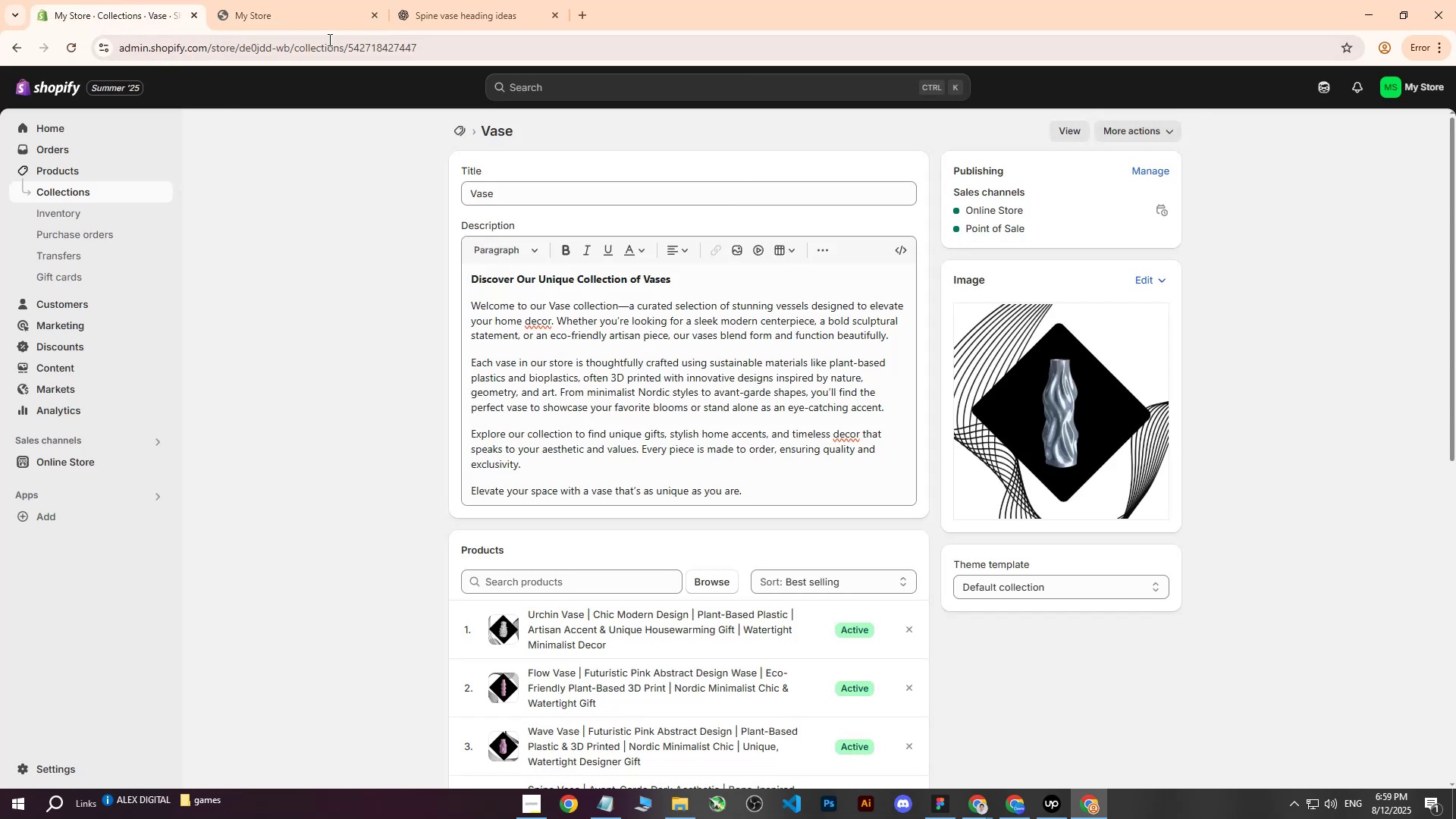 
left_click([306, 0])
 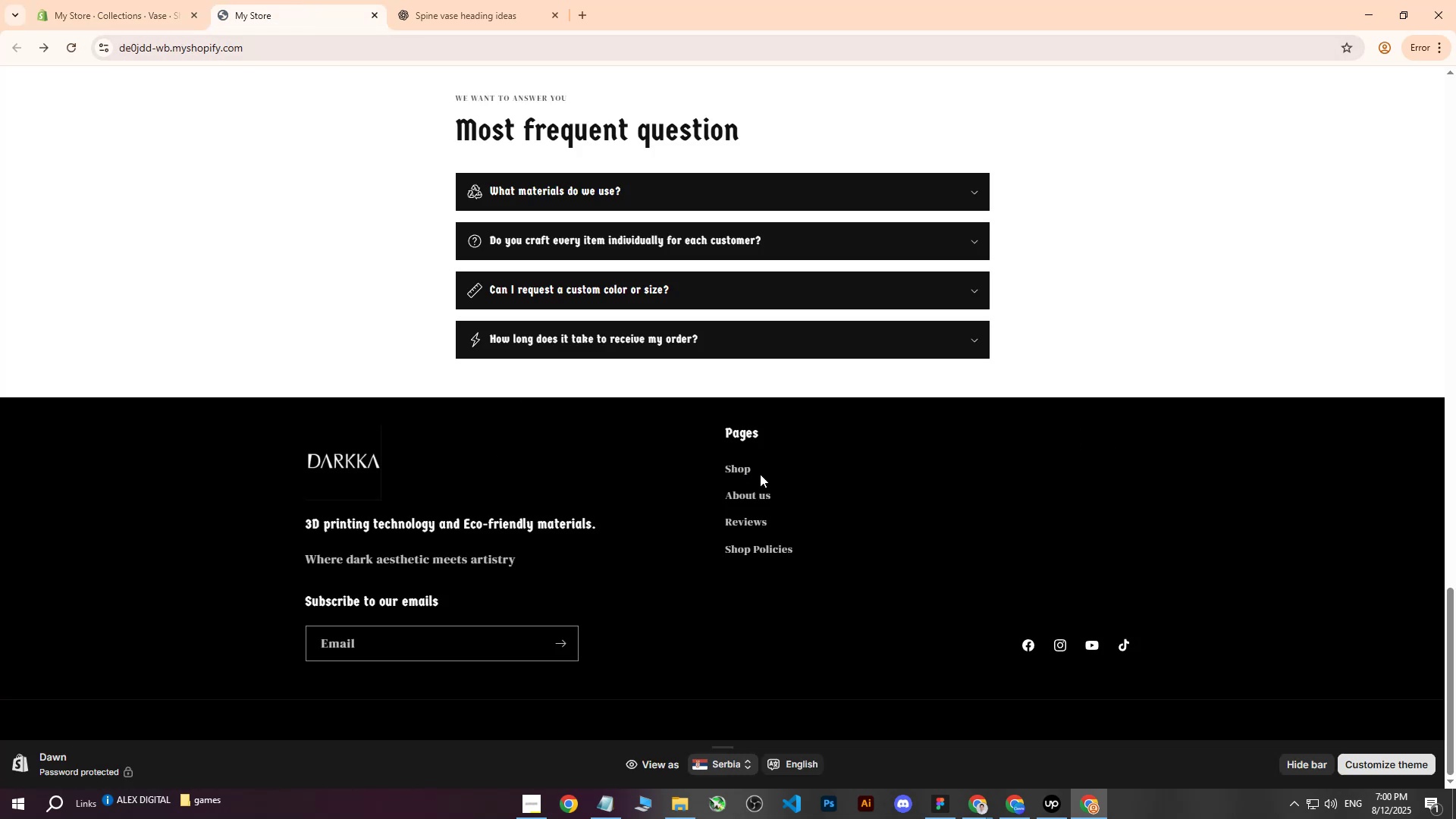 
left_click([739, 475])
 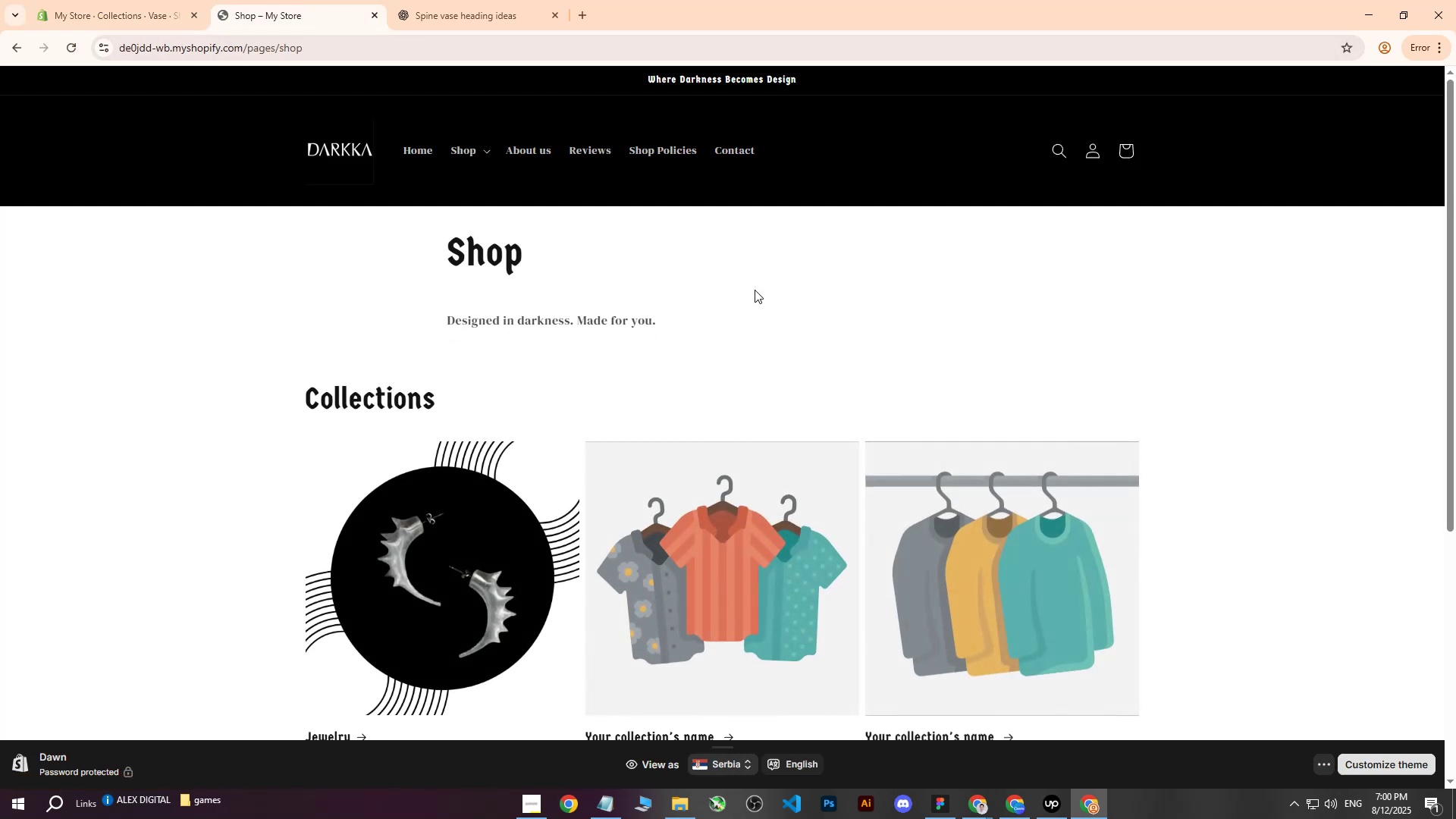 
scroll: coordinate [756, 288], scroll_direction: down, amount: 1.0
 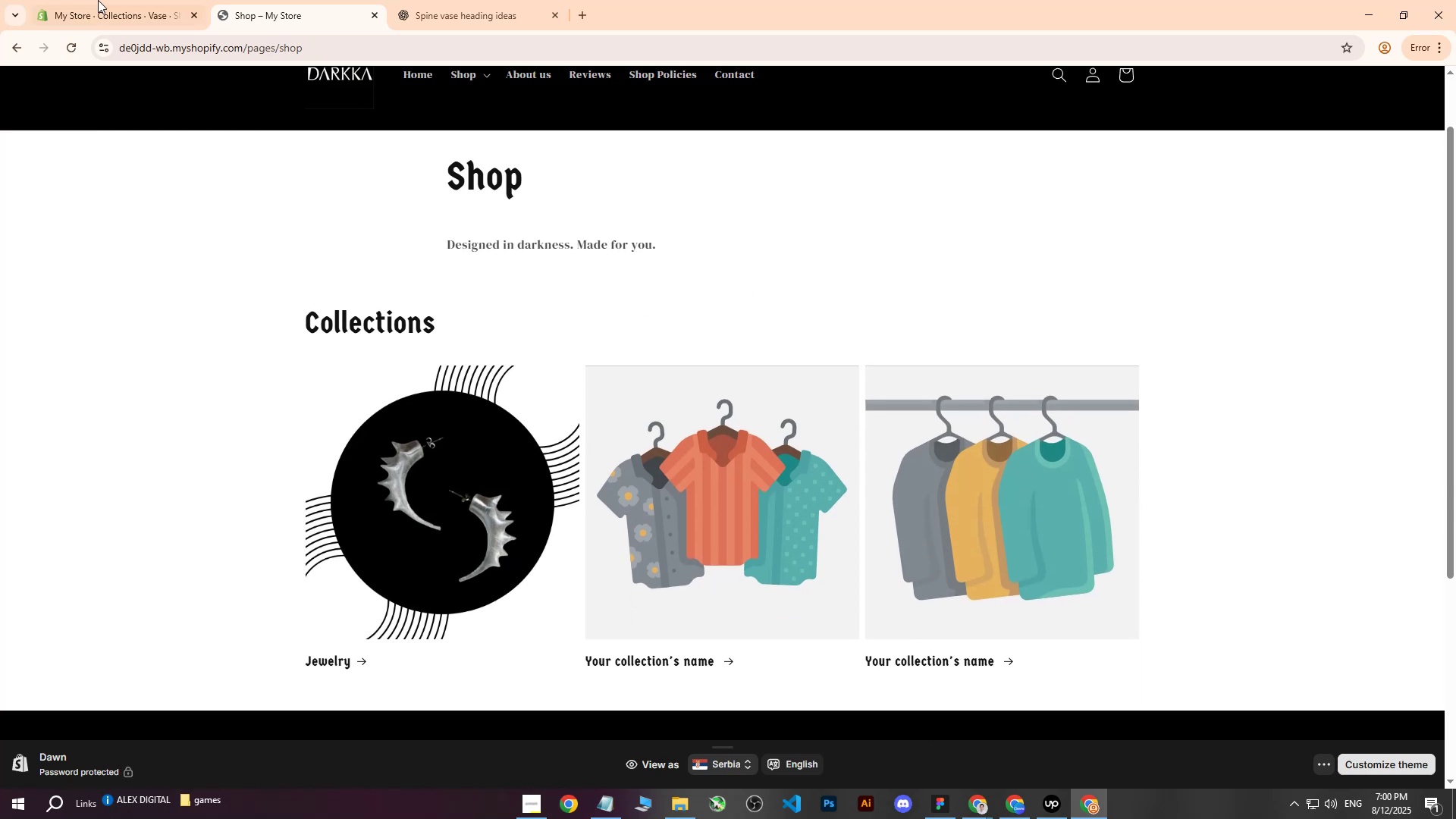 
left_click([94, 0])
 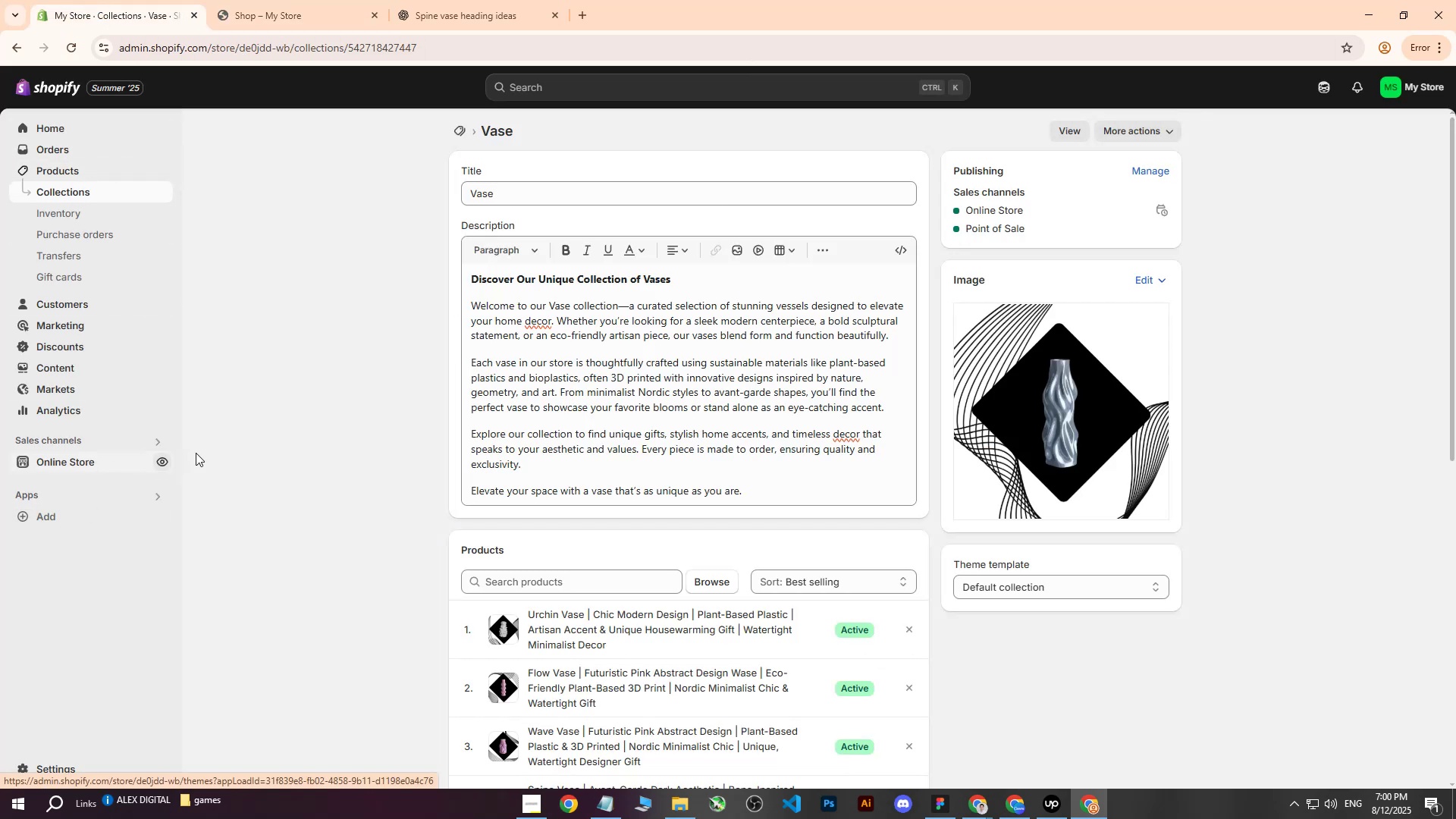 
left_click([83, 464])
 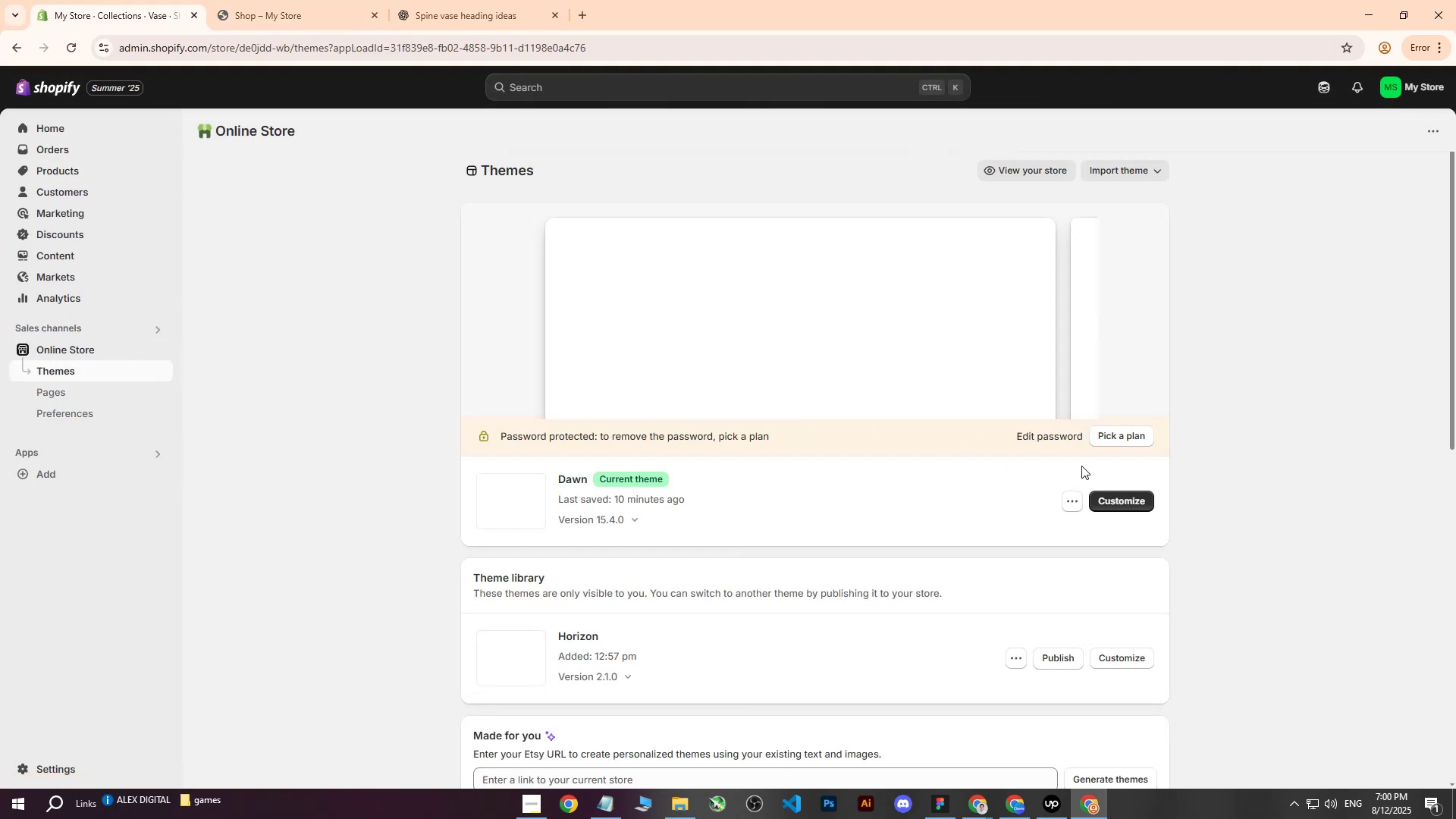 
left_click([1121, 499])
 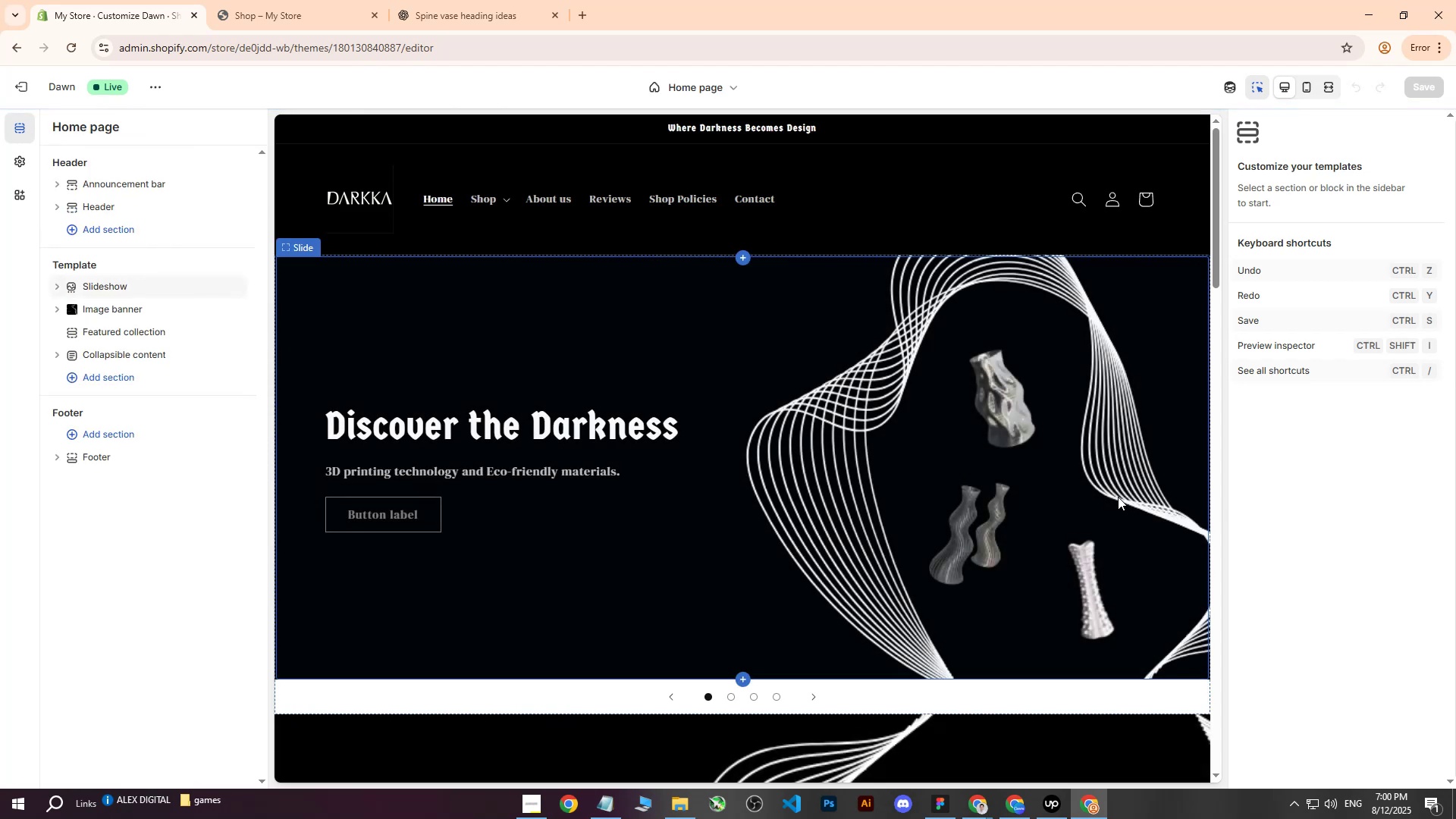 
wait(8.09)
 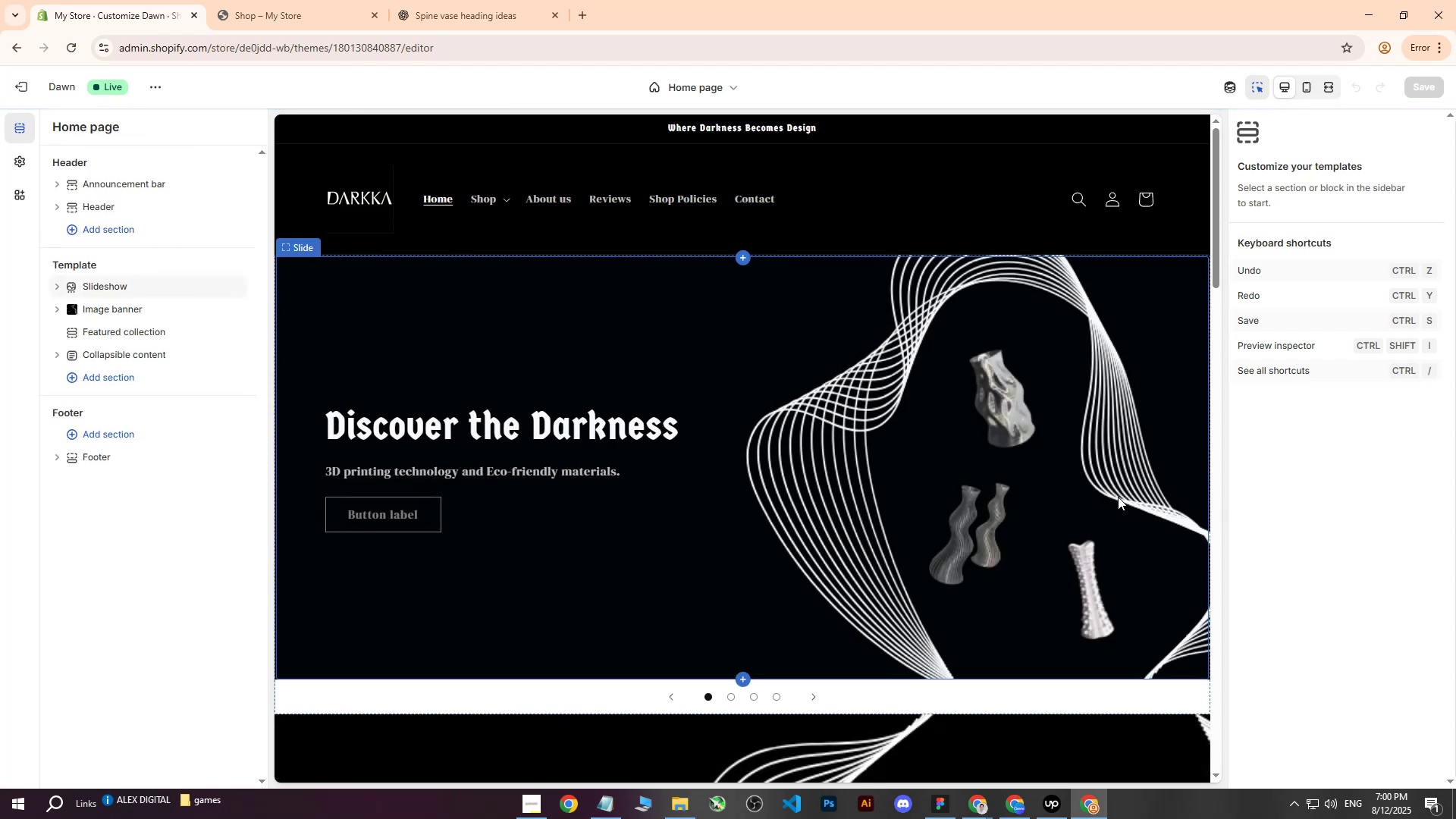 
double_click([23, 123])
 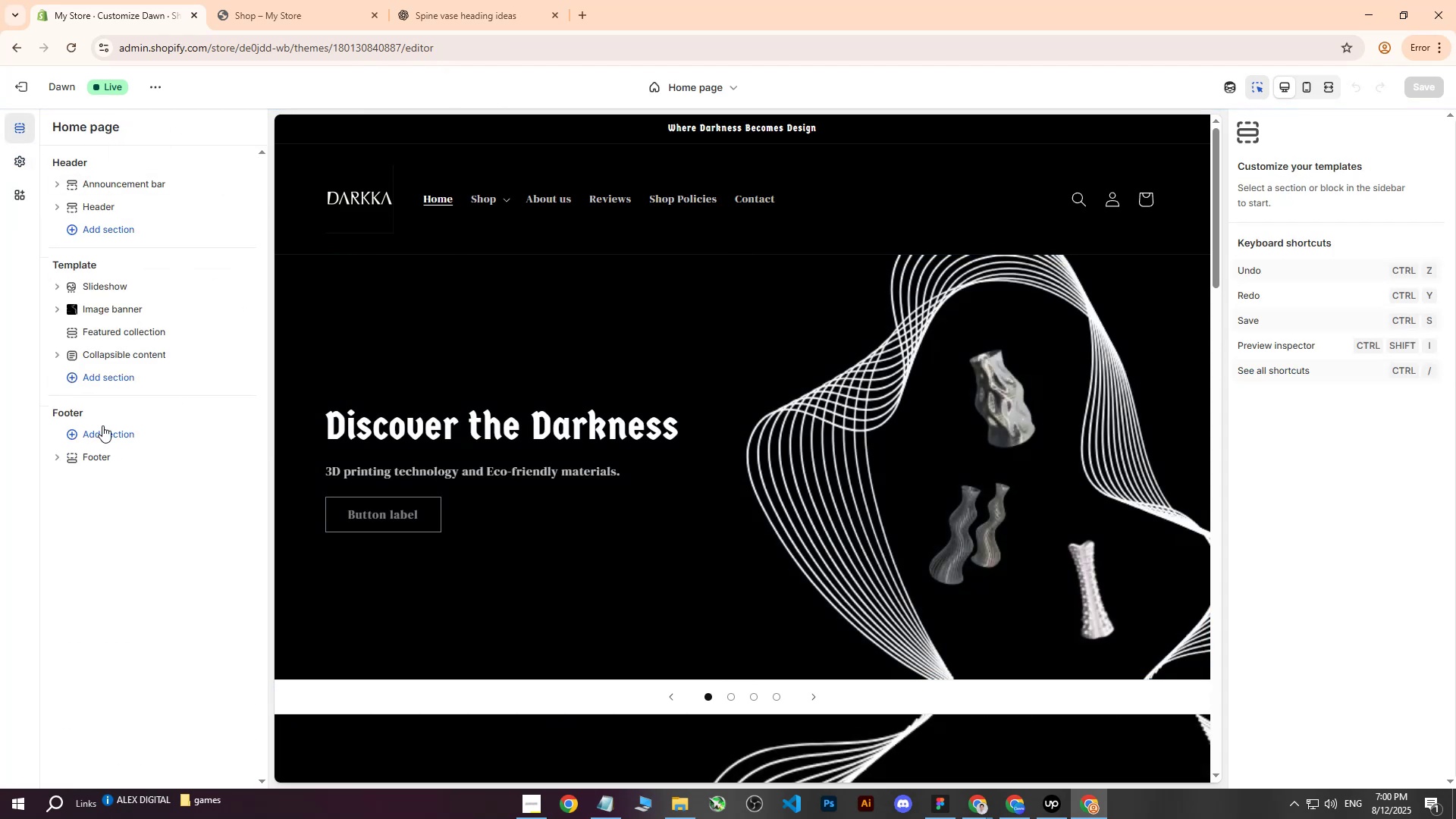 
scroll: coordinate [613, 472], scroll_direction: down, amount: 31.0
 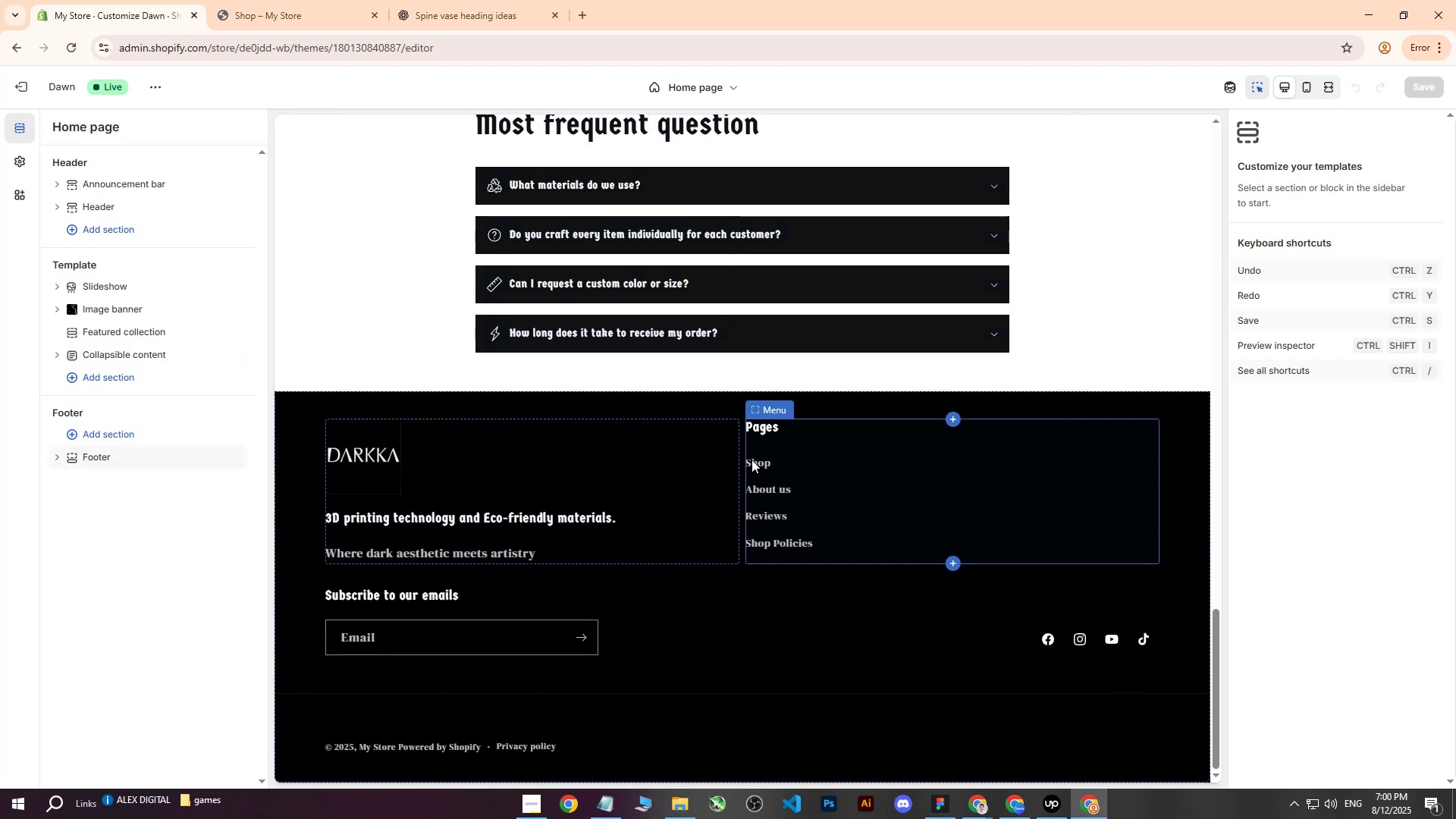 
double_click([752, 460])
 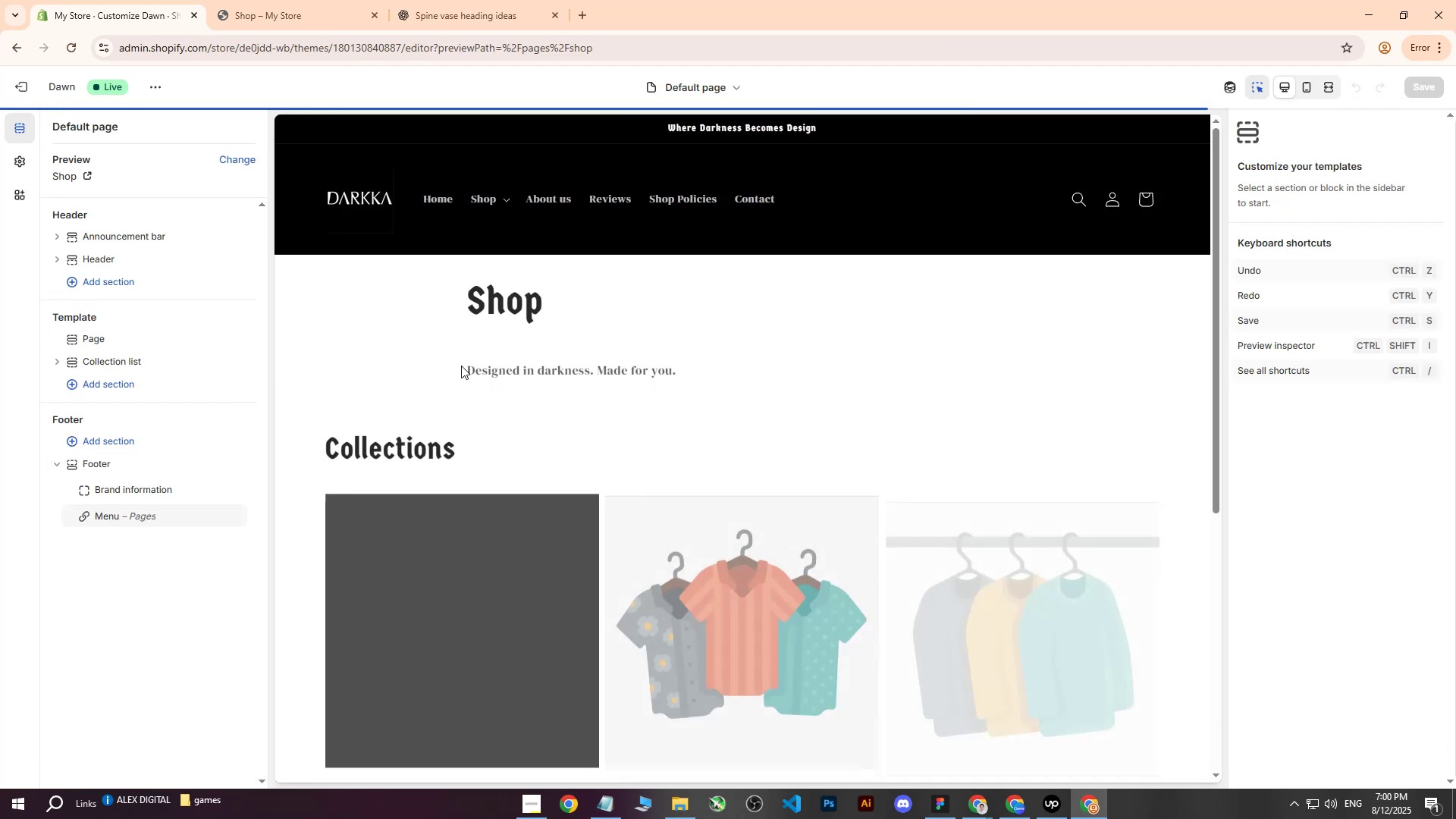 
scroll: coordinate [735, 410], scroll_direction: down, amount: 2.0
 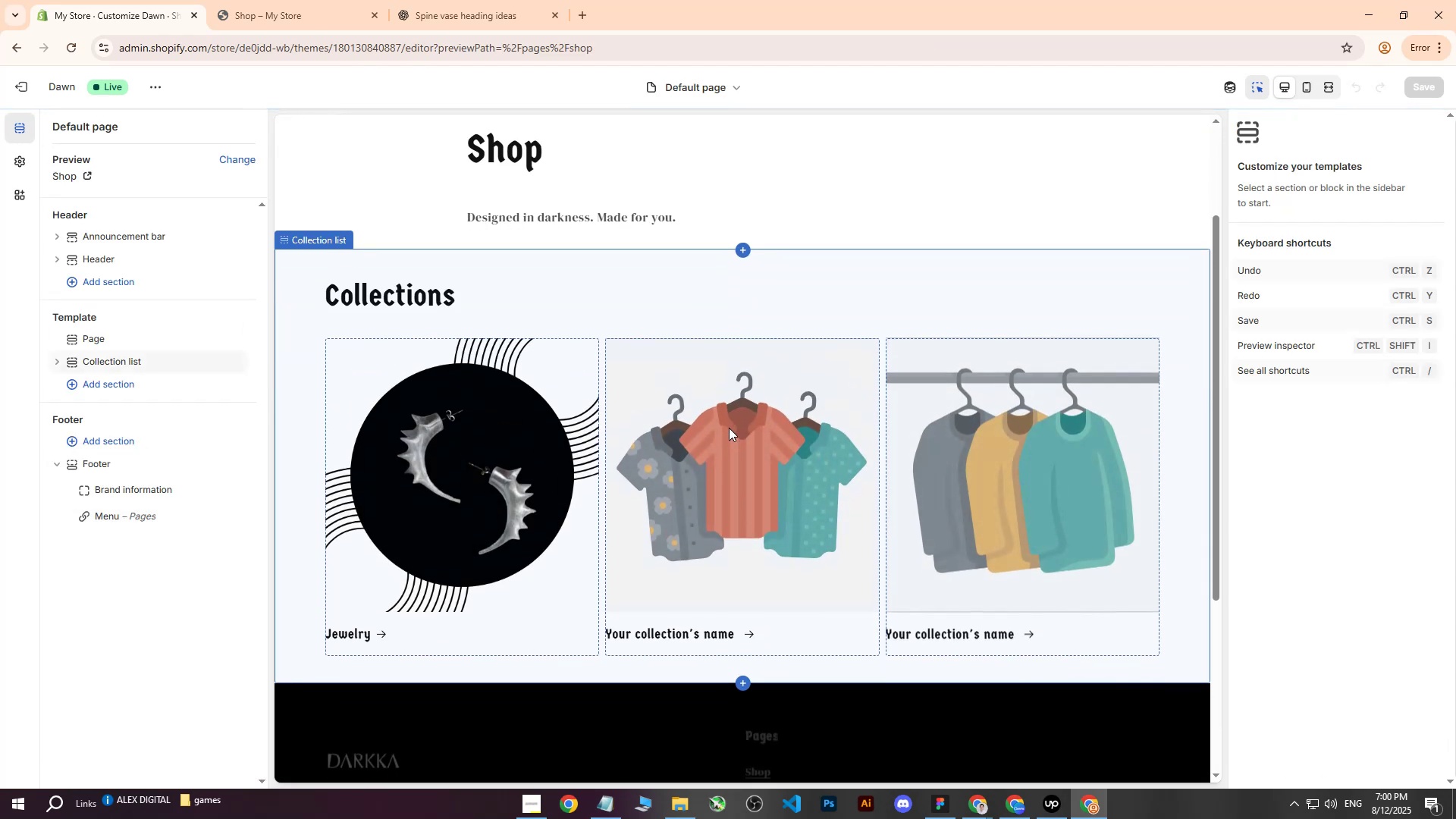 
left_click([729, 428])
 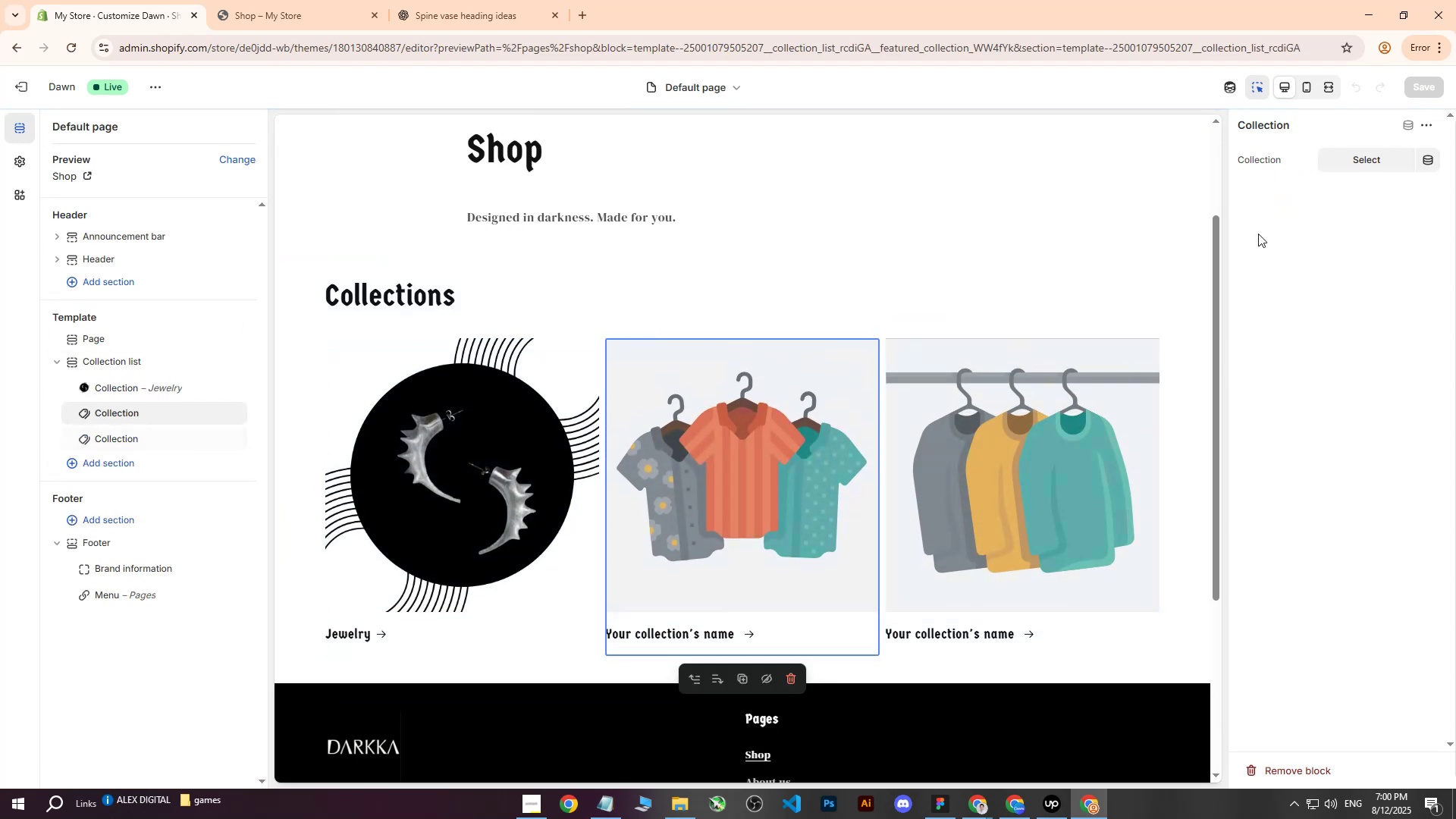 
left_click([1347, 158])
 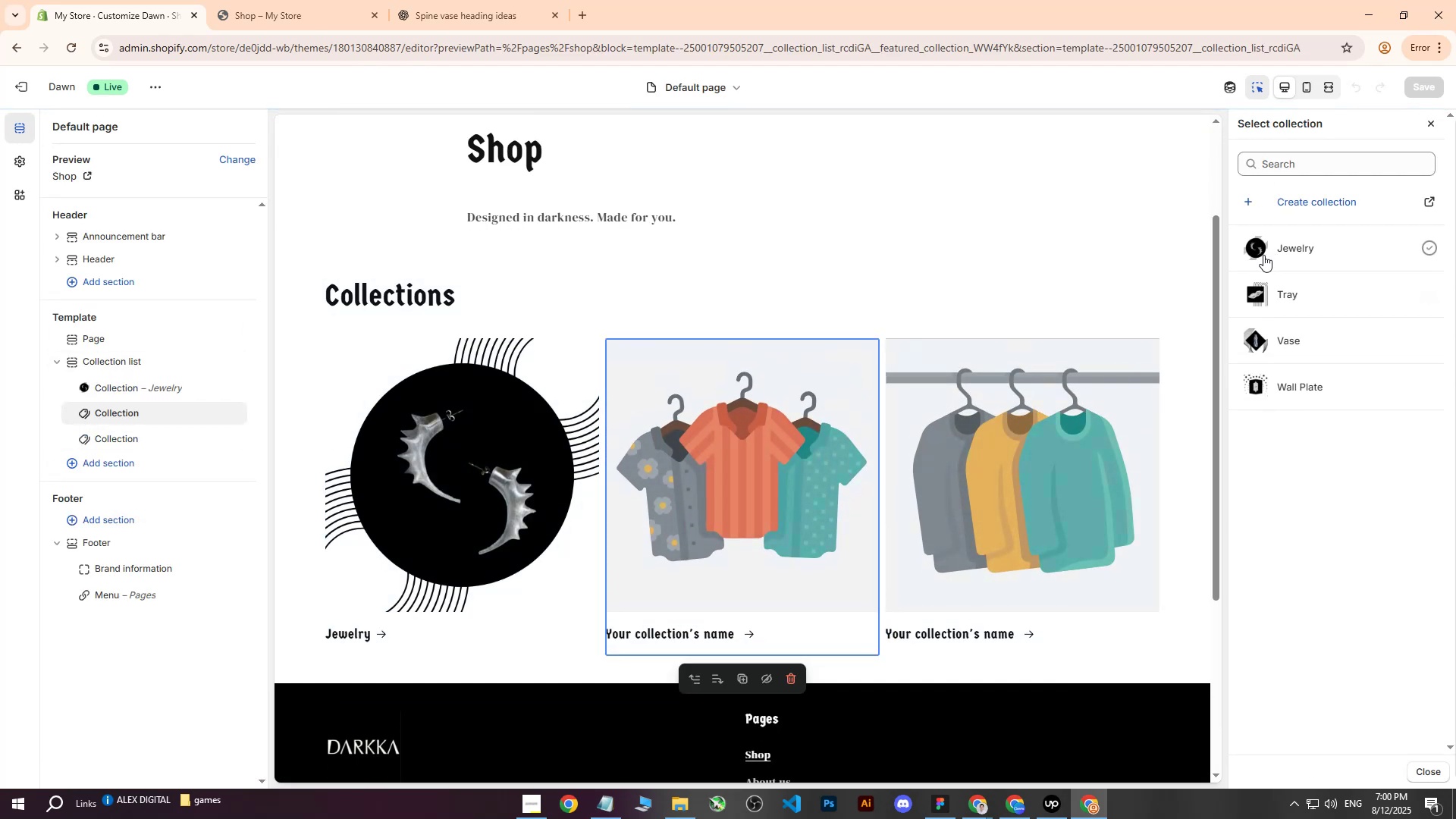 
left_click([519, 443])
 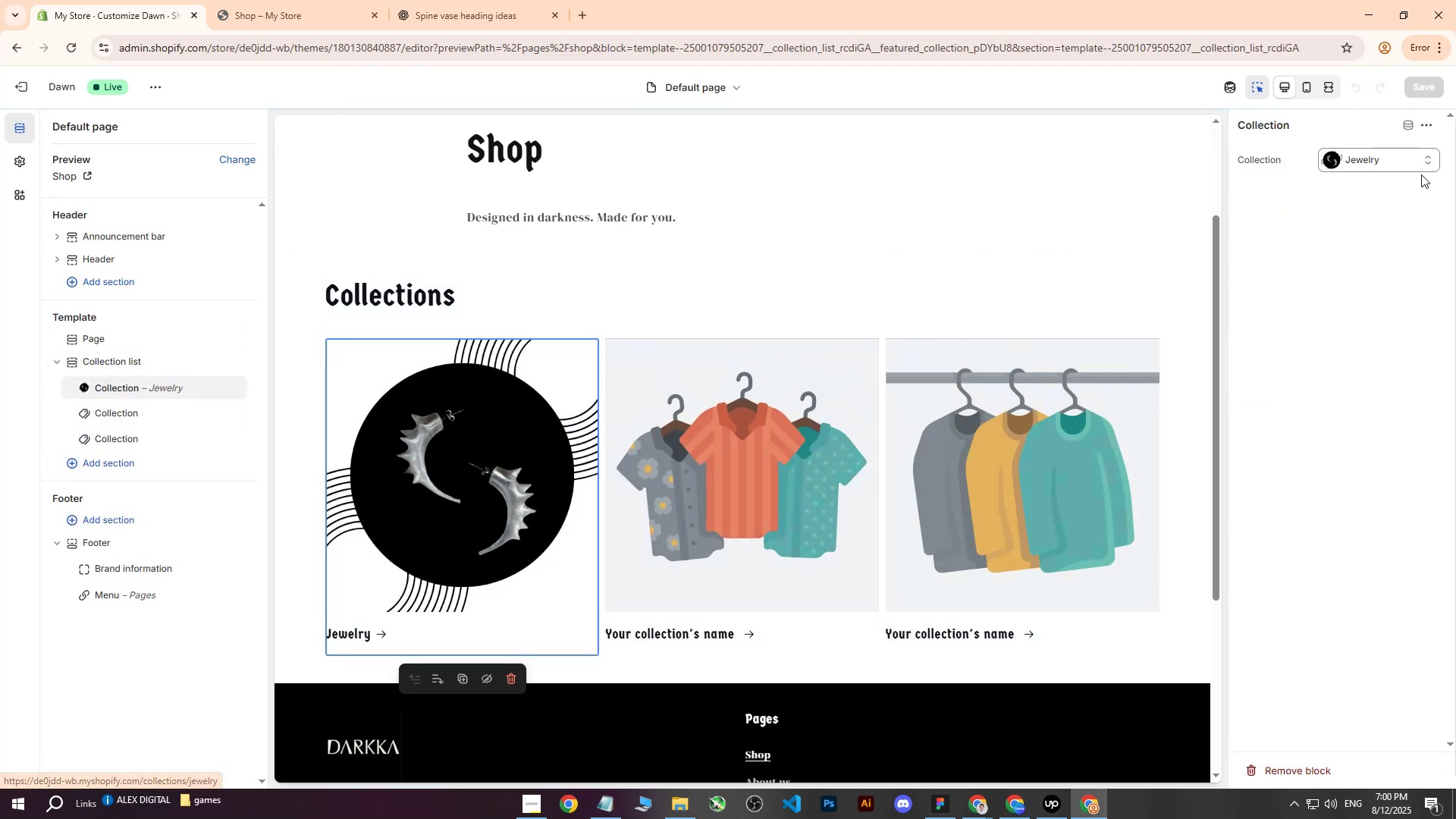 
left_click([1370, 165])
 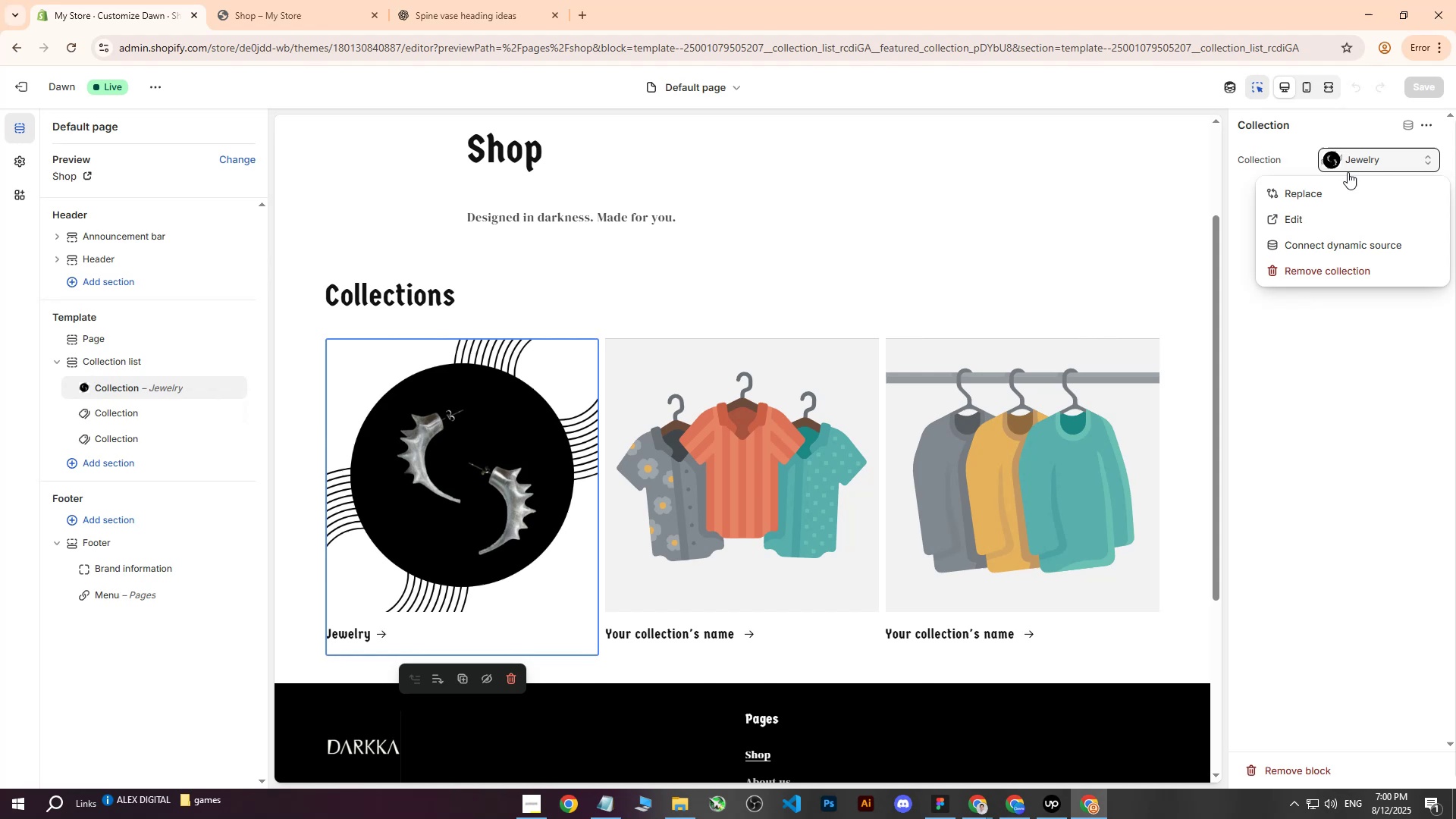 
left_click([1328, 196])
 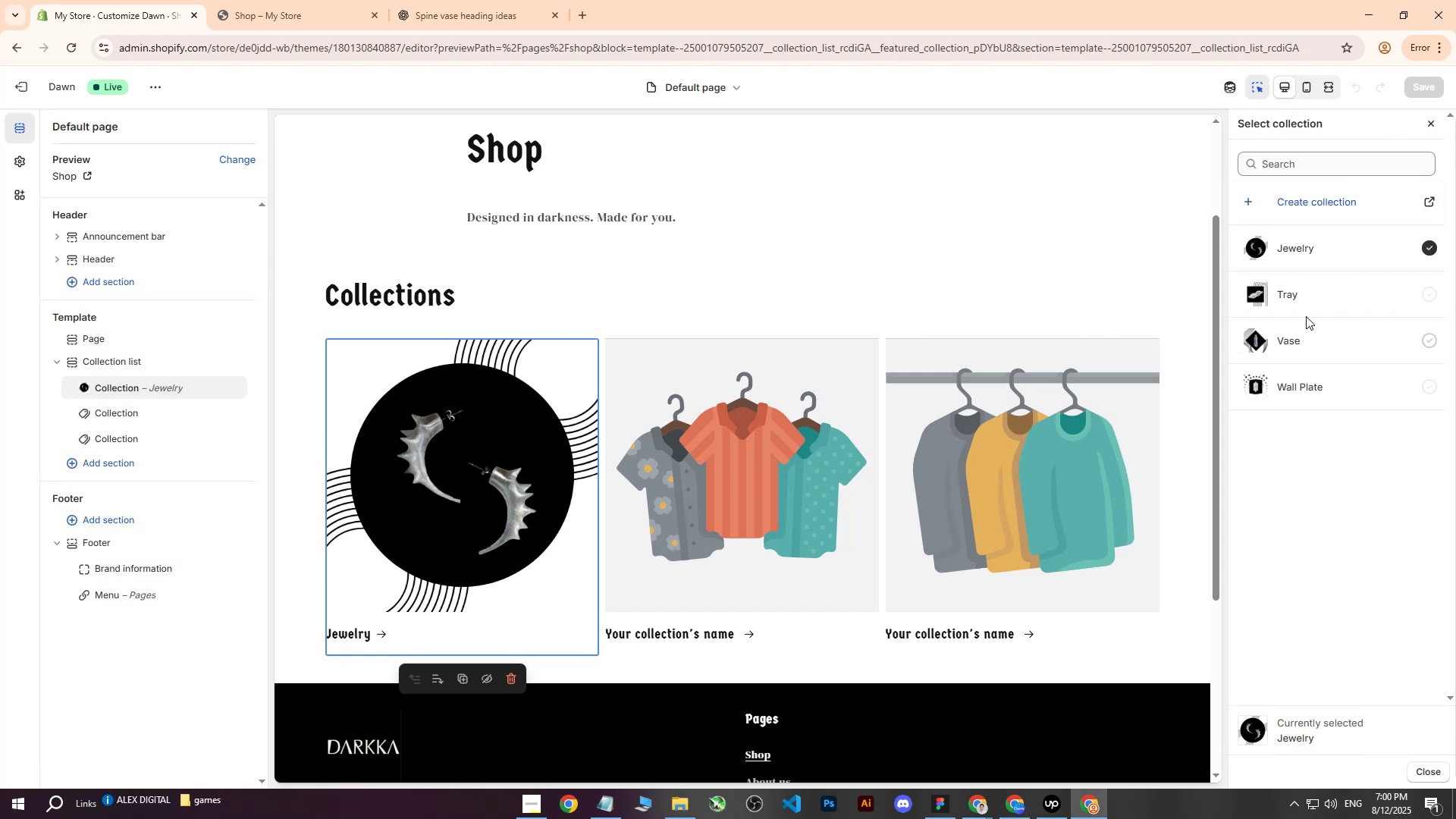 
double_click([1294, 335])
 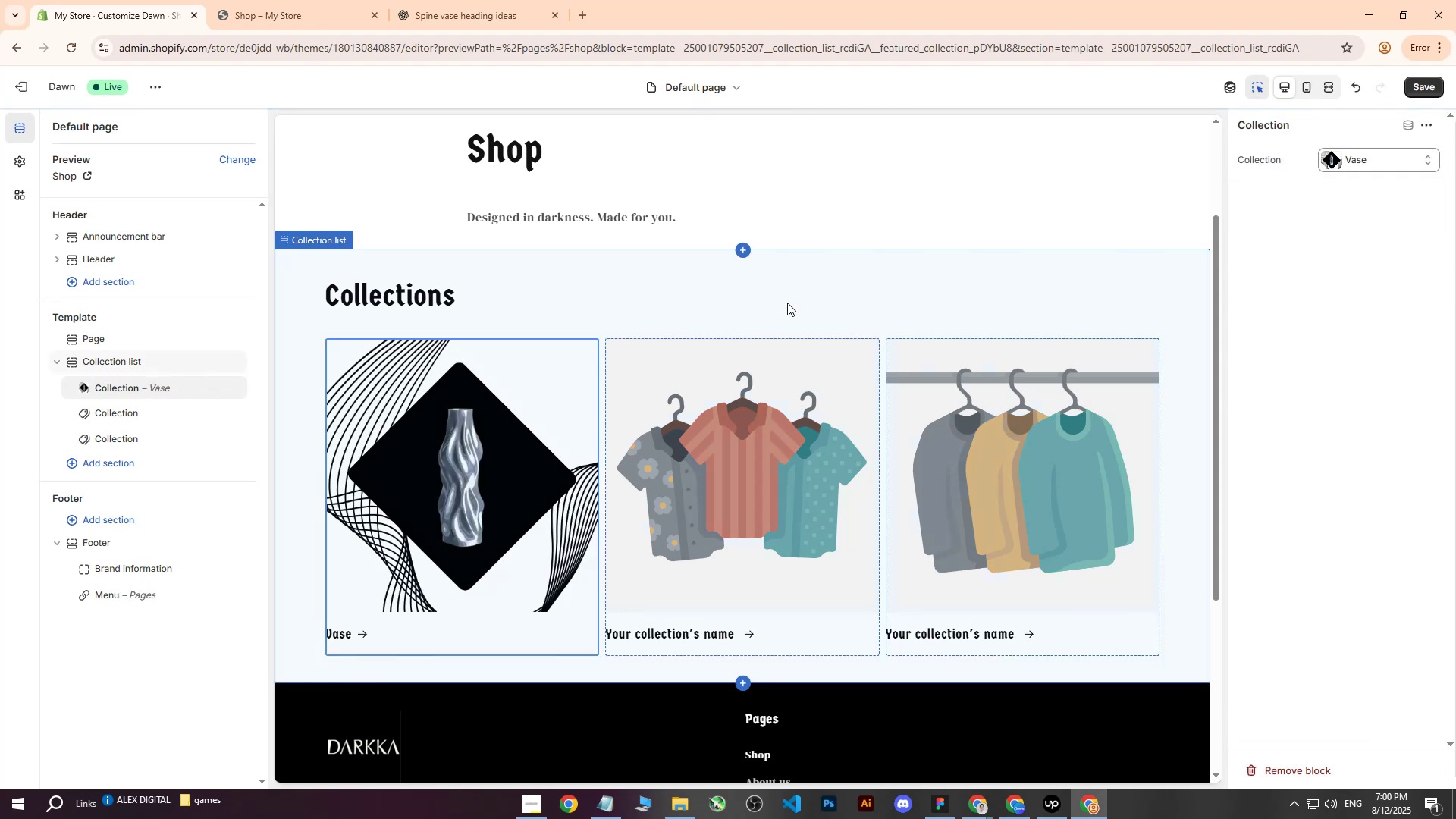 
left_click([763, 381])
 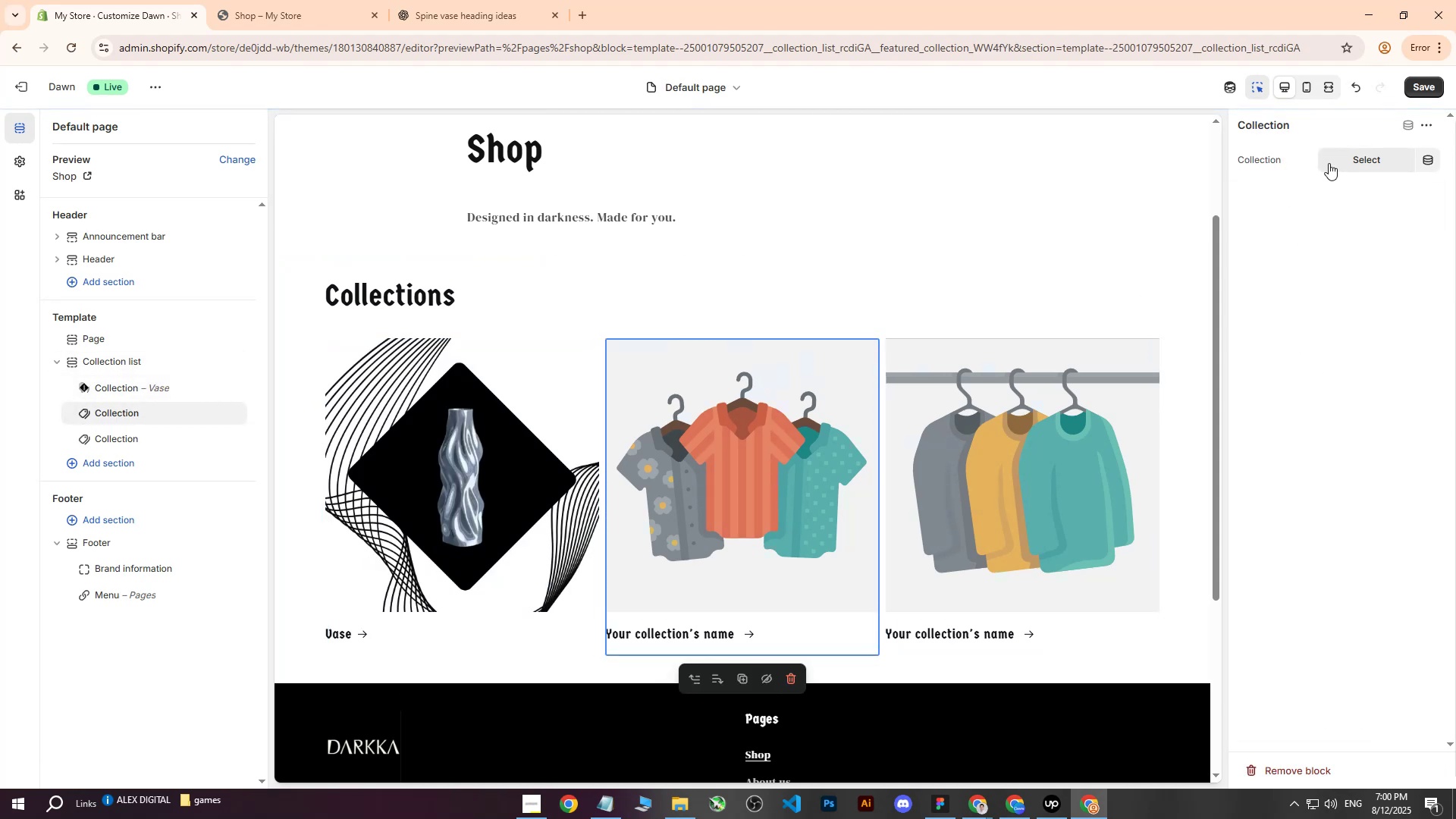 
left_click([1371, 158])
 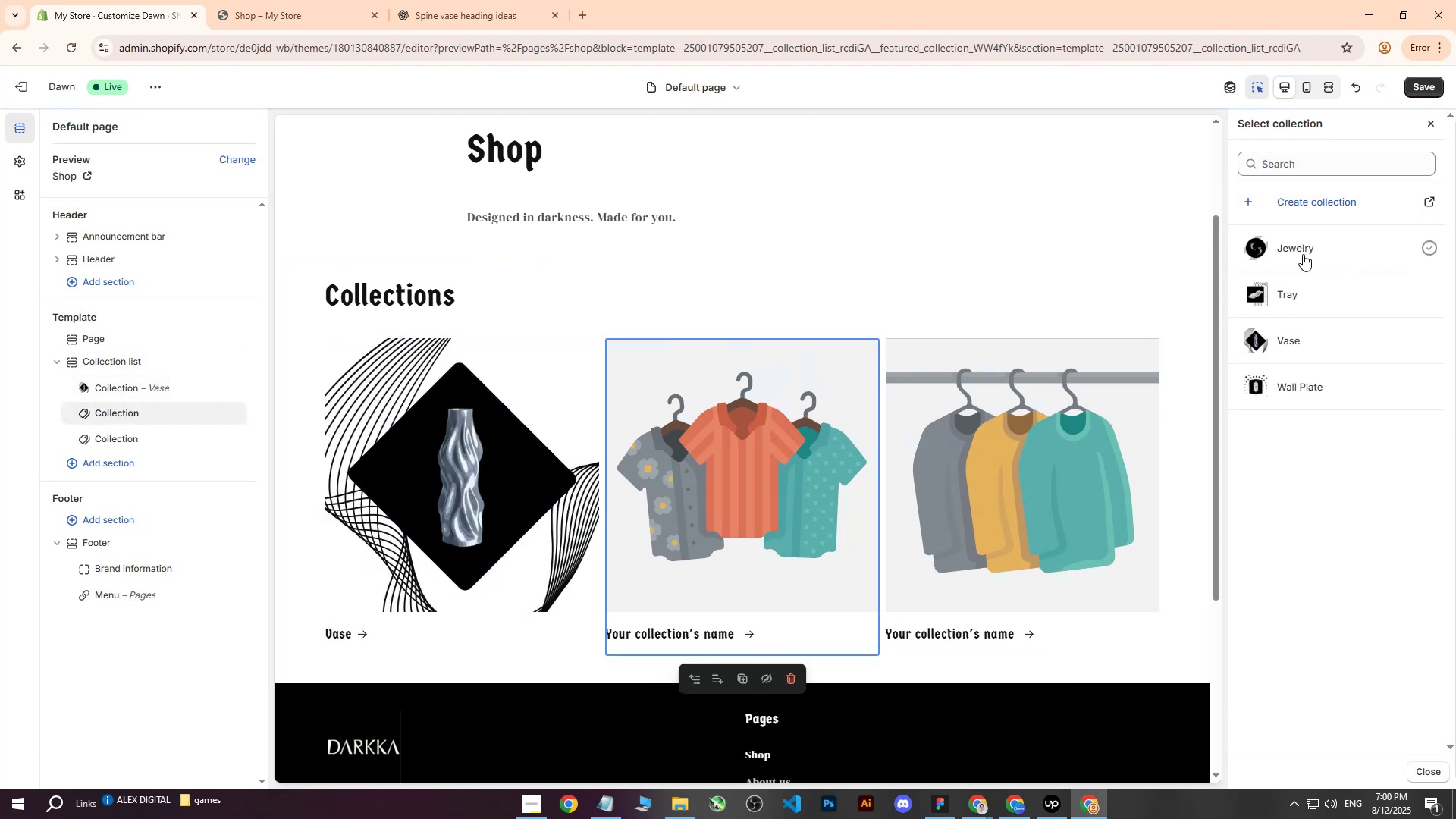 
left_click([1305, 248])
 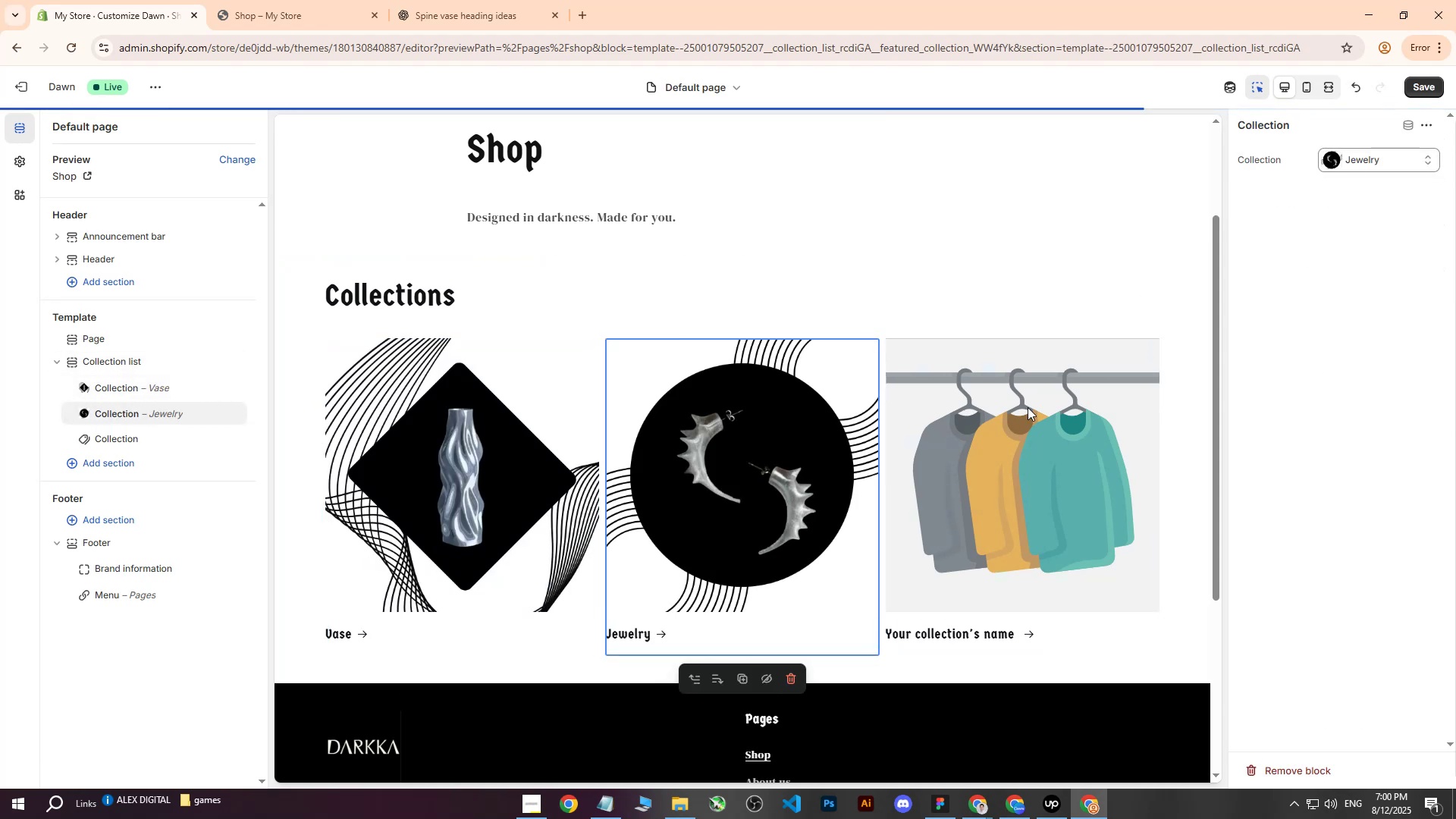 
left_click([1009, 416])
 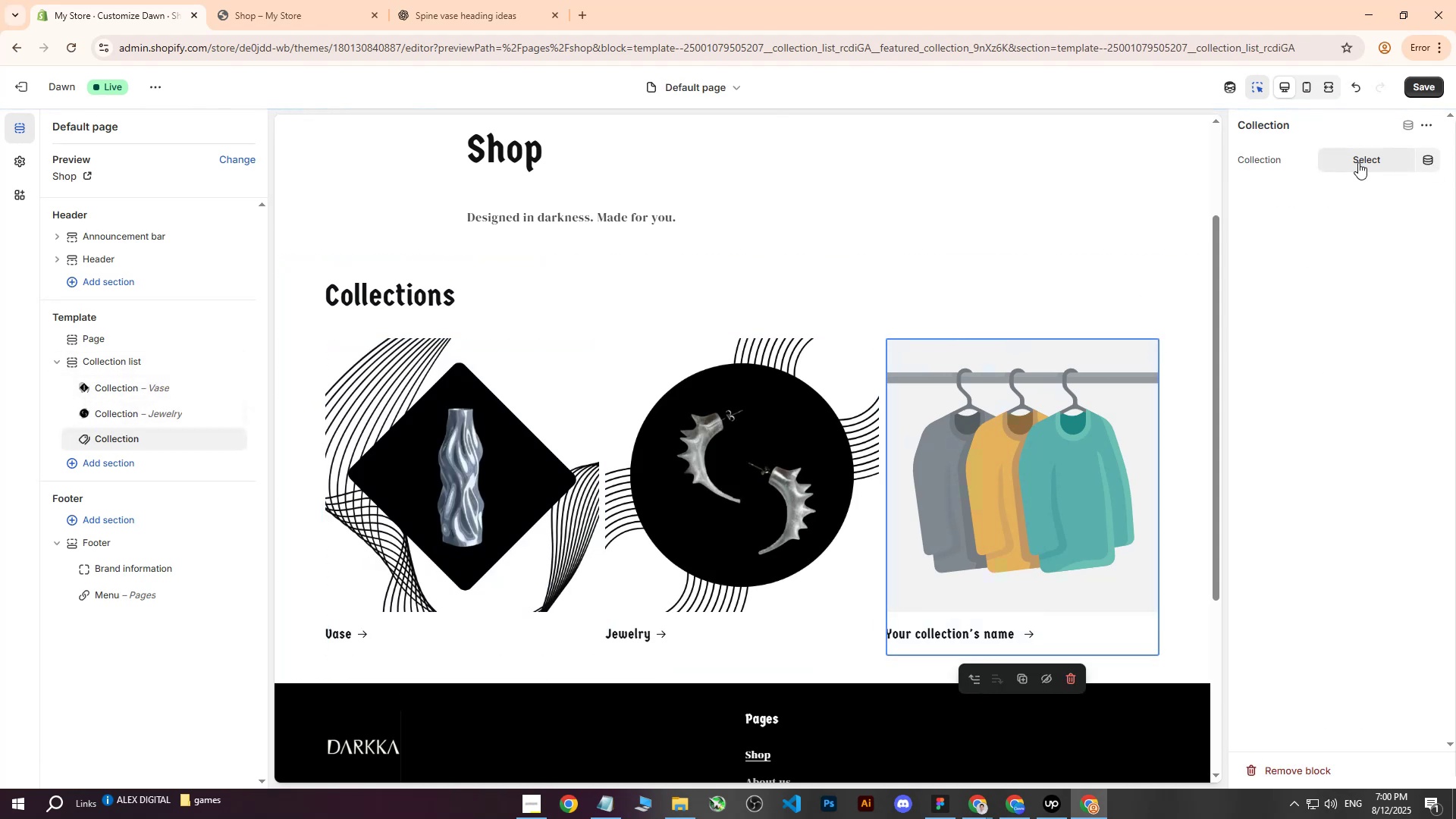 
left_click([1358, 162])
 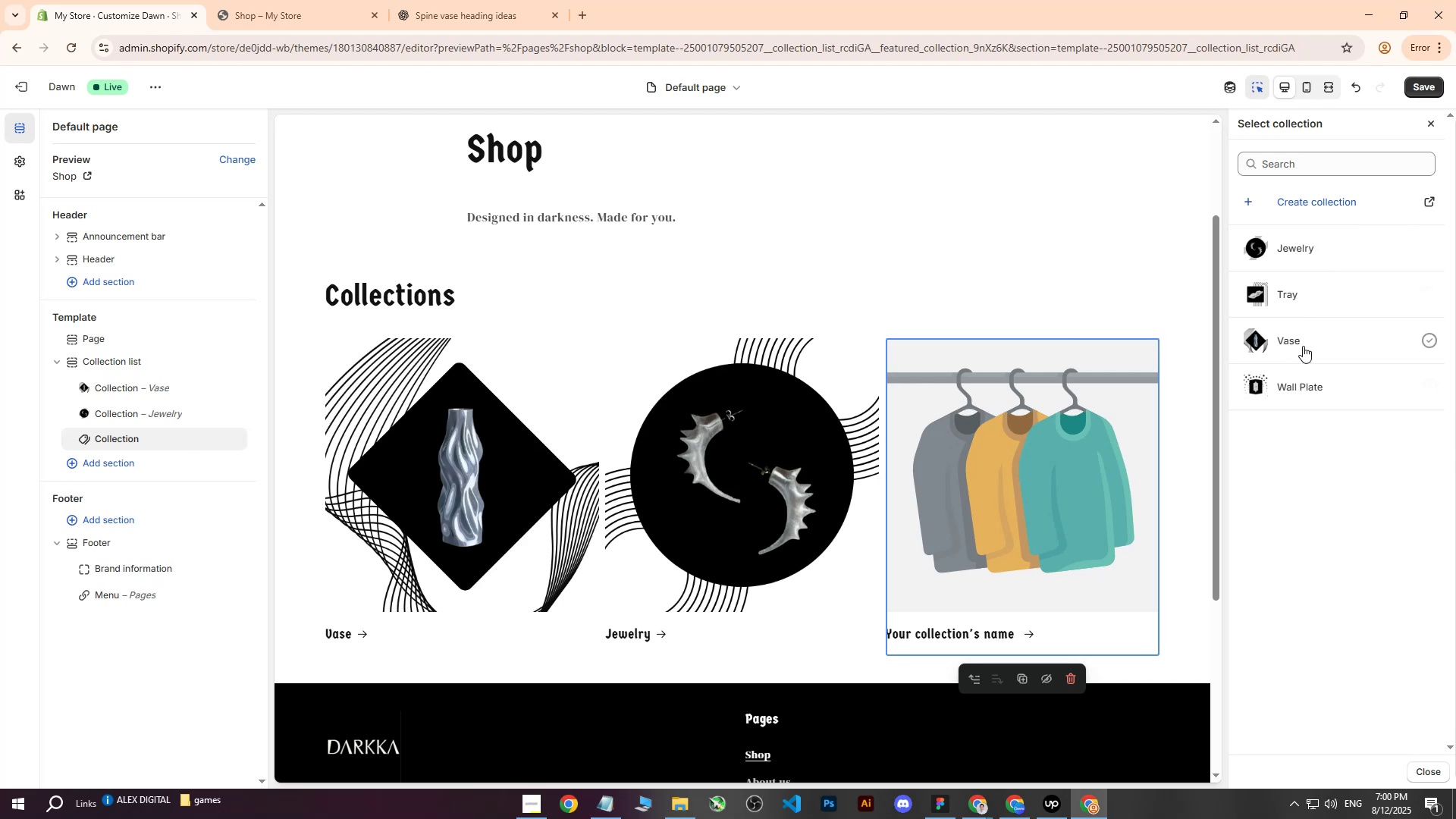 
left_click([1300, 299])
 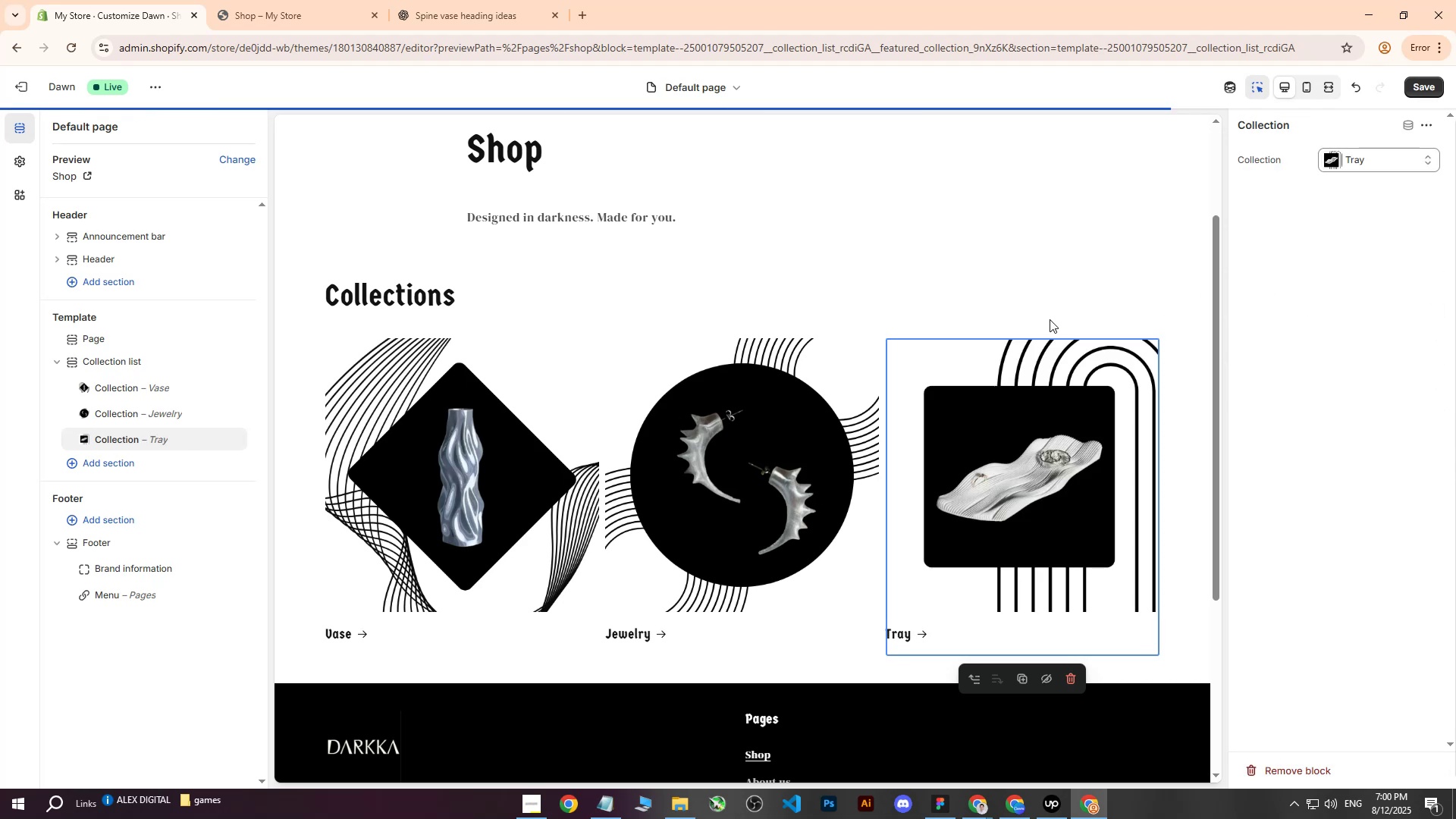 
scroll: coordinate [1001, 331], scroll_direction: down, amount: 2.0
 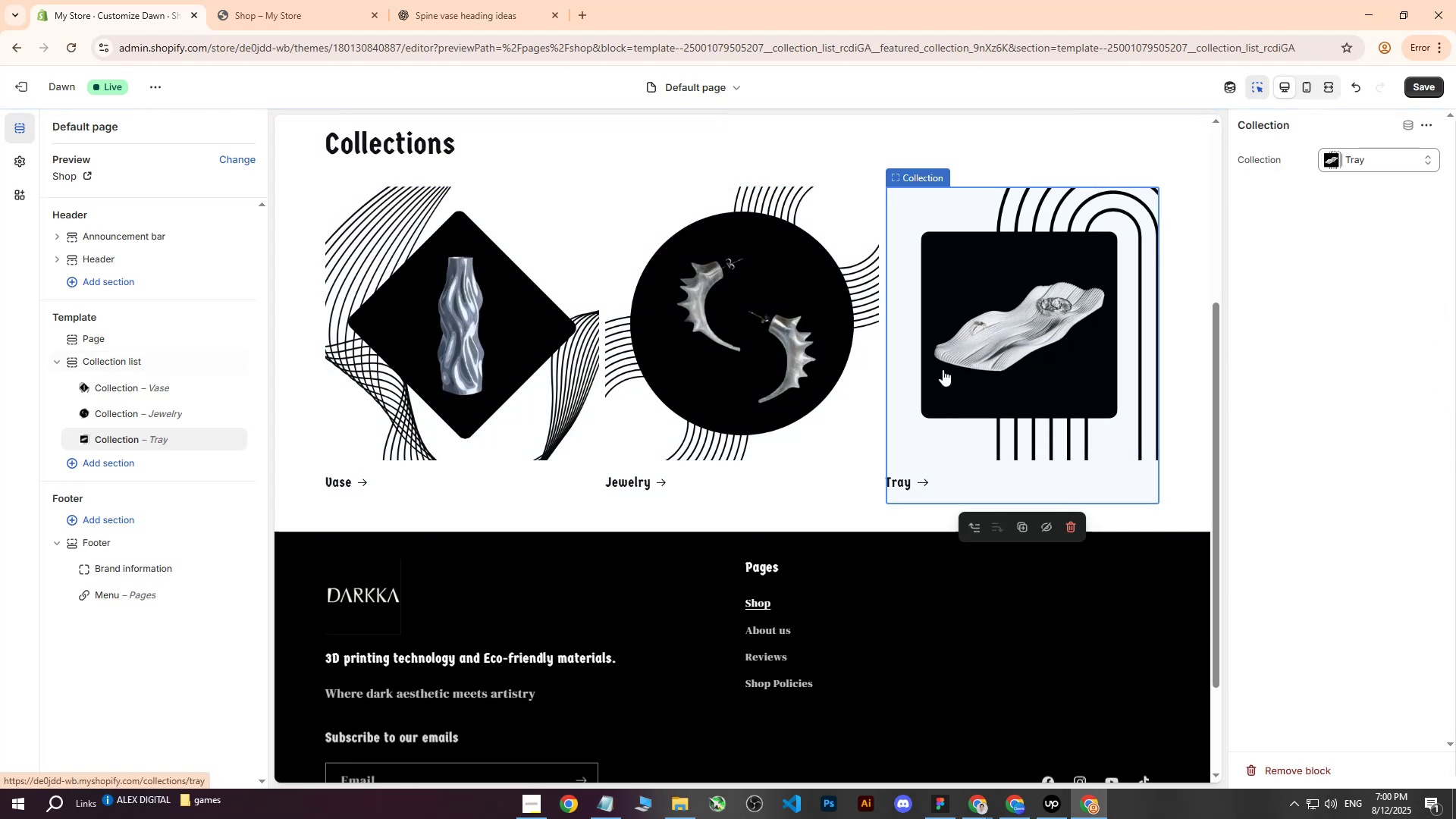 
scroll: coordinate [563, 445], scroll_direction: up, amount: 3.0
 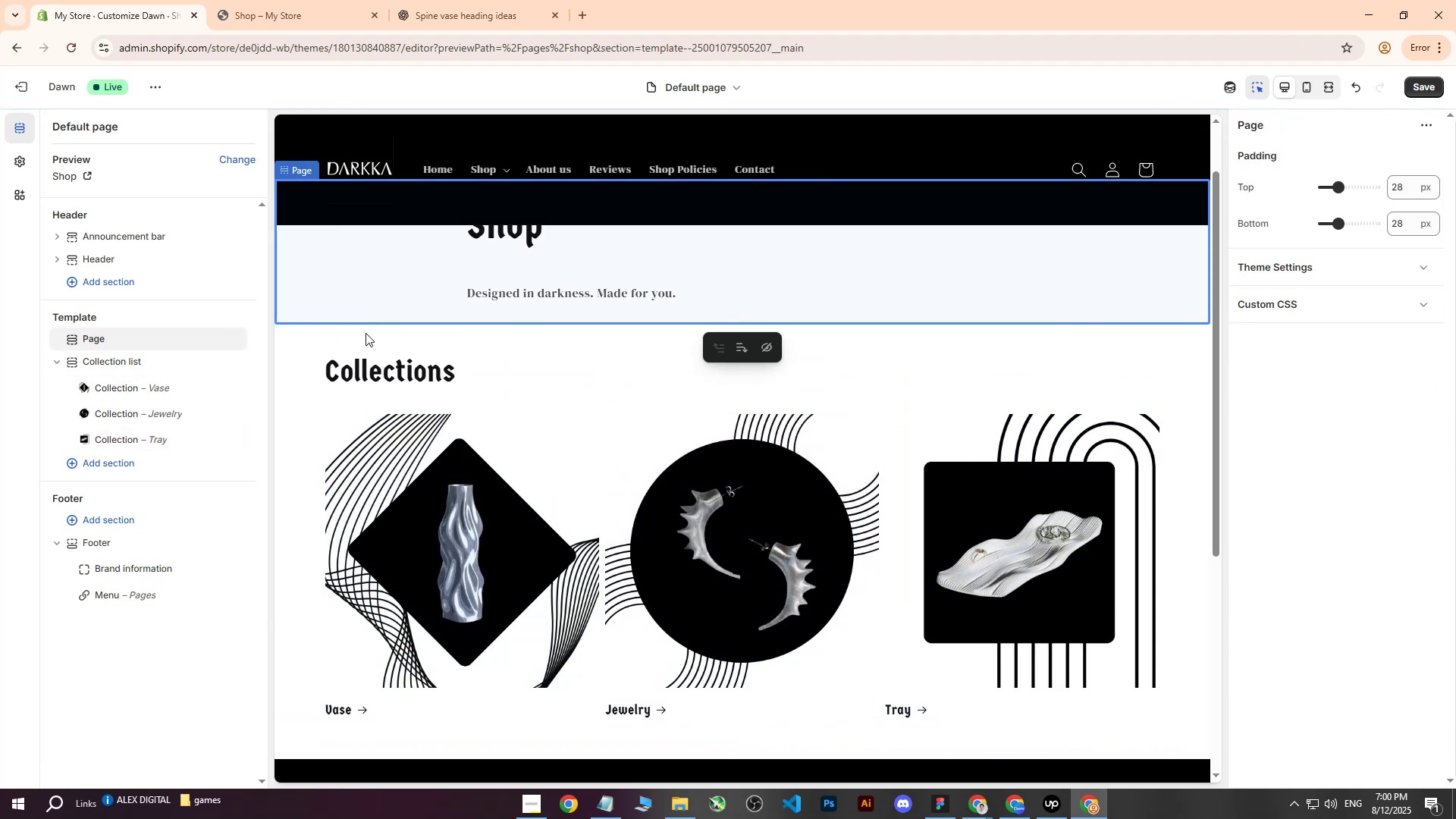 
double_click([315, 341])
 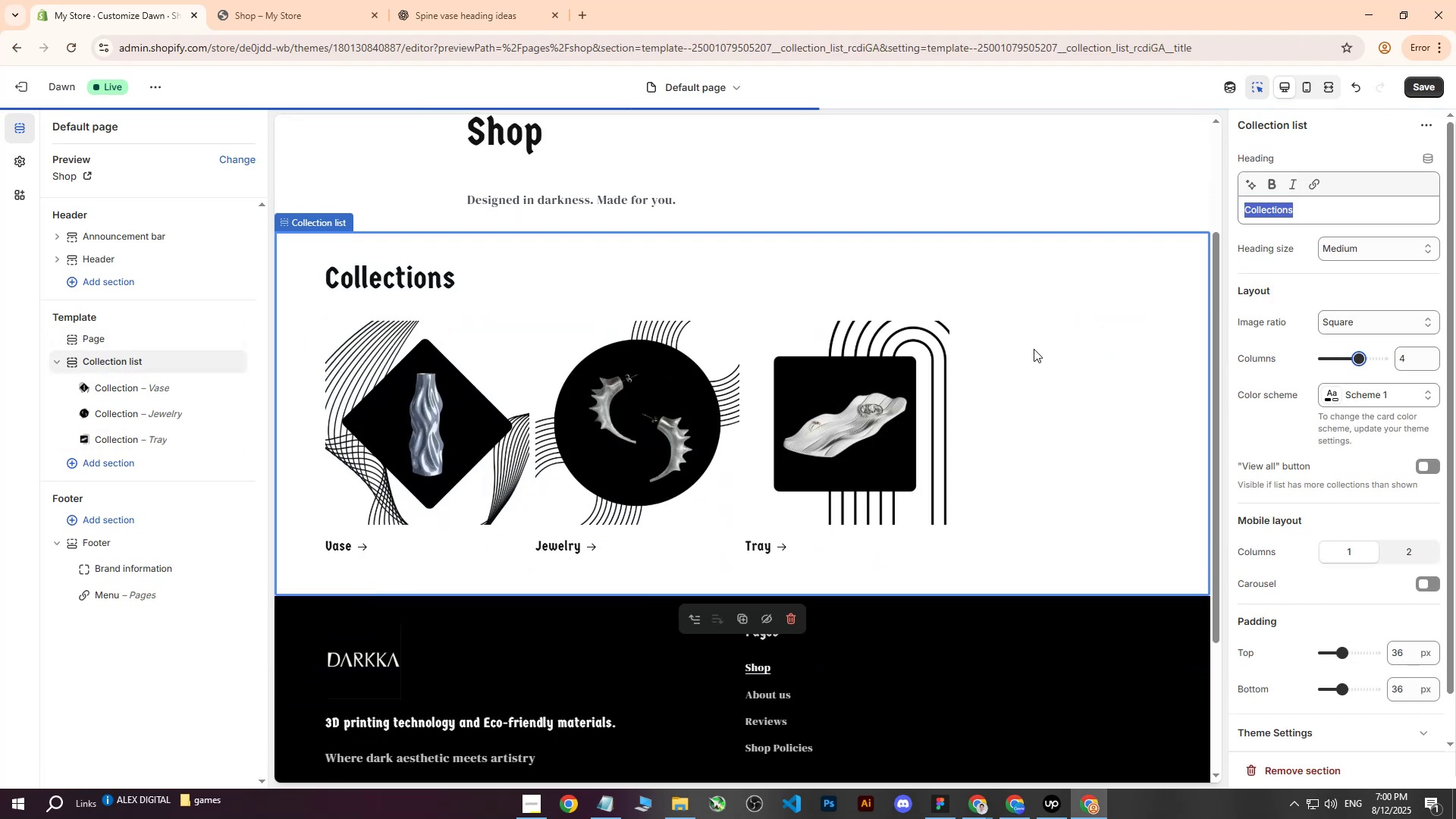 
left_click([1097, 187])
 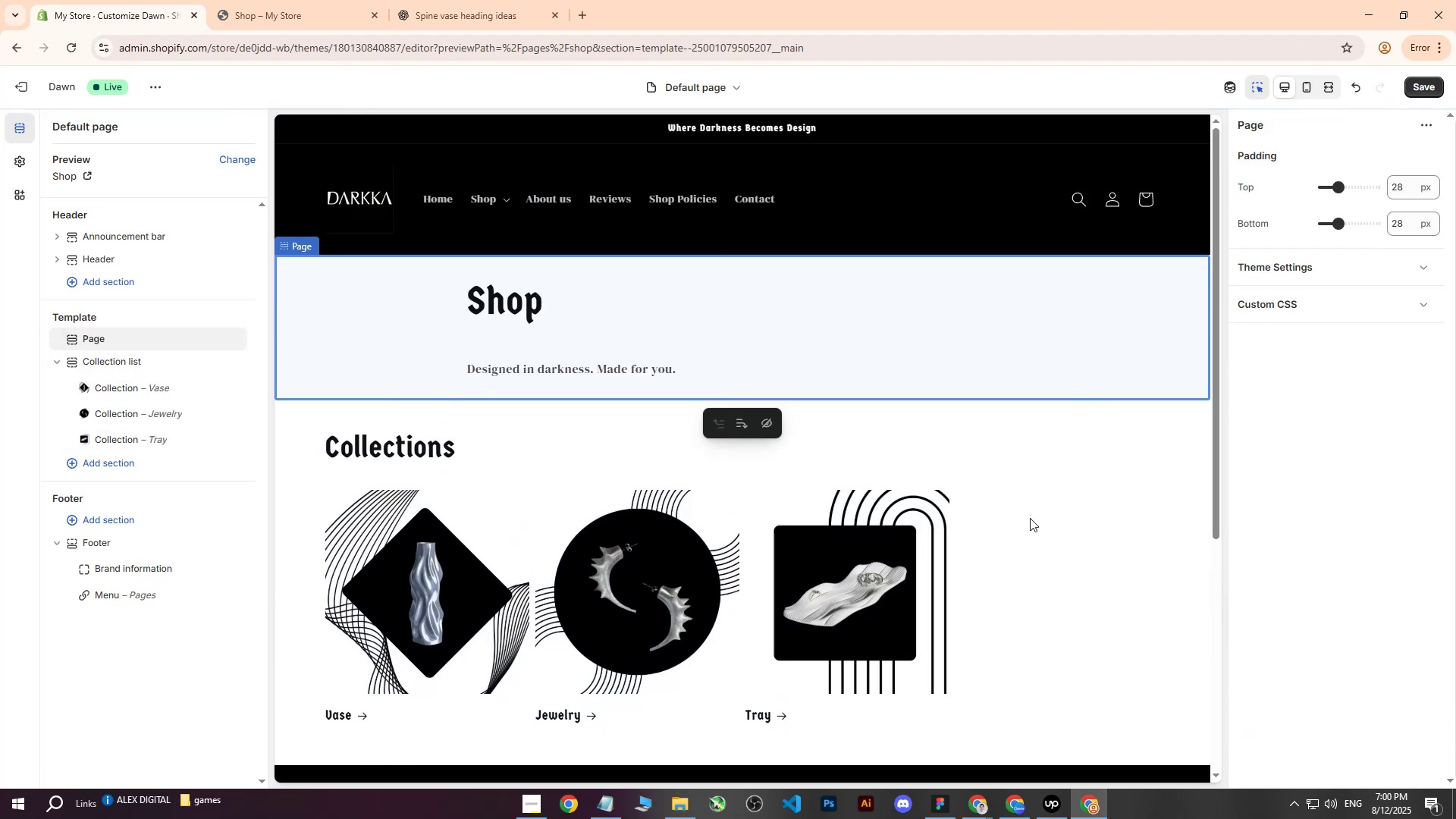 
left_click([1028, 519])
 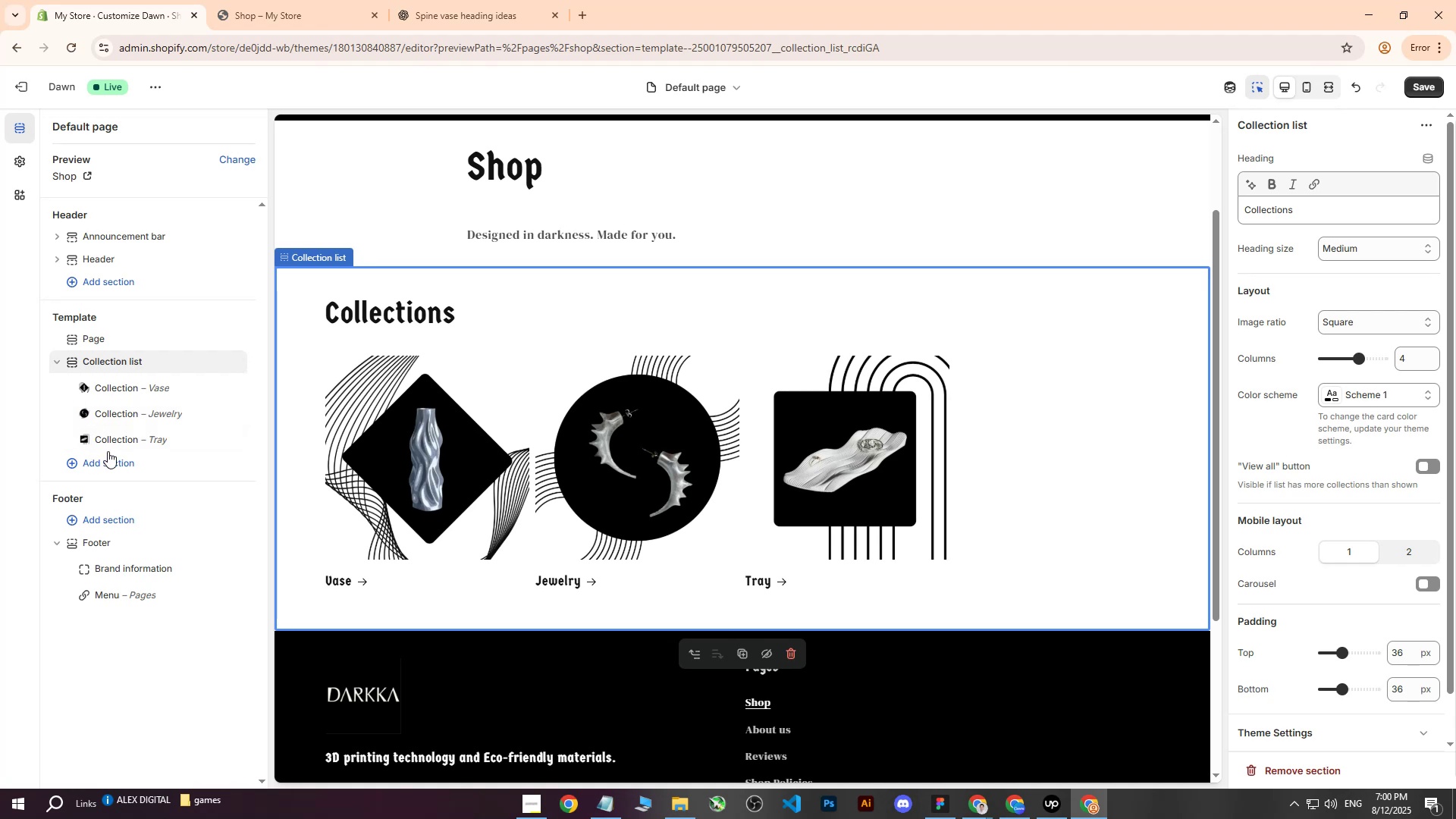 
left_click([161, 453])
 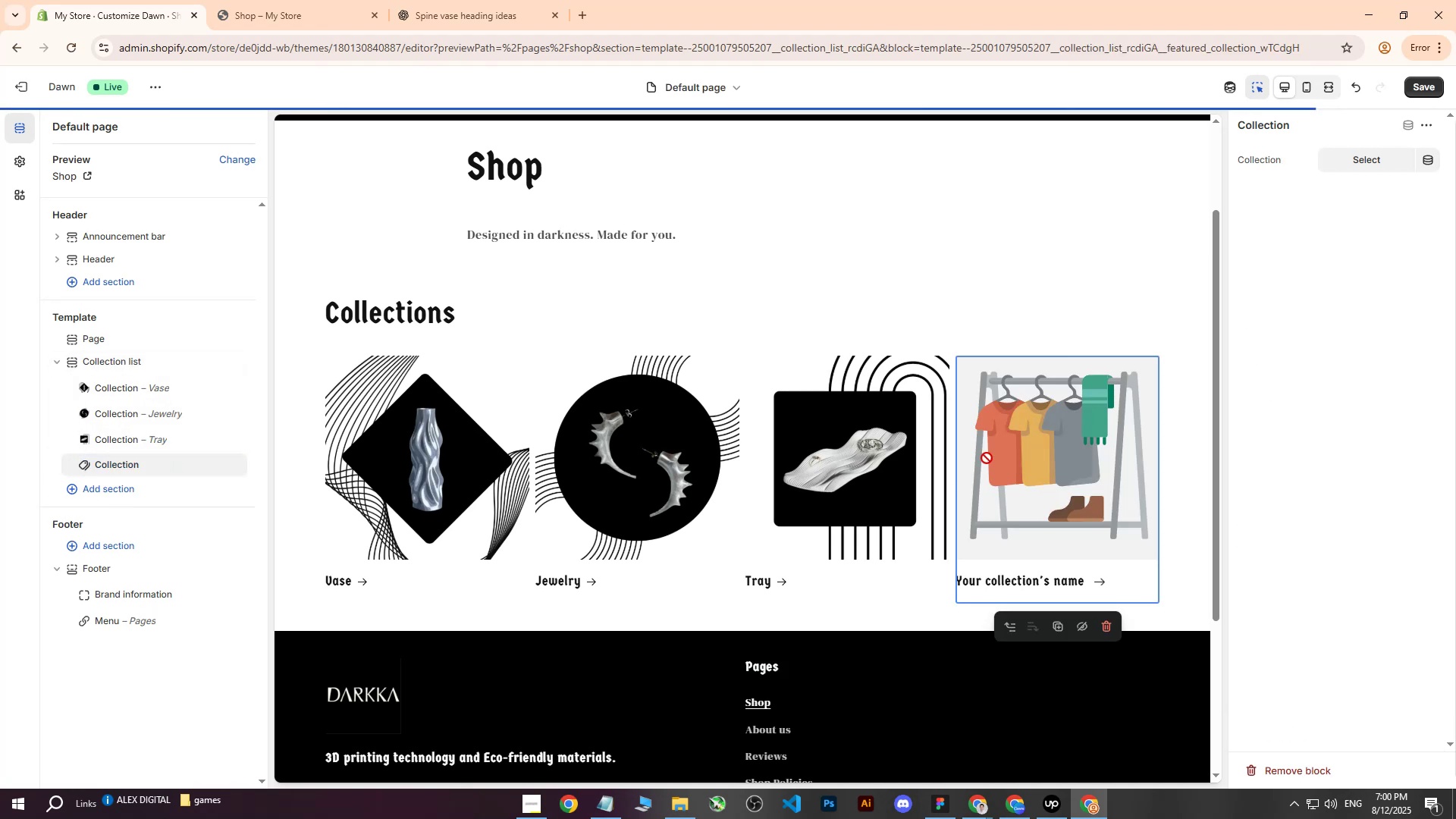 
left_click([1018, 439])
 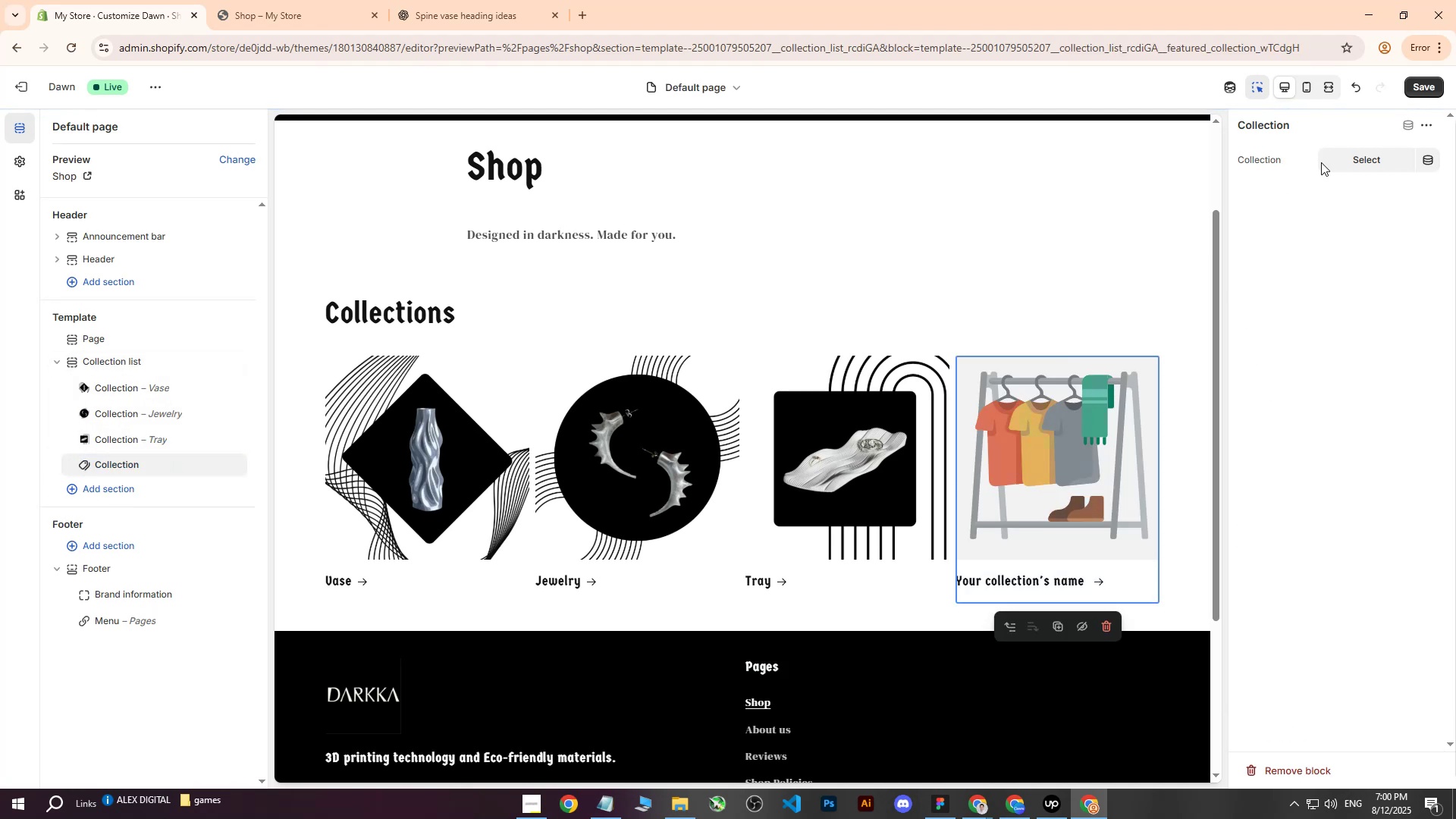 
left_click([1355, 149])
 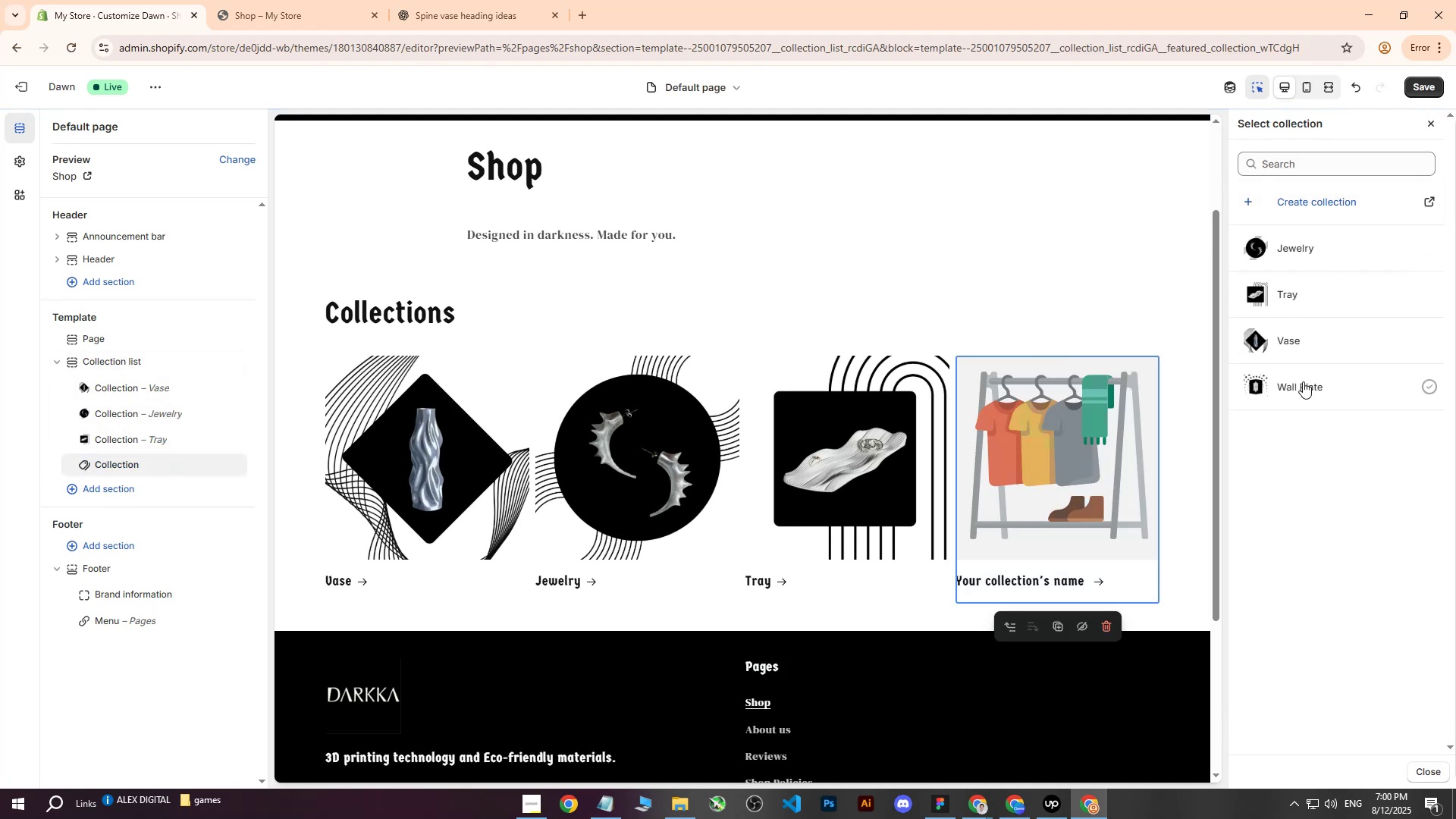 
left_click([1300, 386])
 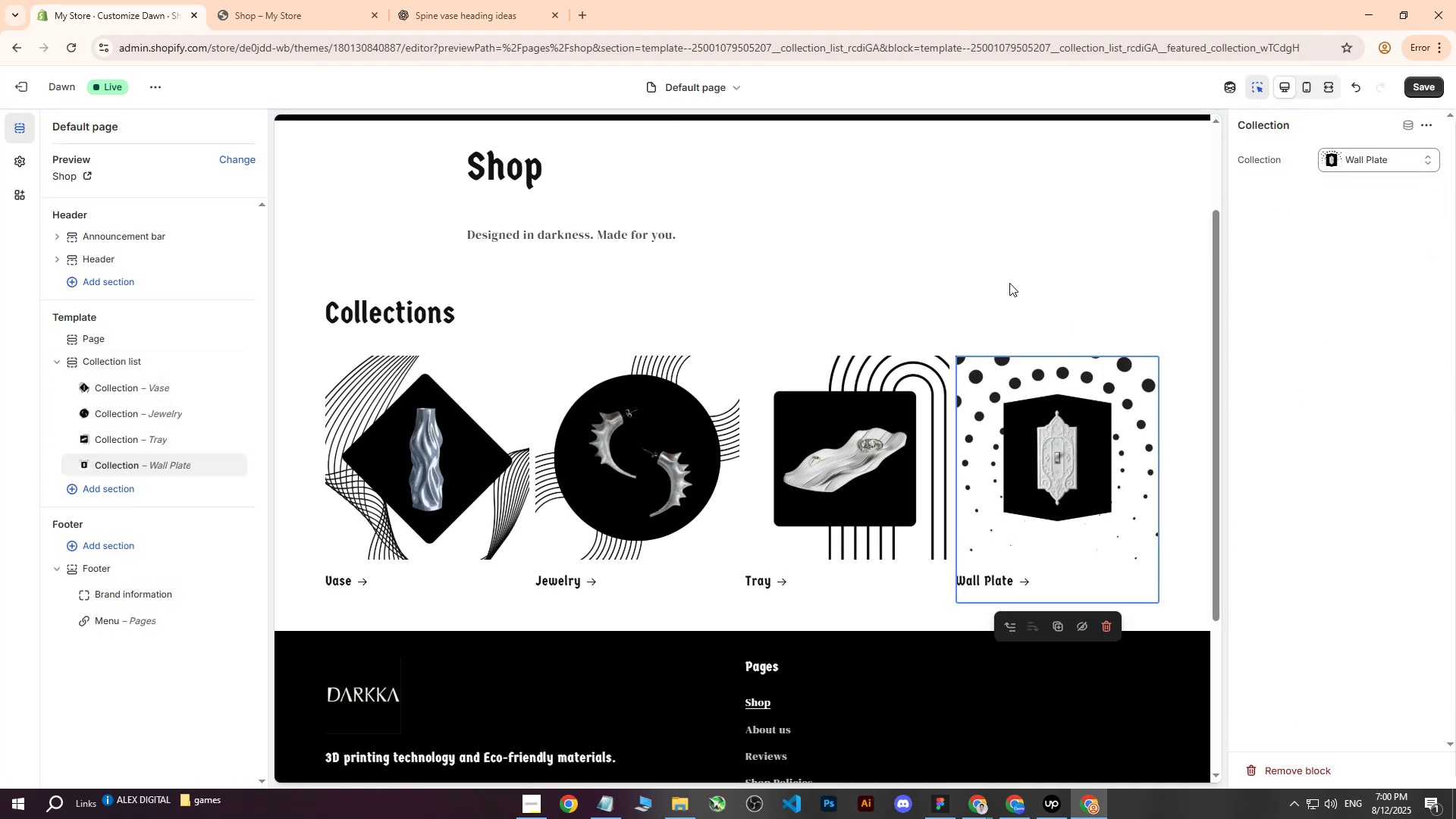 
left_click([303, 327])
 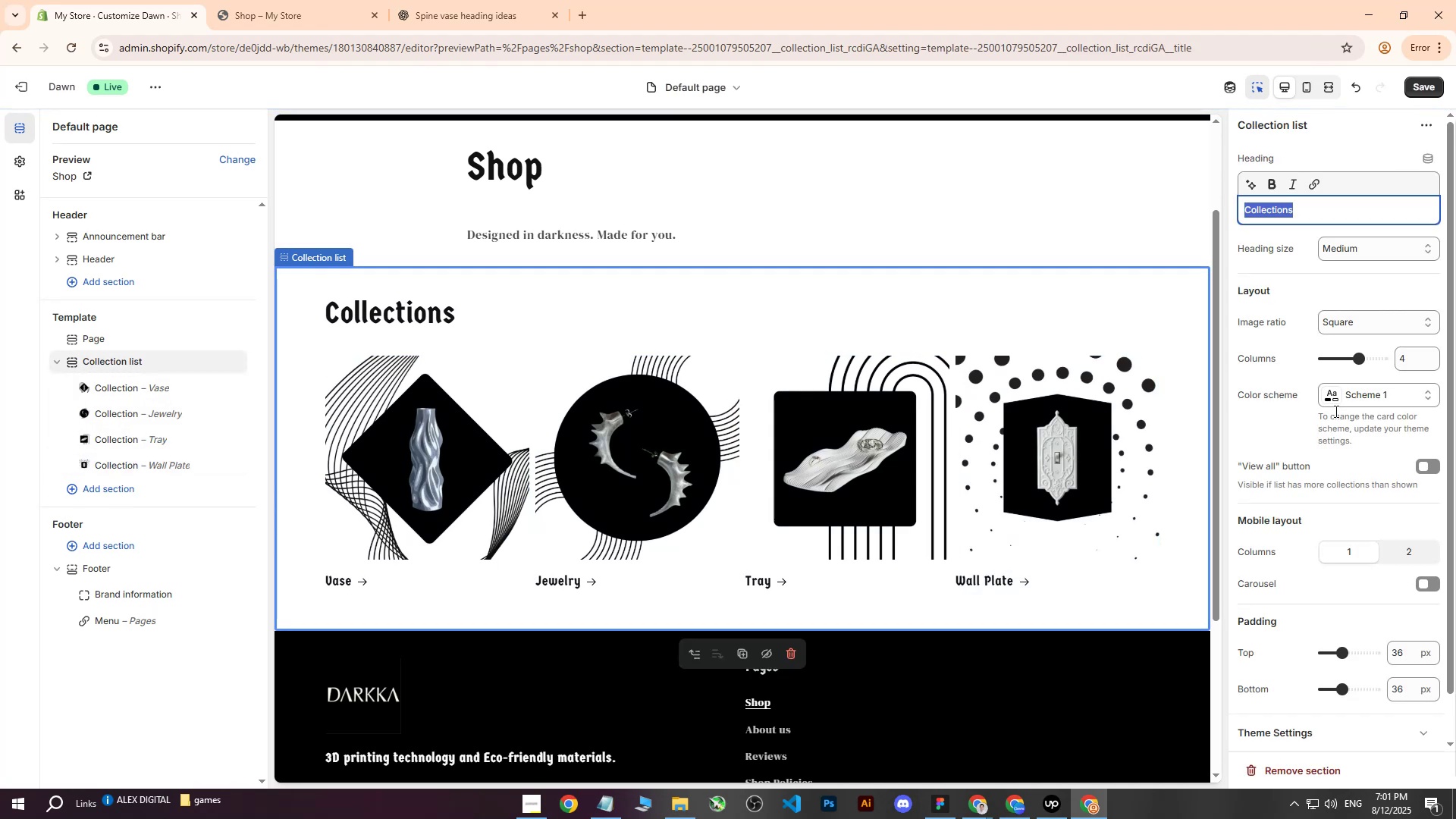 
left_click([1331, 406])
 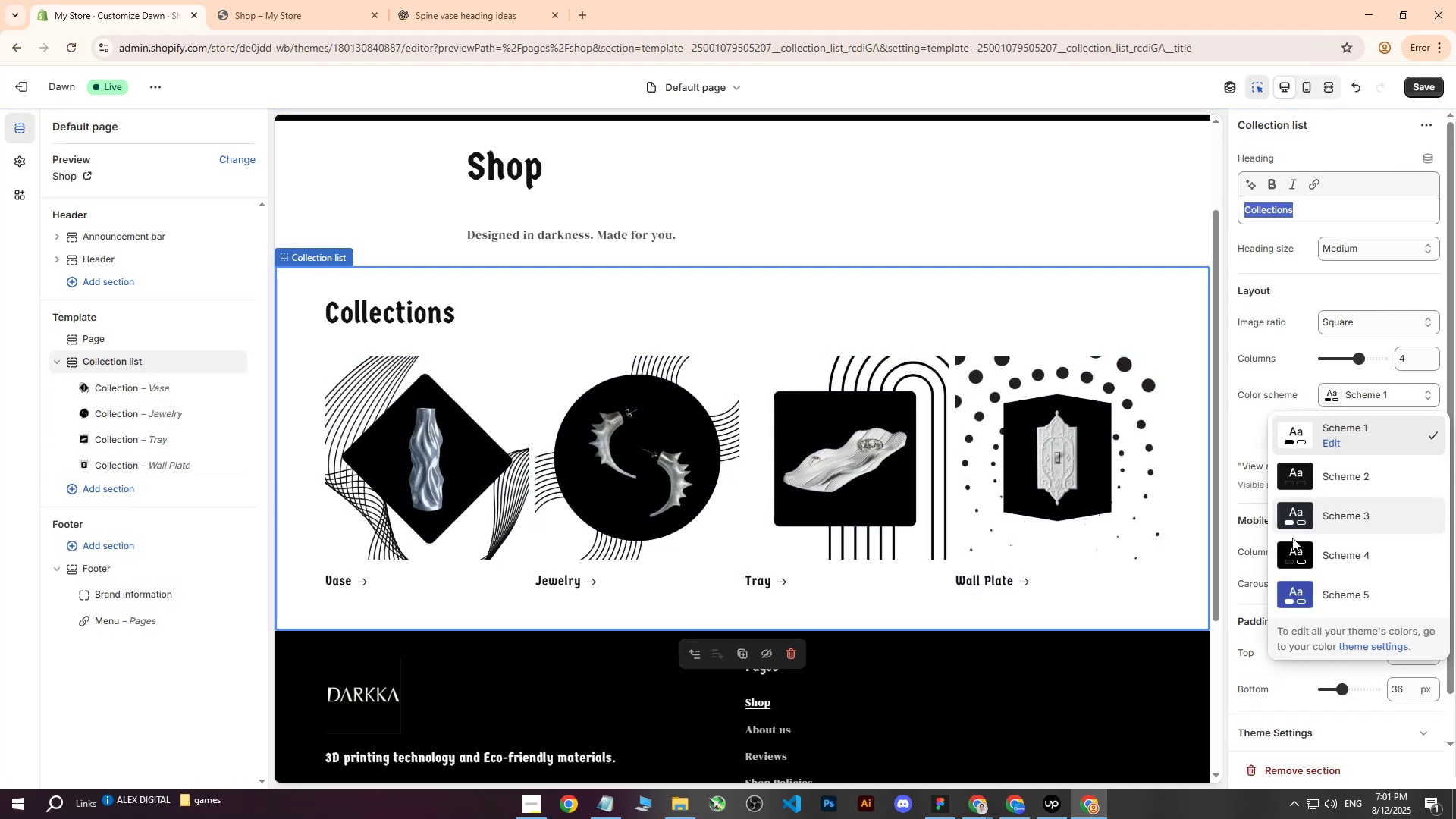 
left_click([1291, 557])
 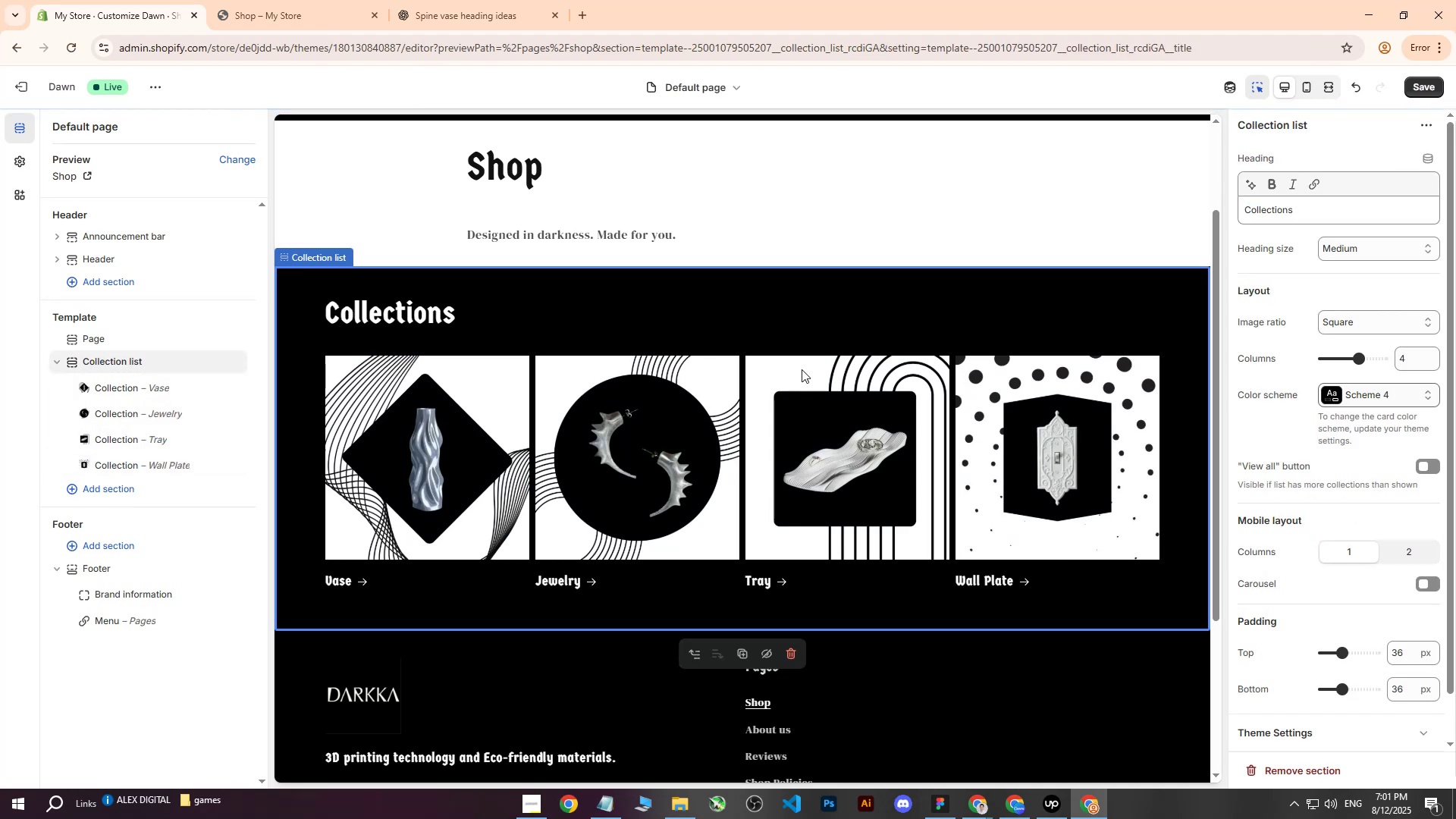 
scroll: coordinate [808, 364], scroll_direction: down, amount: 2.0
 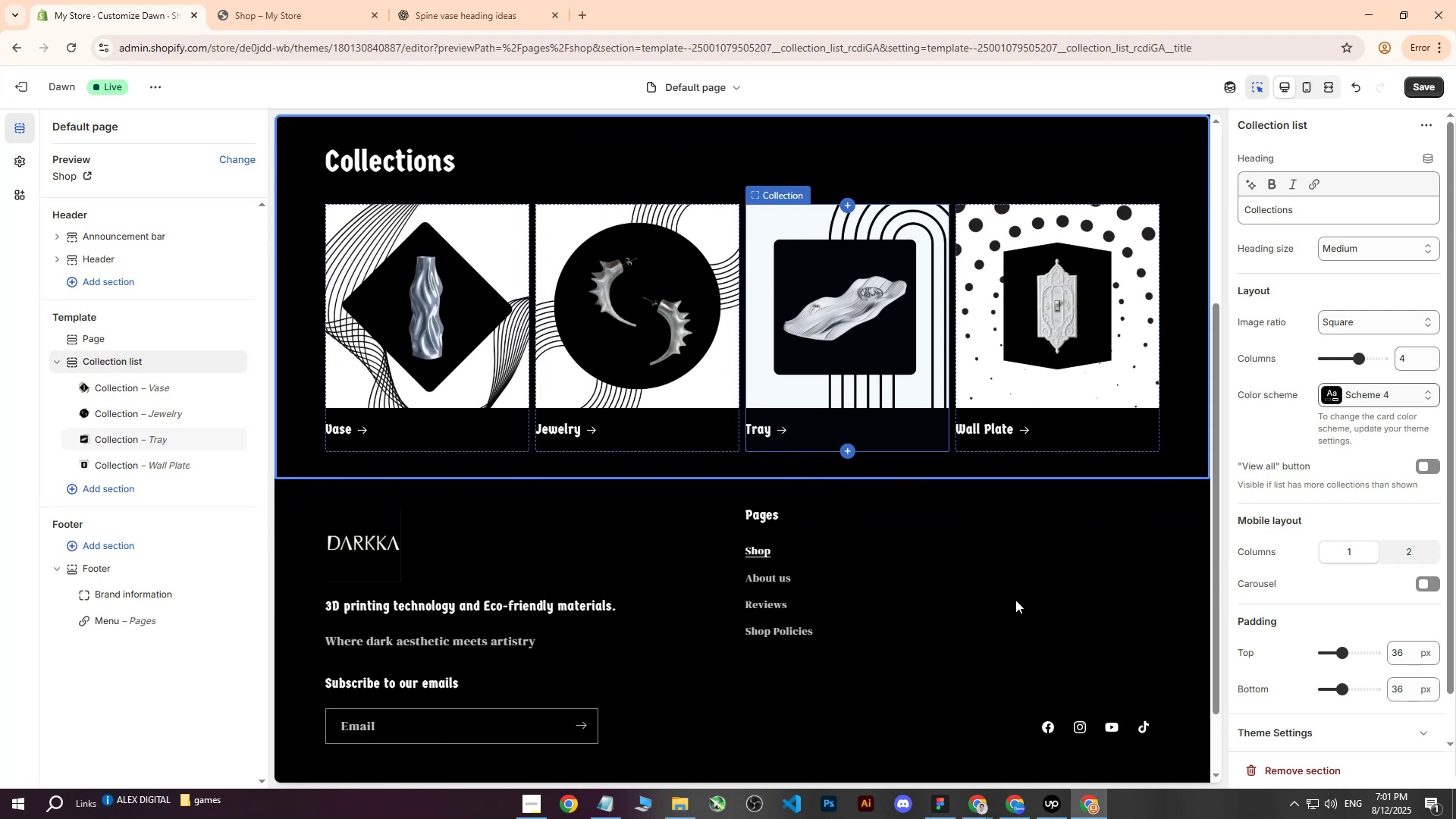 
left_click([1015, 600])
 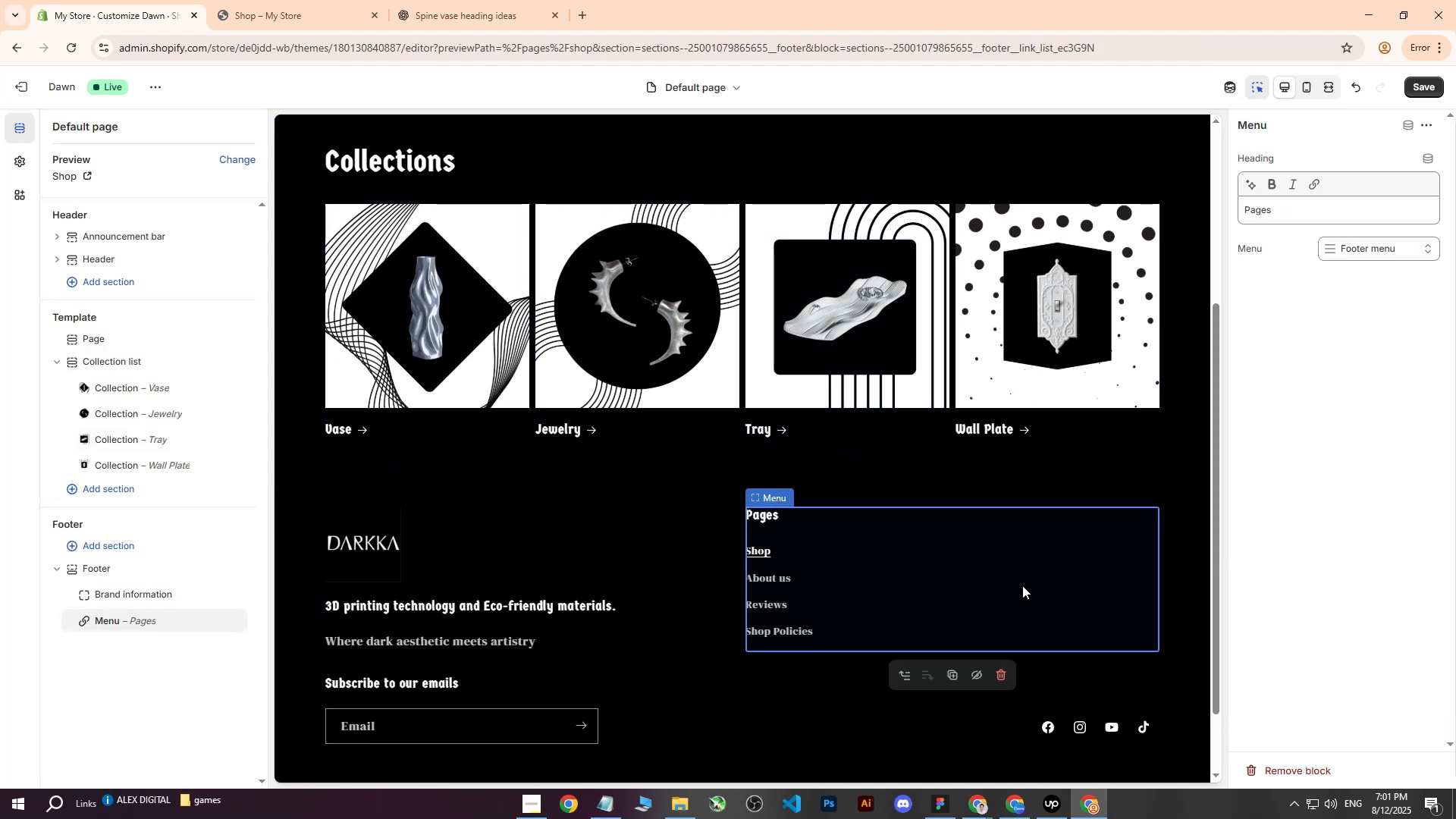 
scroll: coordinate [999, 287], scroll_direction: up, amount: 5.0
 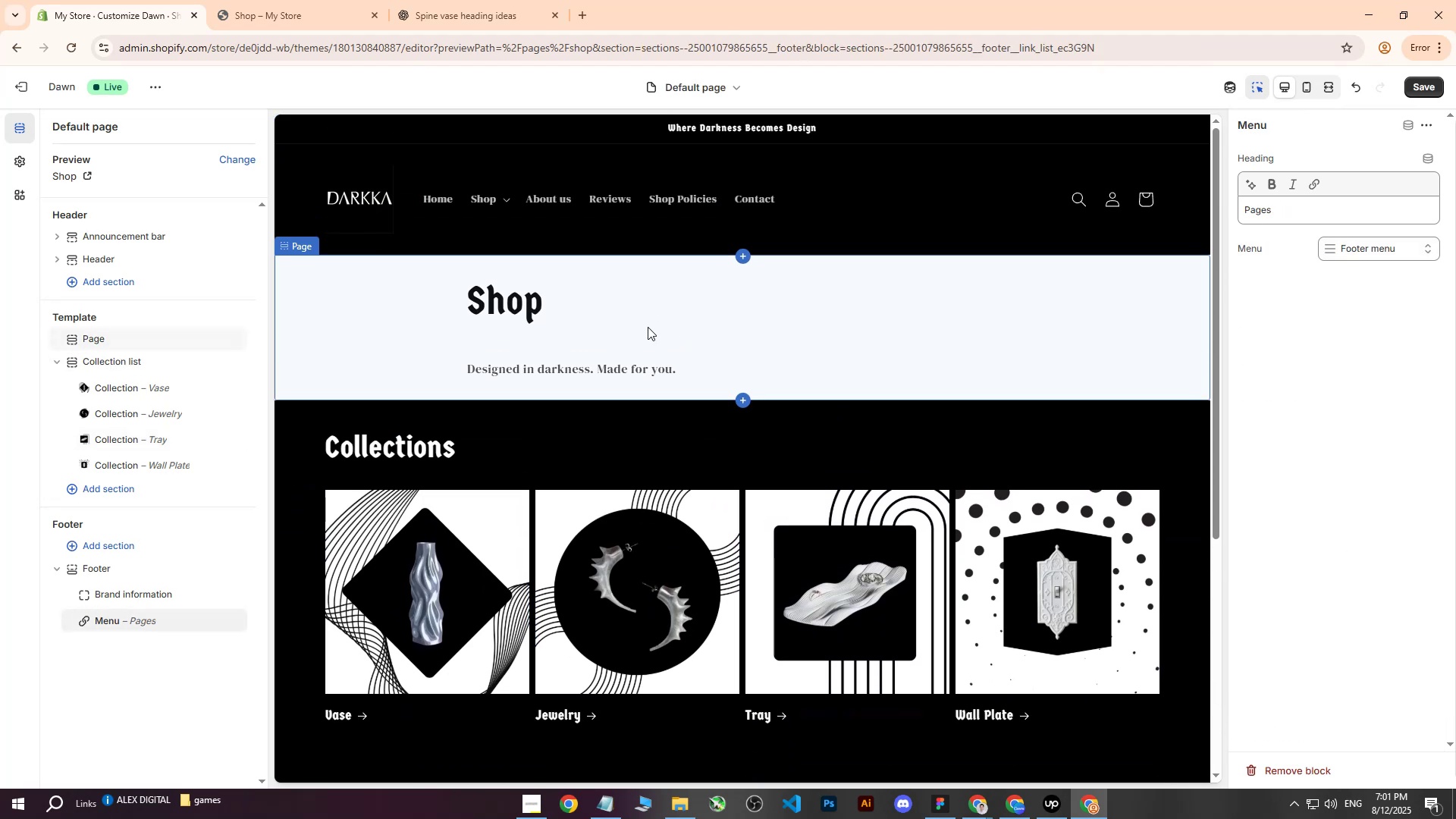 
scroll: coordinate [833, 335], scroll_direction: down, amount: 1.0
 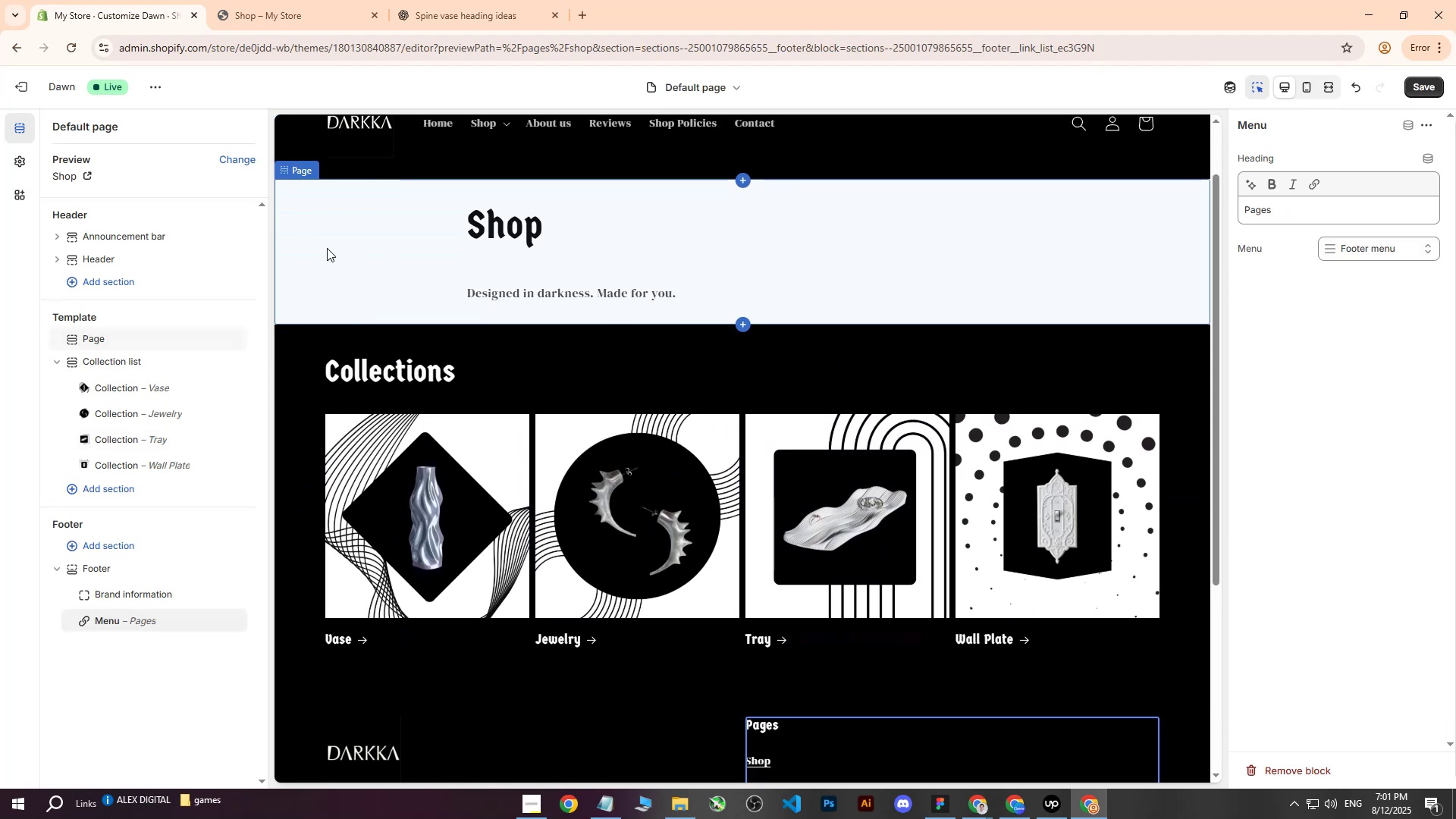 
left_click([291, 247])
 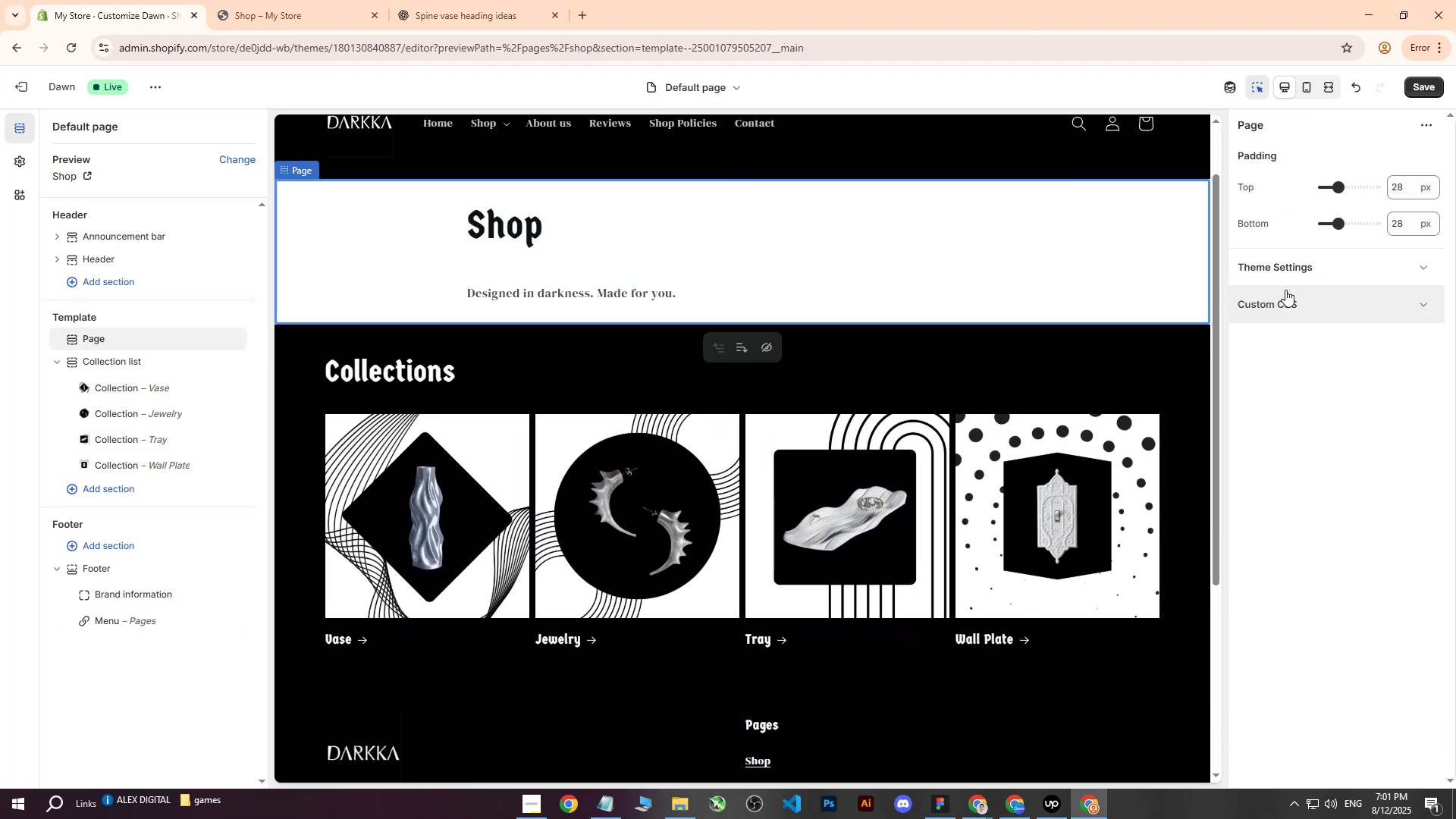 
left_click([1278, 304])
 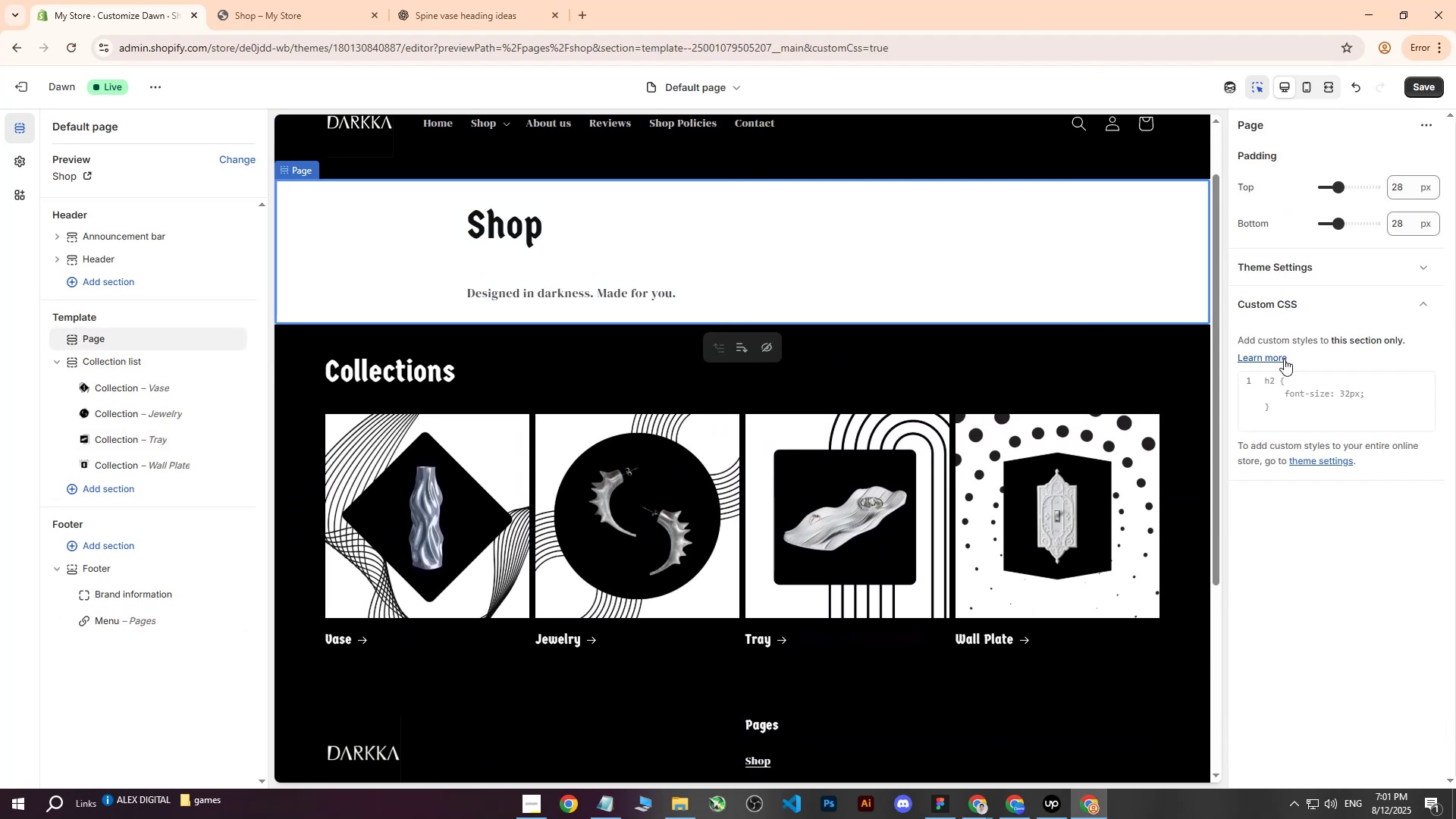 
left_click([1293, 408])
 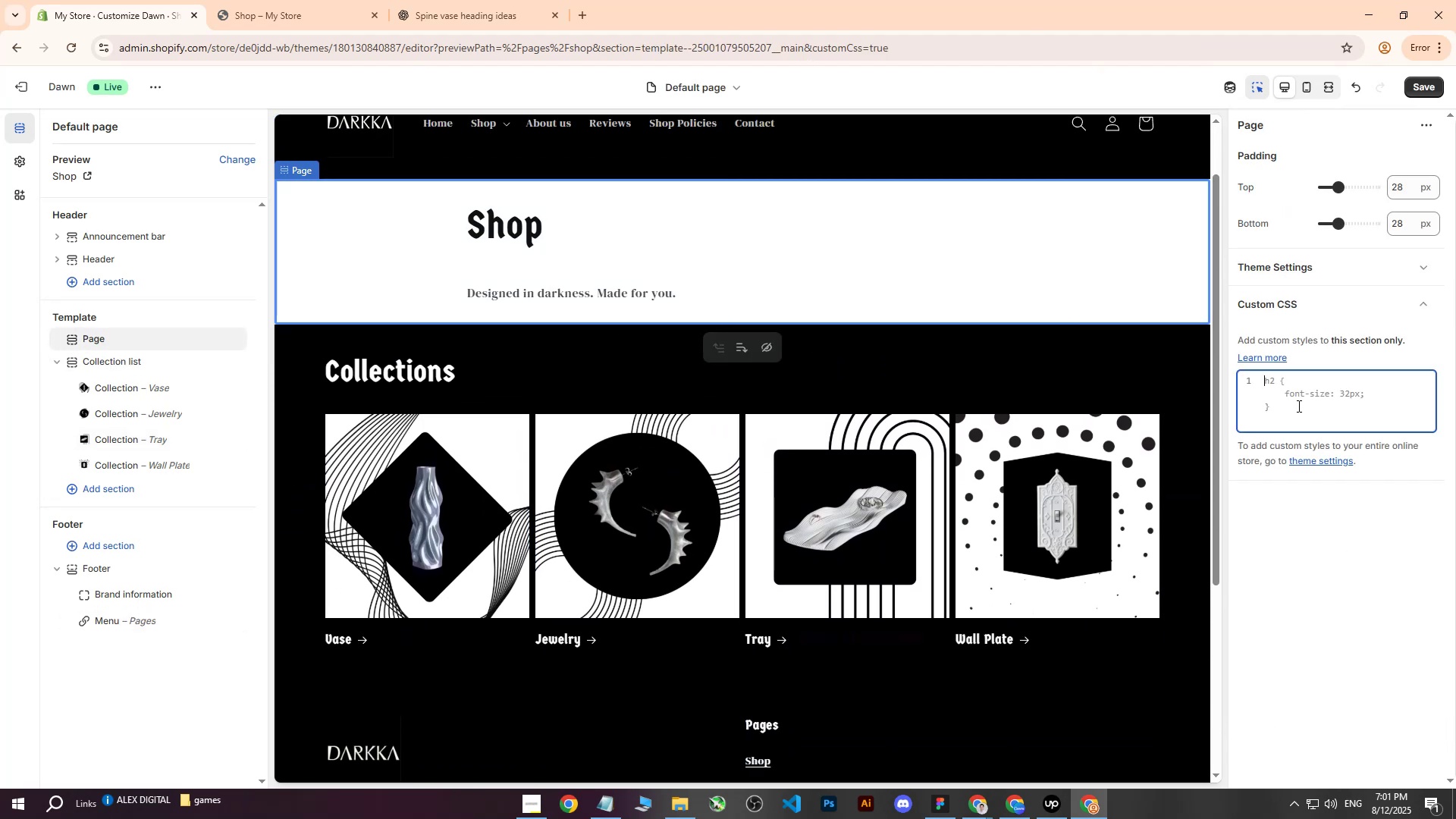 
type(back)
 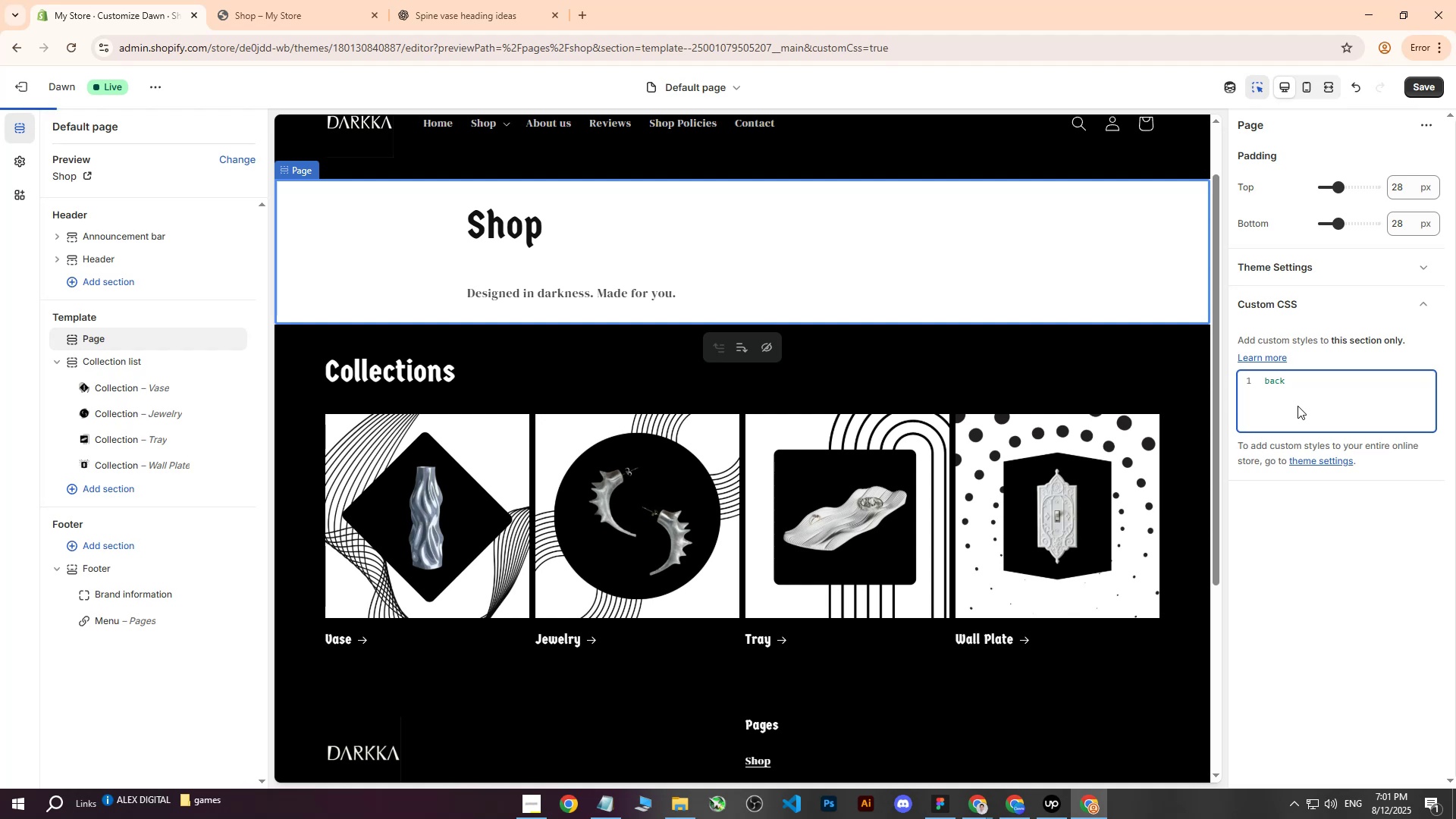 
hold_key(key=Backspace, duration=0.72)
 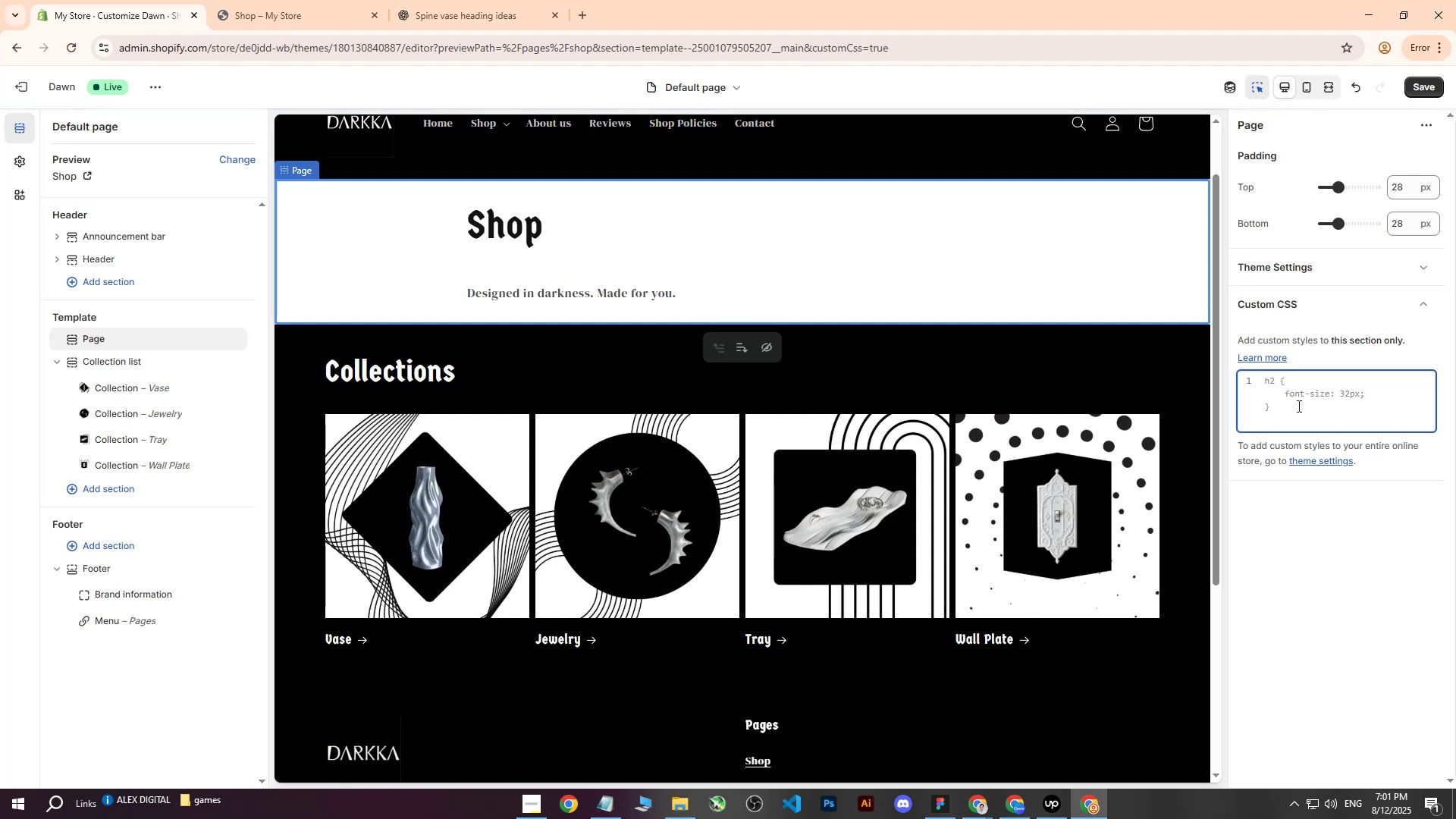 
type(backgroundcolor: )
 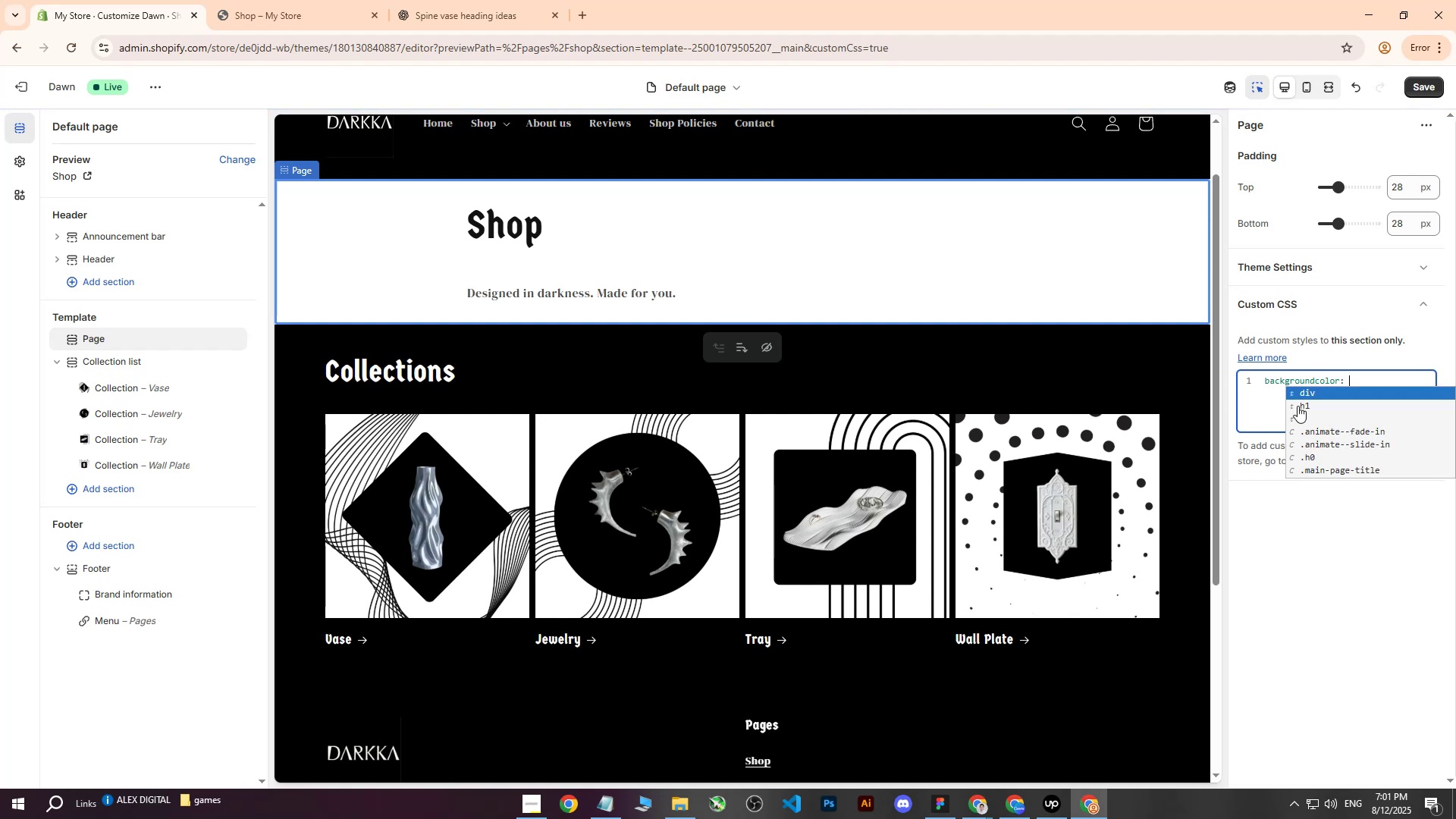 
left_click([1355, 378])
 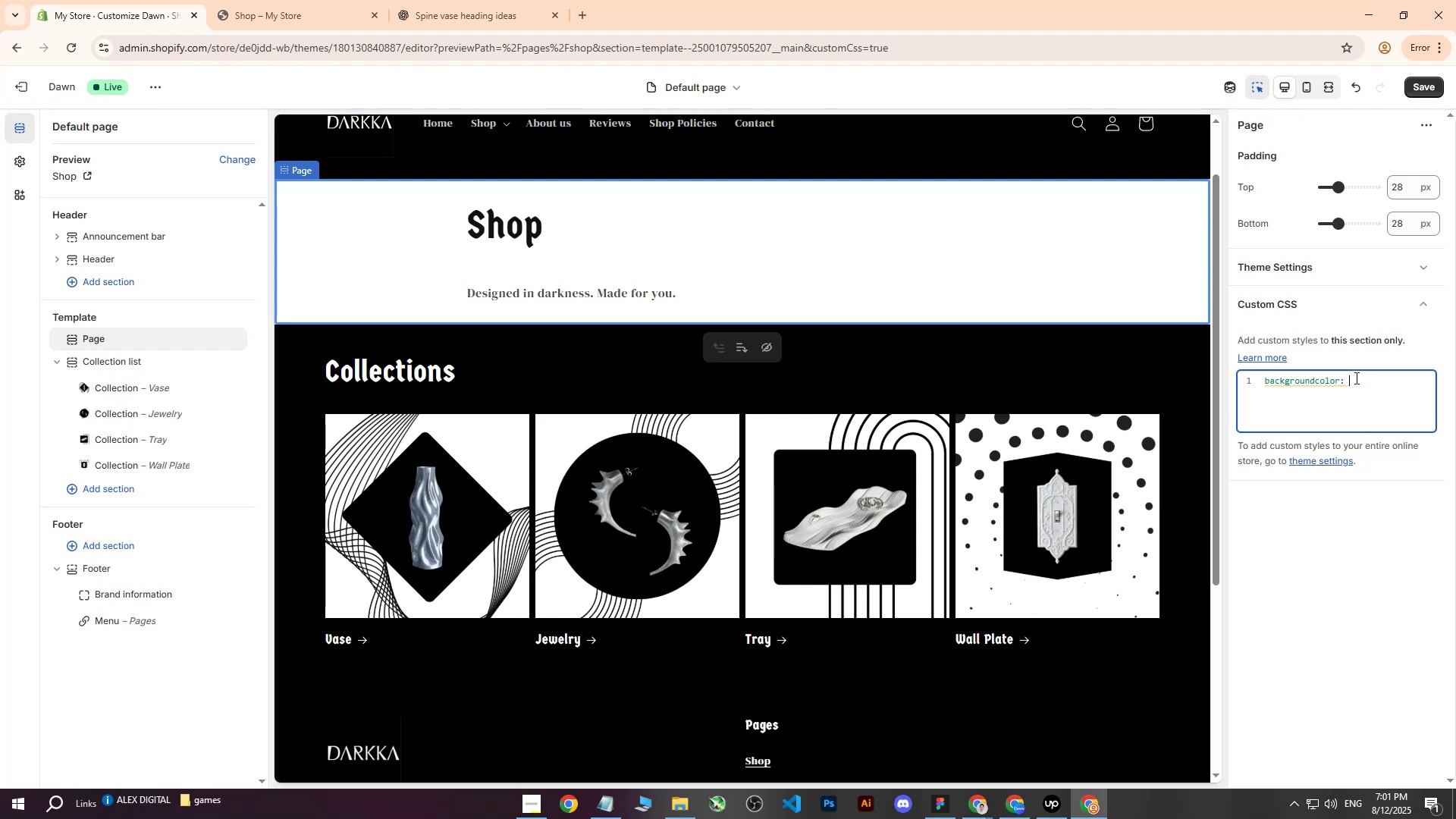 
type(black)
 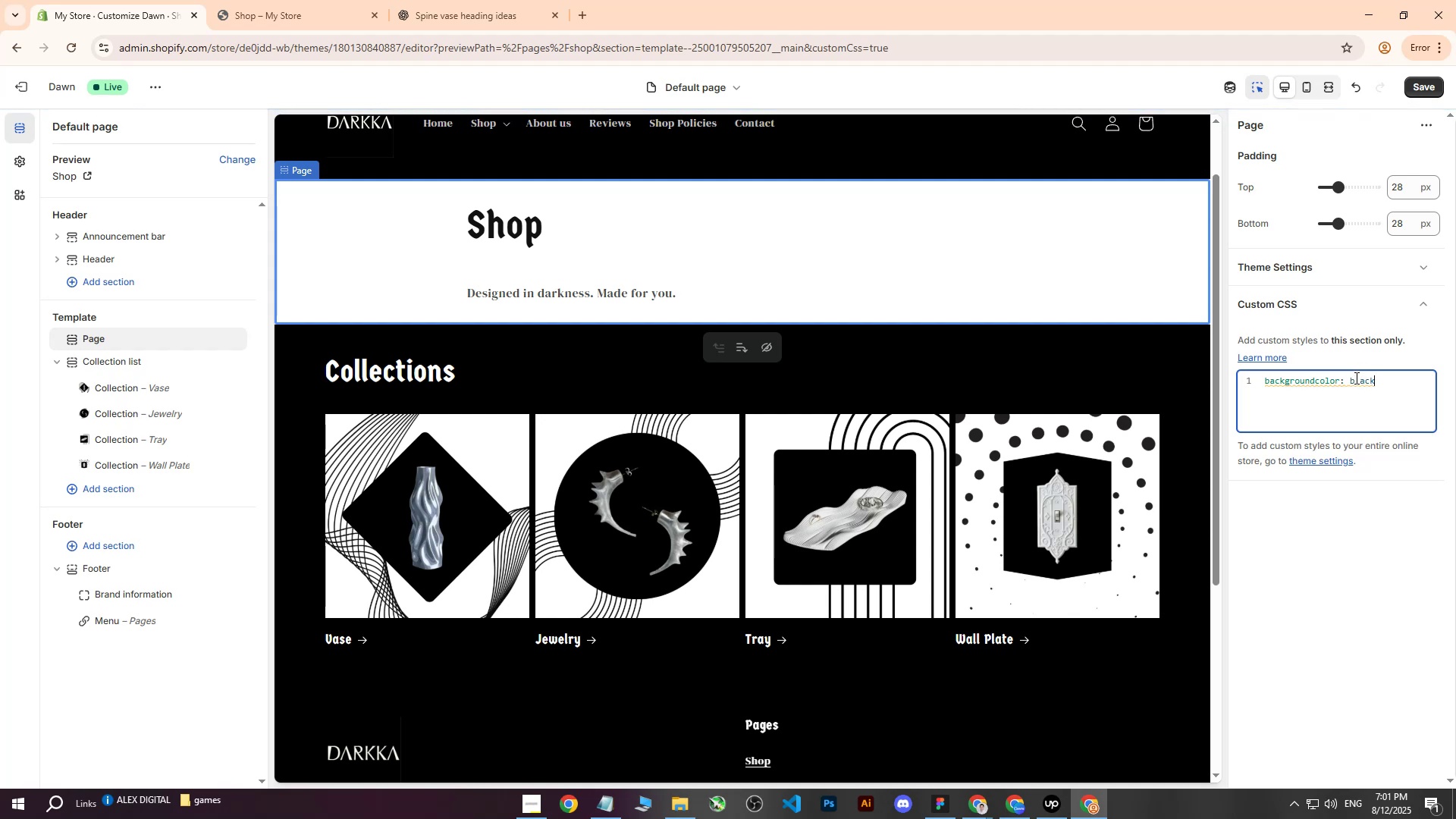 
hold_key(key=ArrowLeft, duration=0.53)
 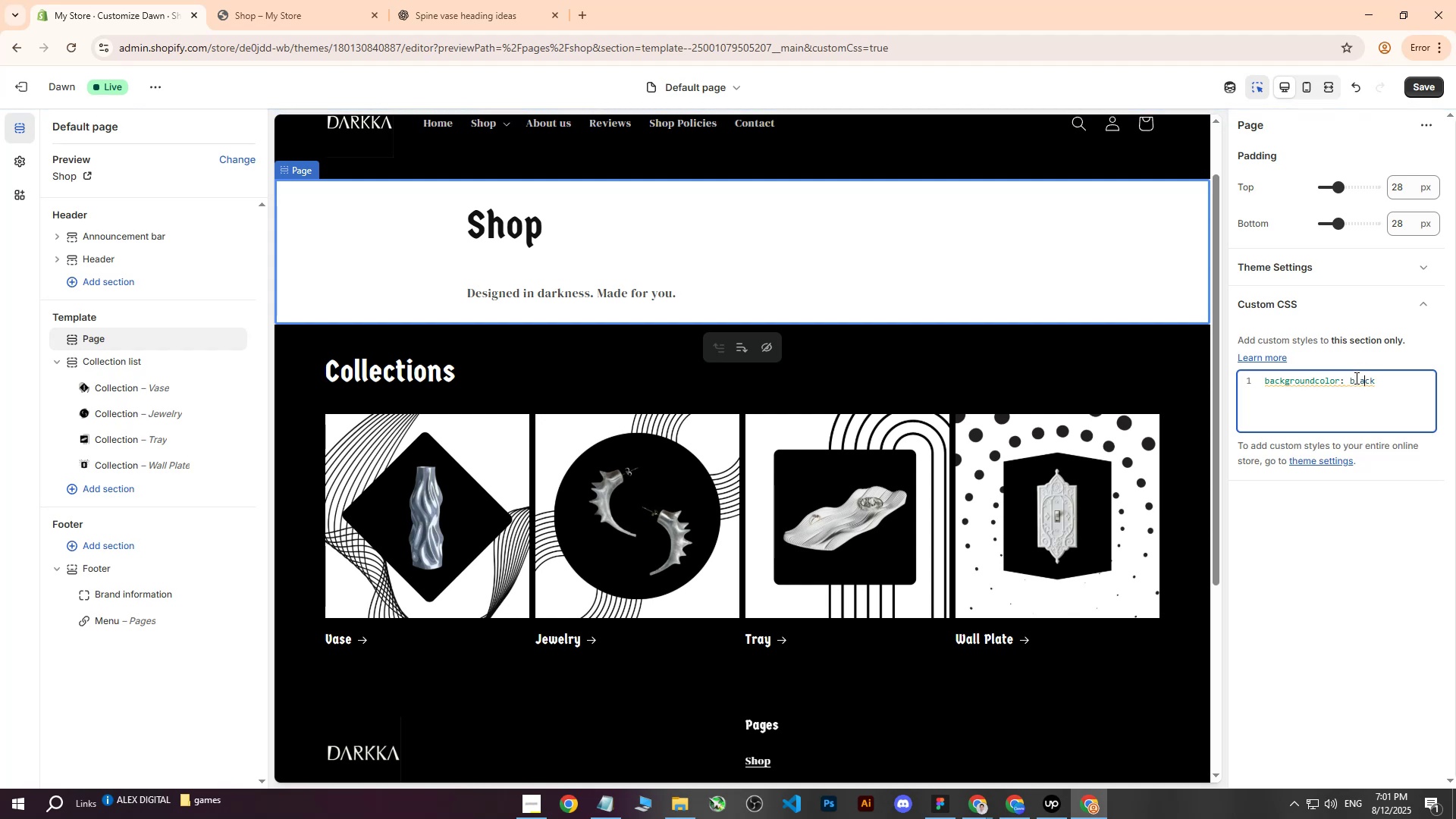 
key(ArrowLeft)
 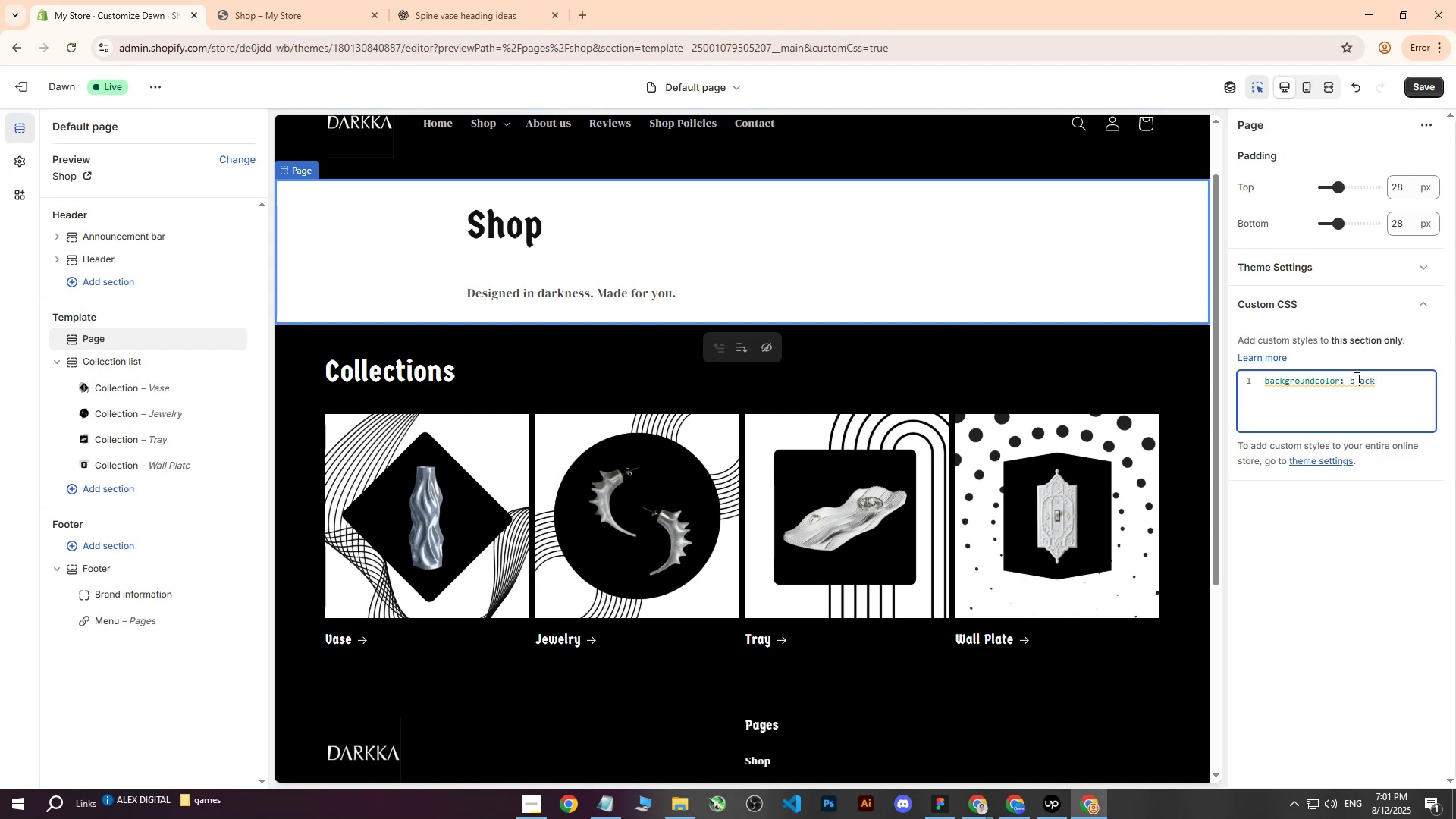 
key(ArrowLeft)
 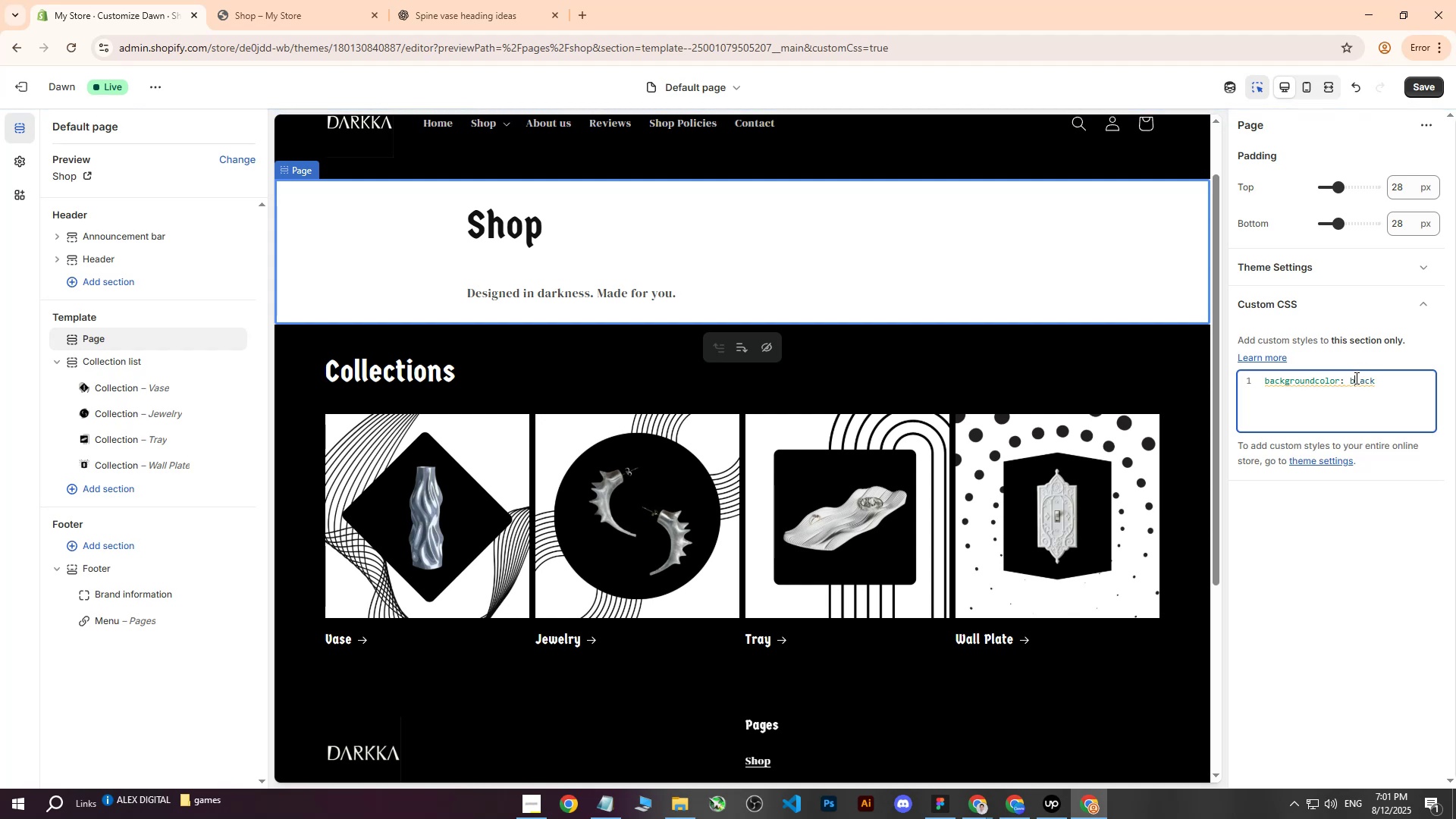 
key(ArrowLeft)
 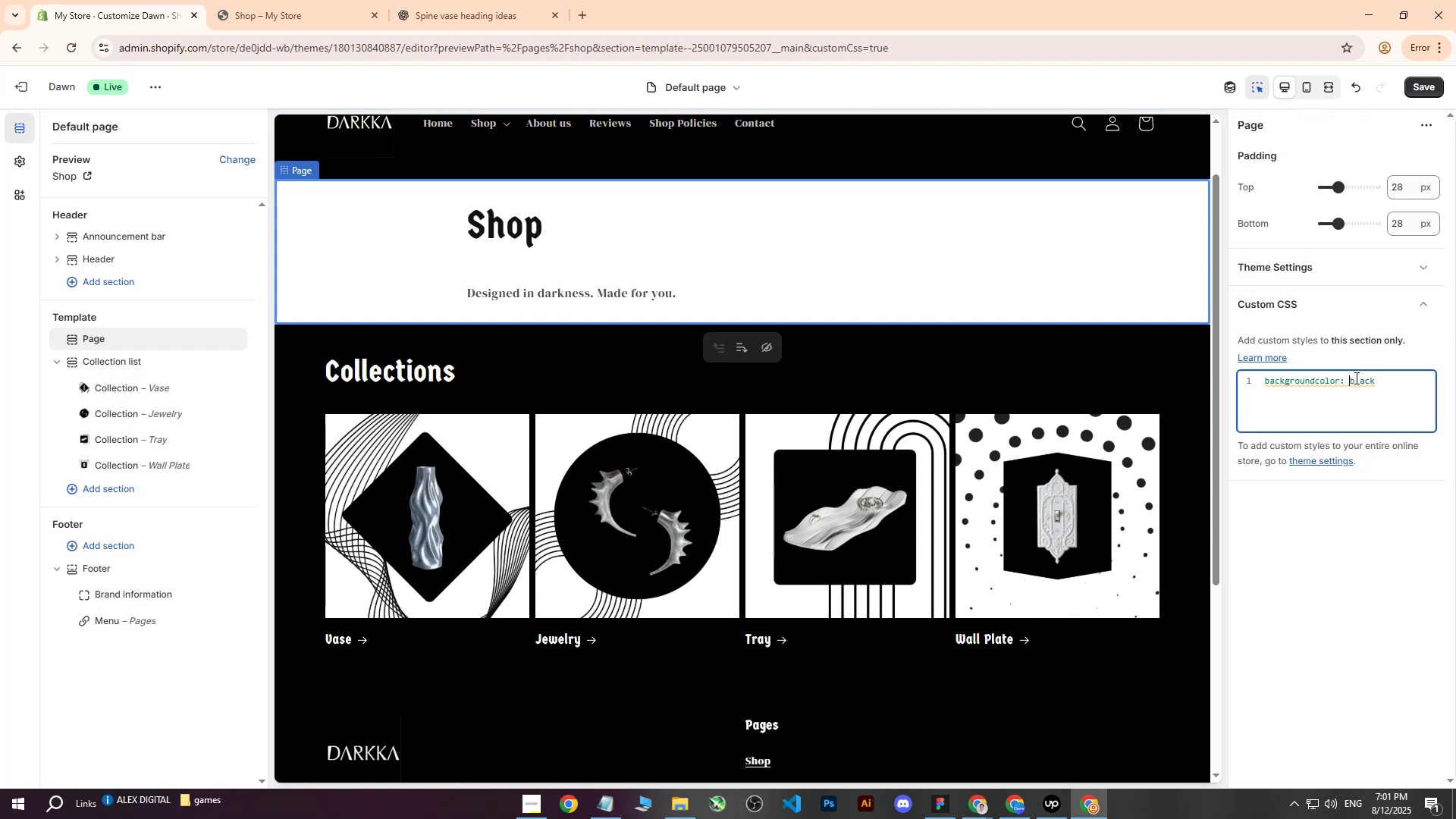 
key(Shift+ShiftRight)
 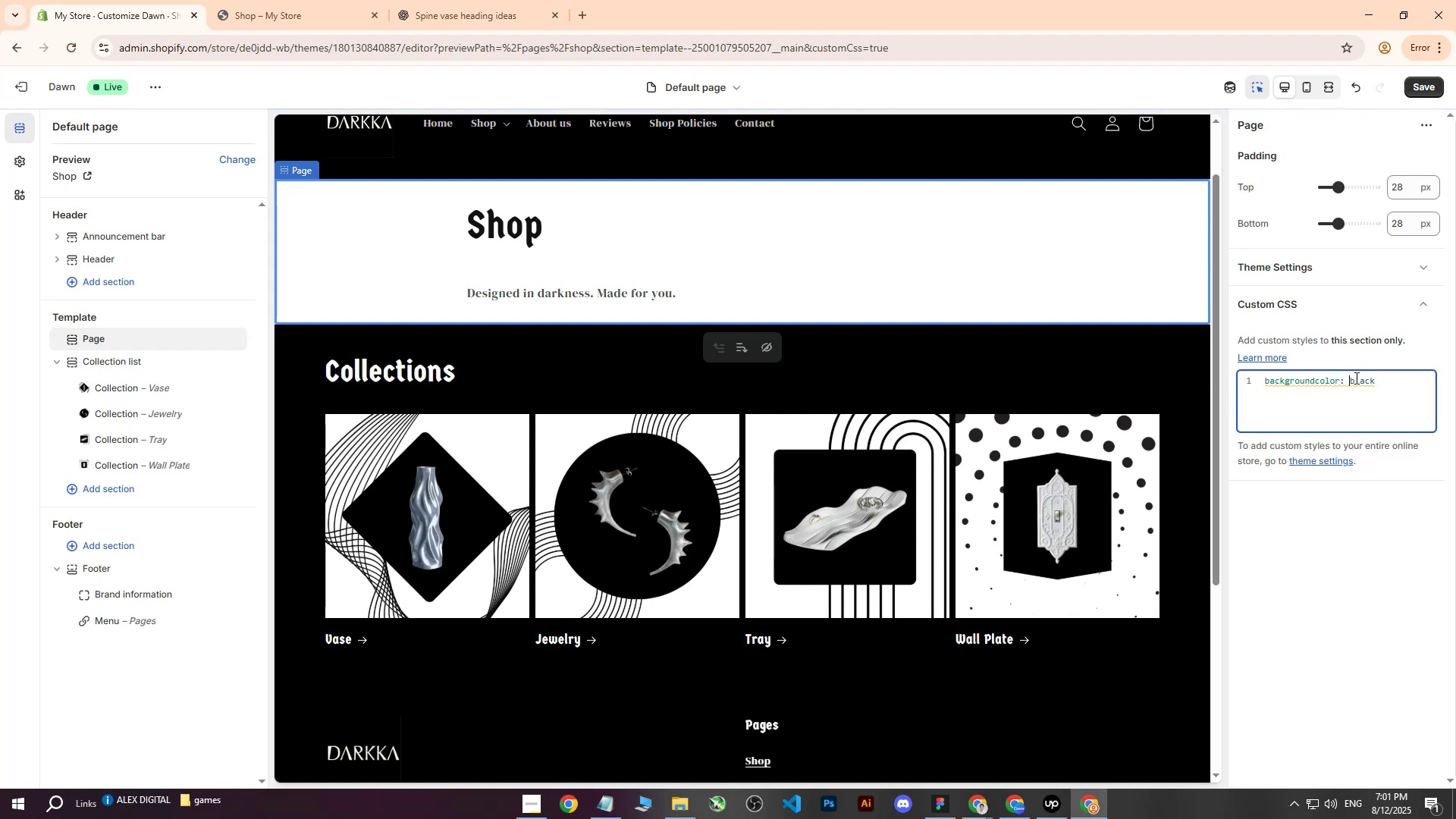 
key(Shift+BracketLeft)
 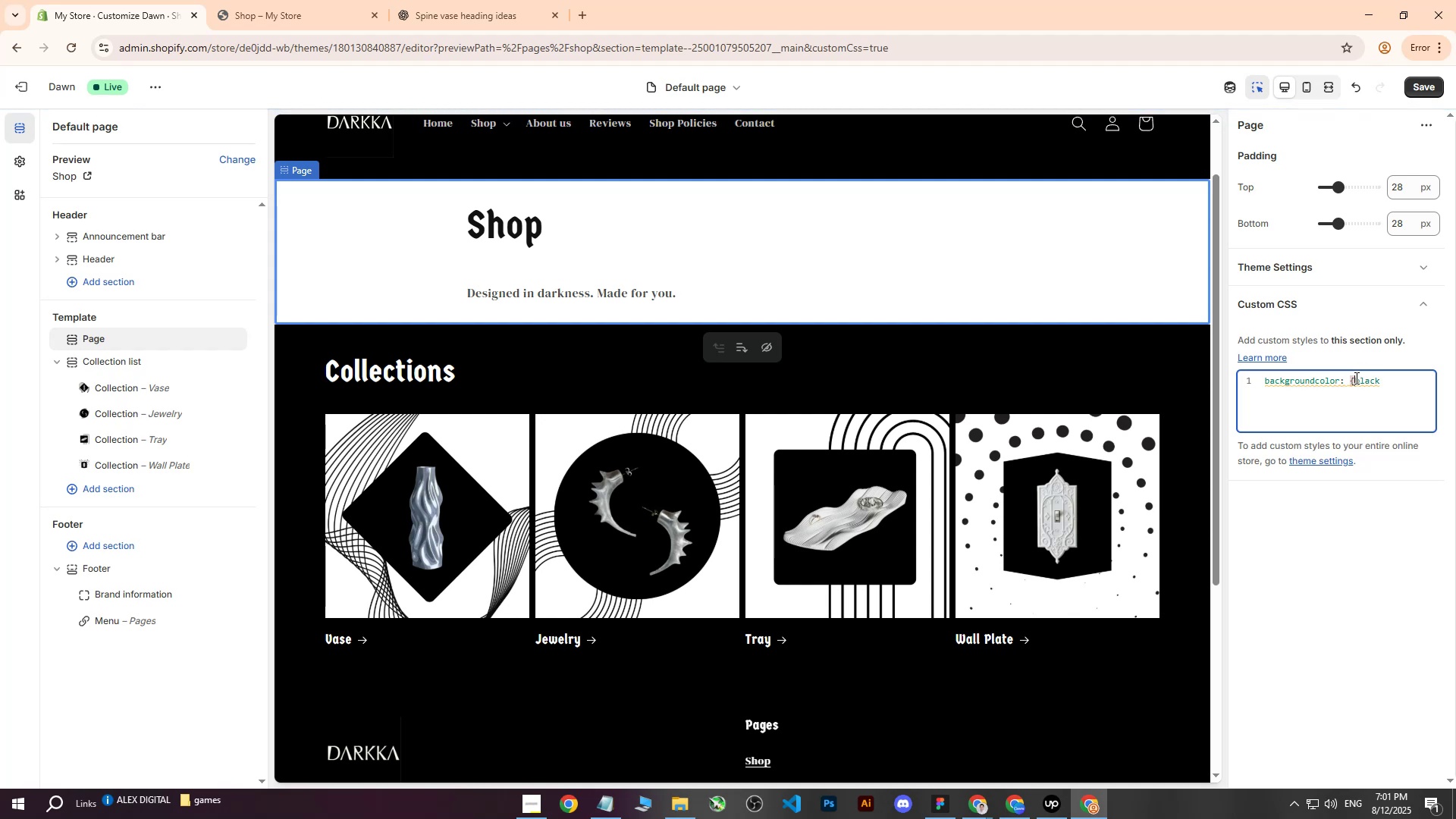 
hold_key(key=ArrowRight, duration=0.71)
 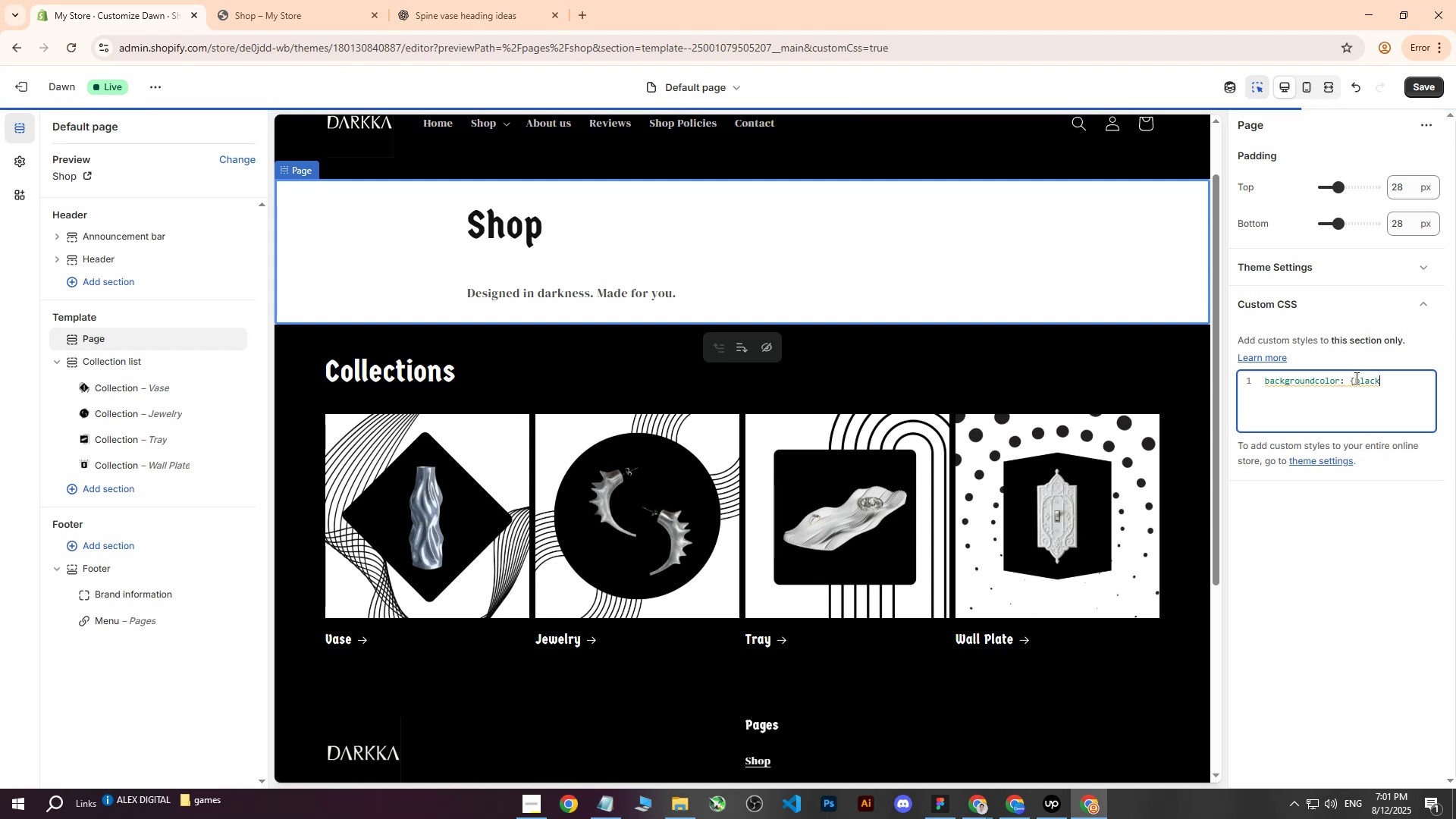 
key(Shift+BracketRight)
 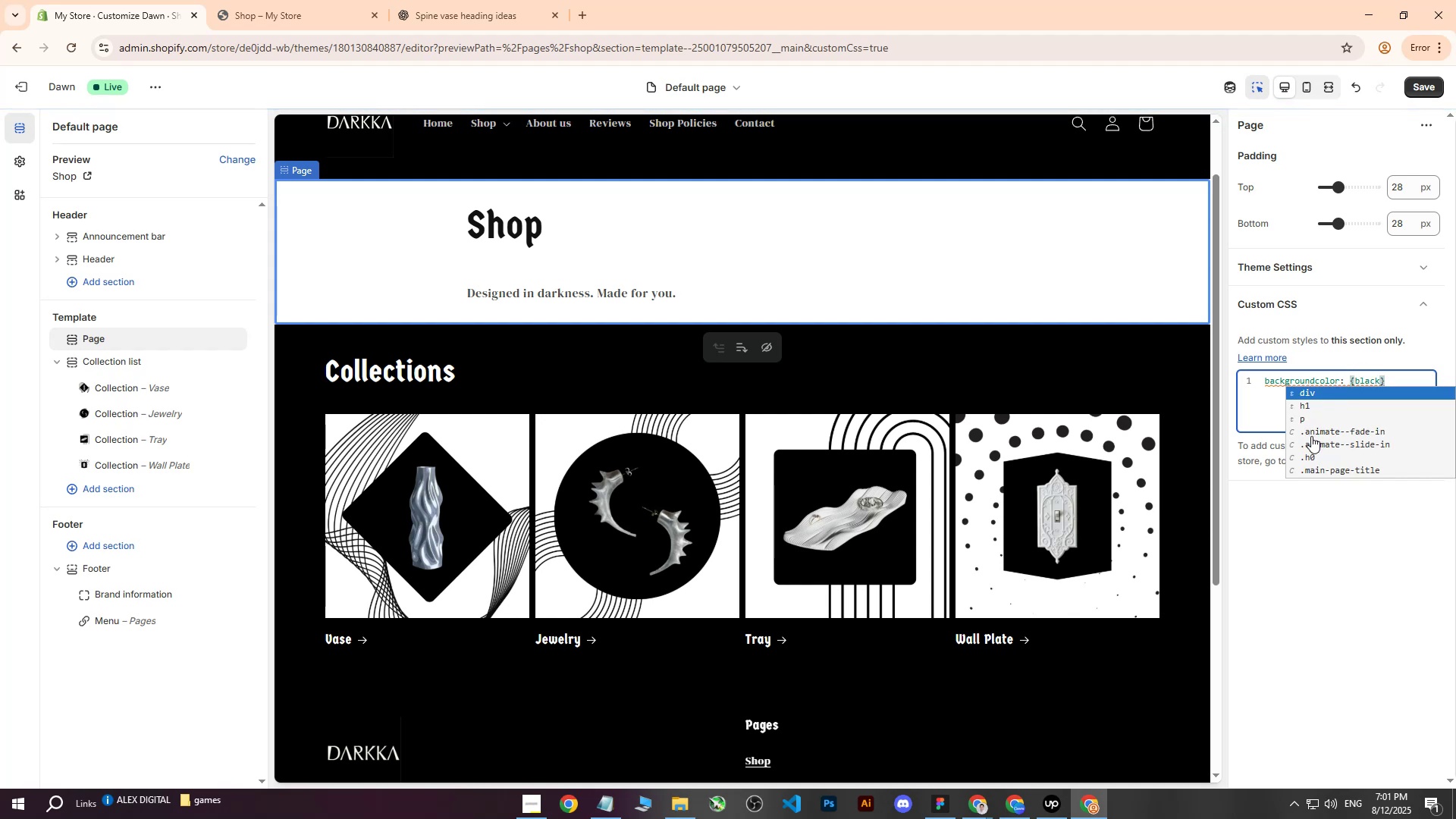 
left_click([1266, 563])
 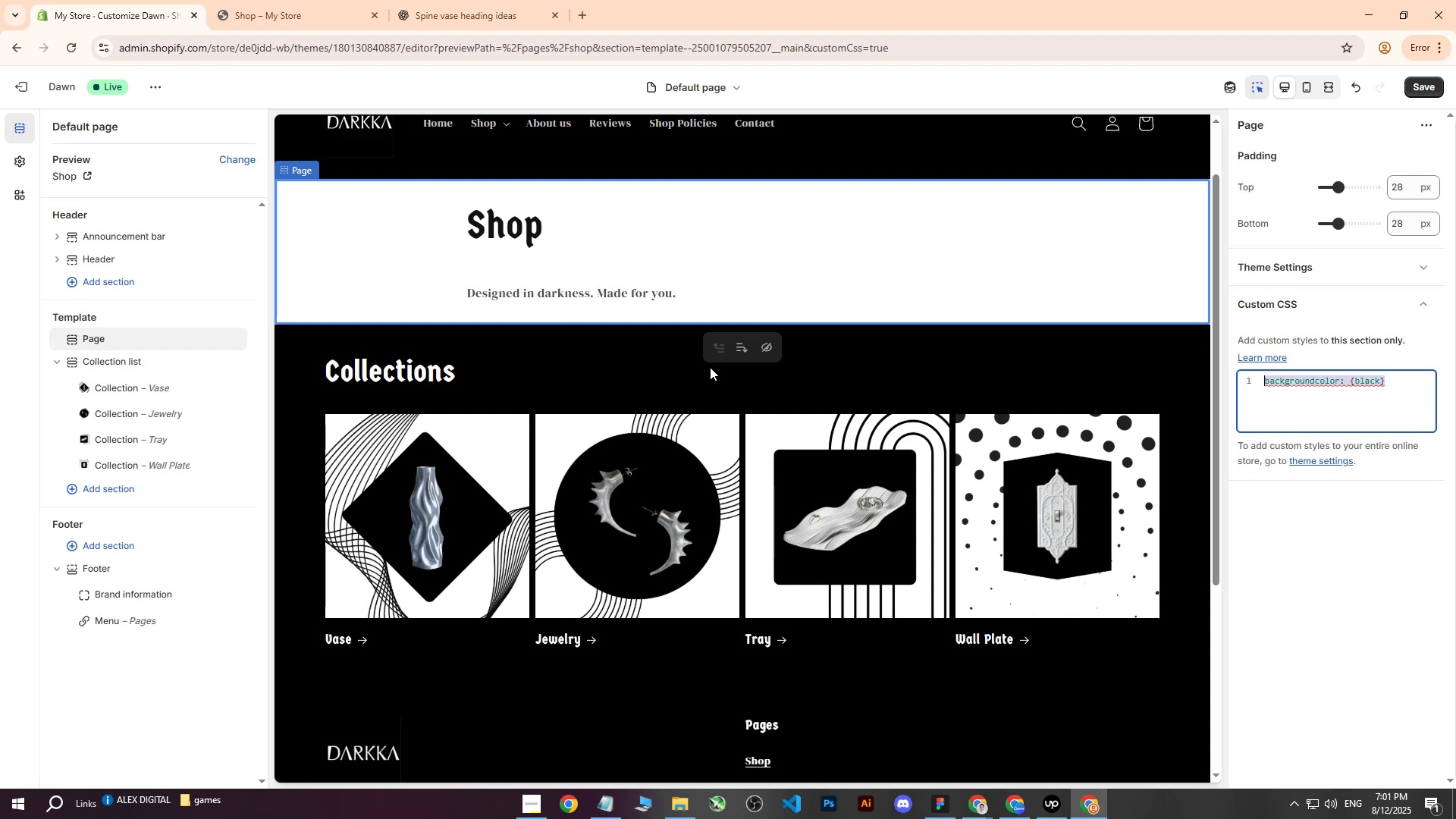 
key(Backspace)
 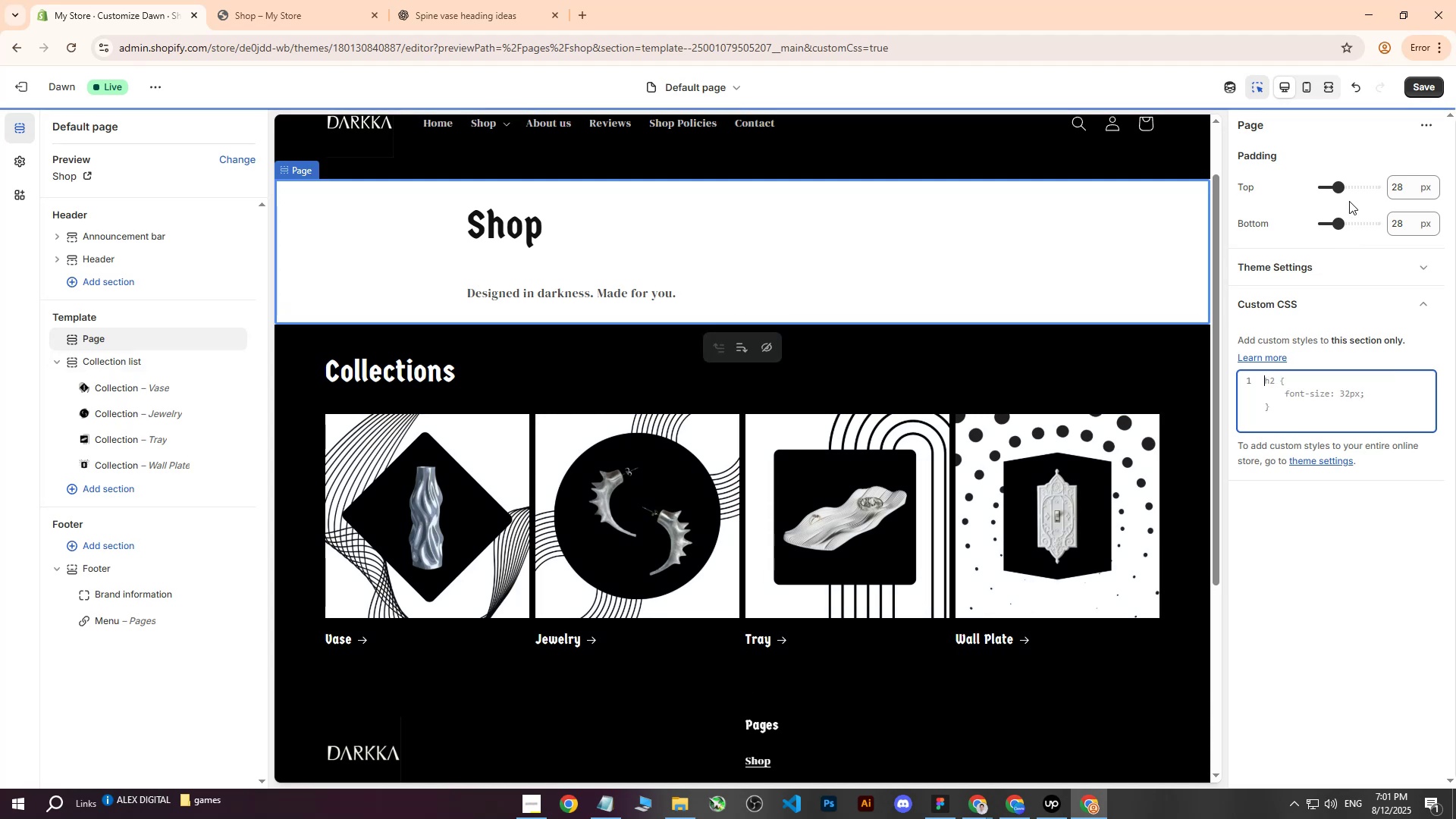 
scroll: coordinate [987, 284], scroll_direction: up, amount: 5.0
 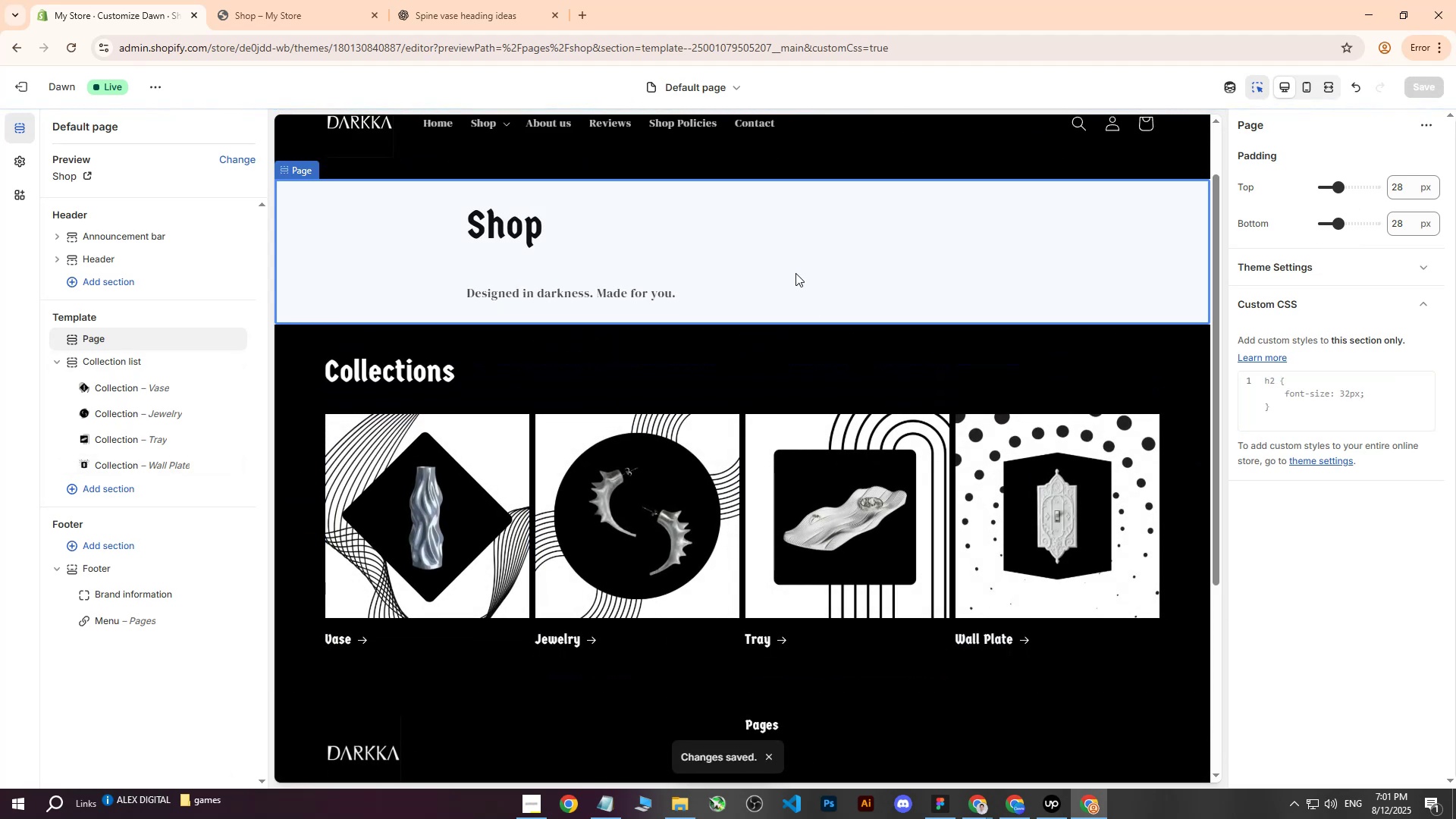 
left_click([376, 263])
 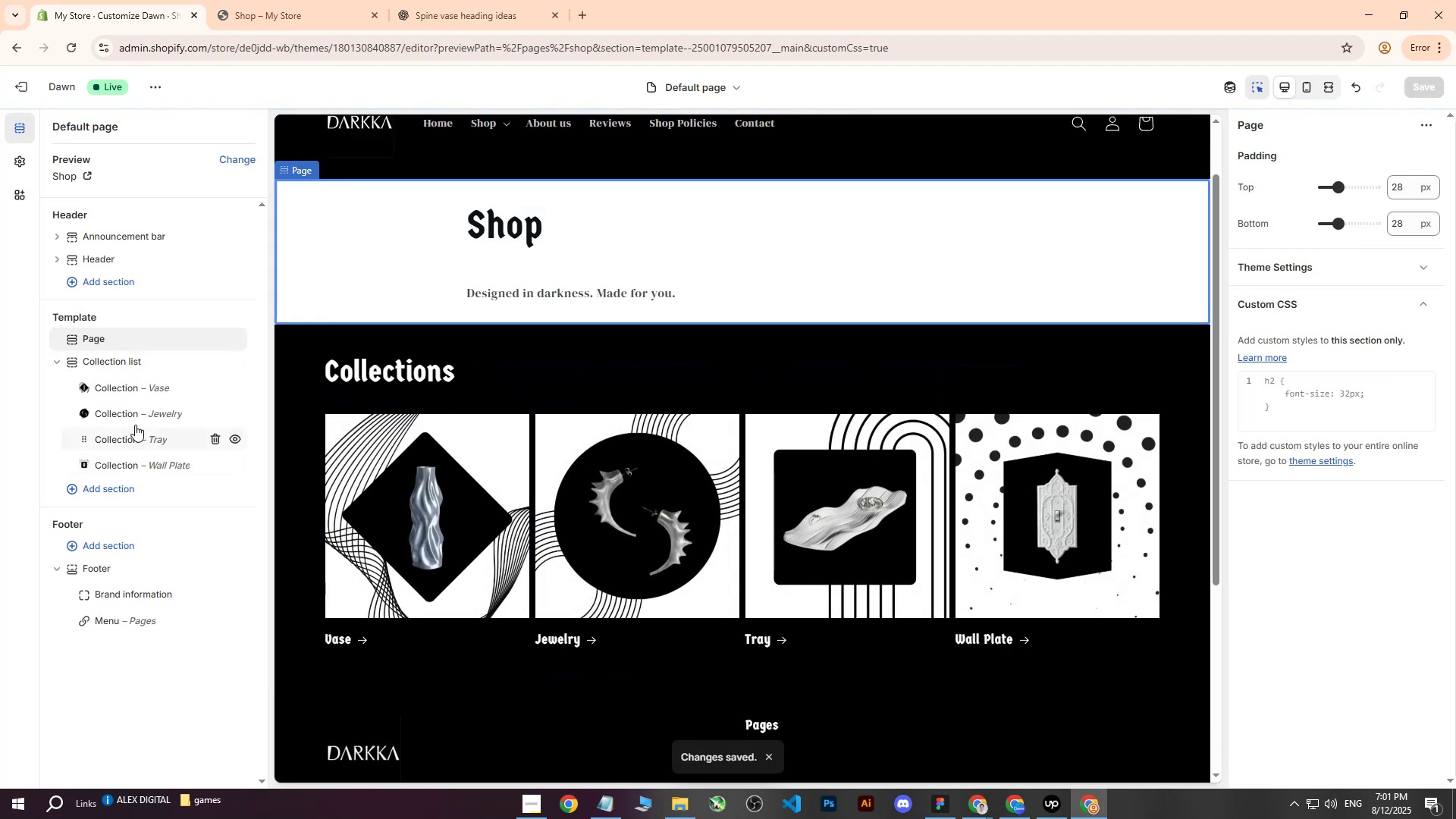 
left_click([103, 353])
 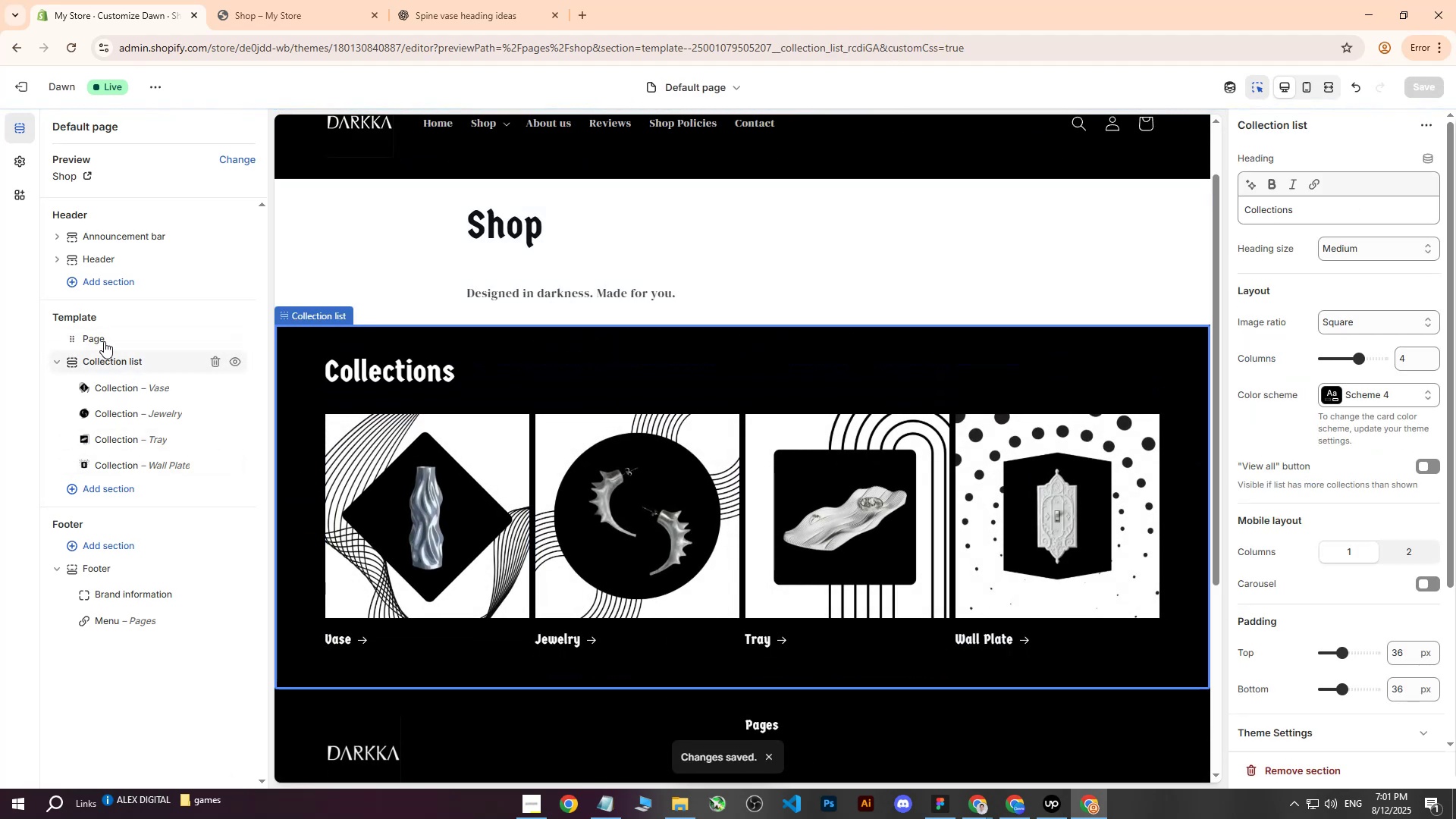 
left_click([104, 338])
 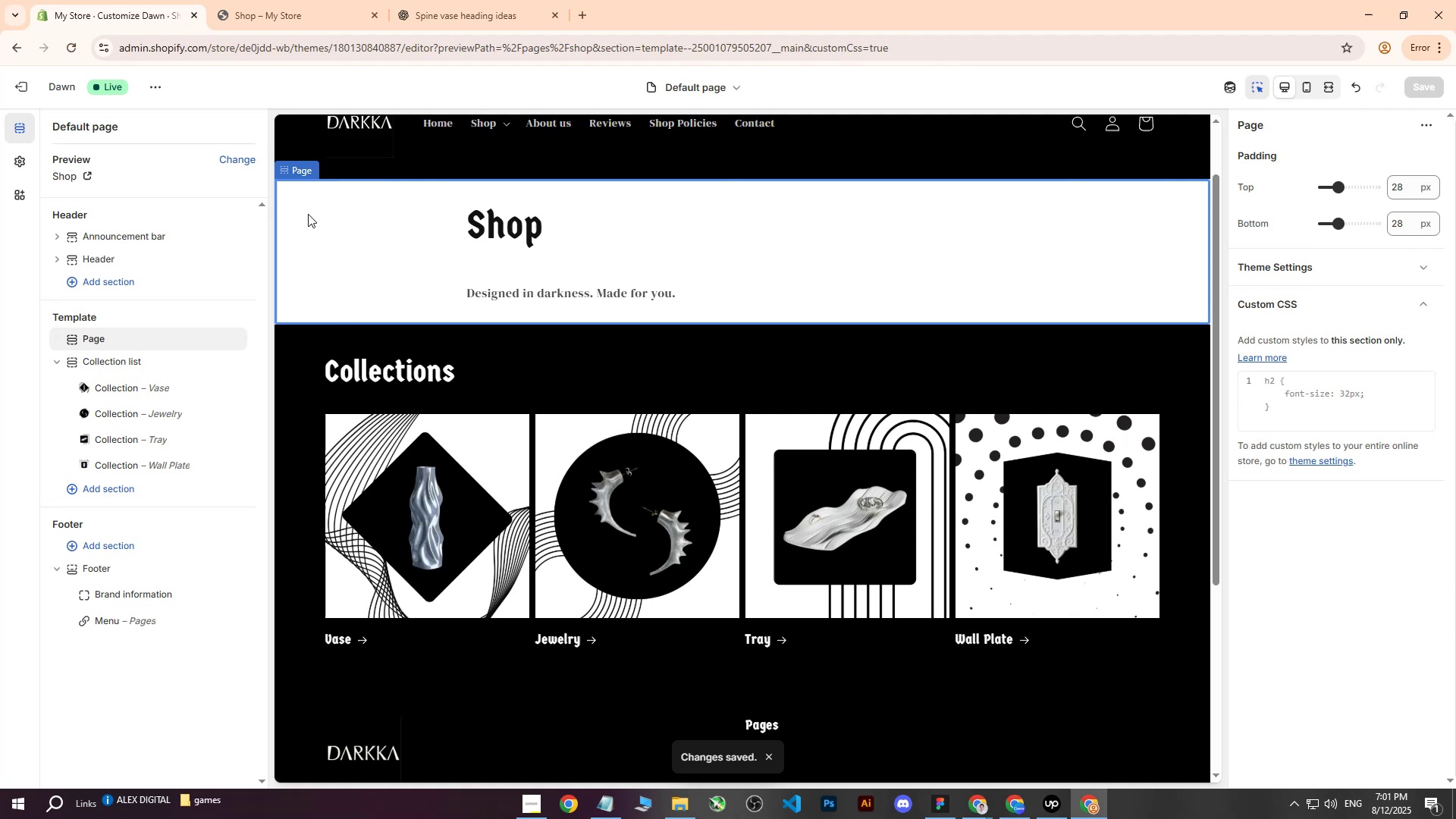 
double_click([292, 213])
 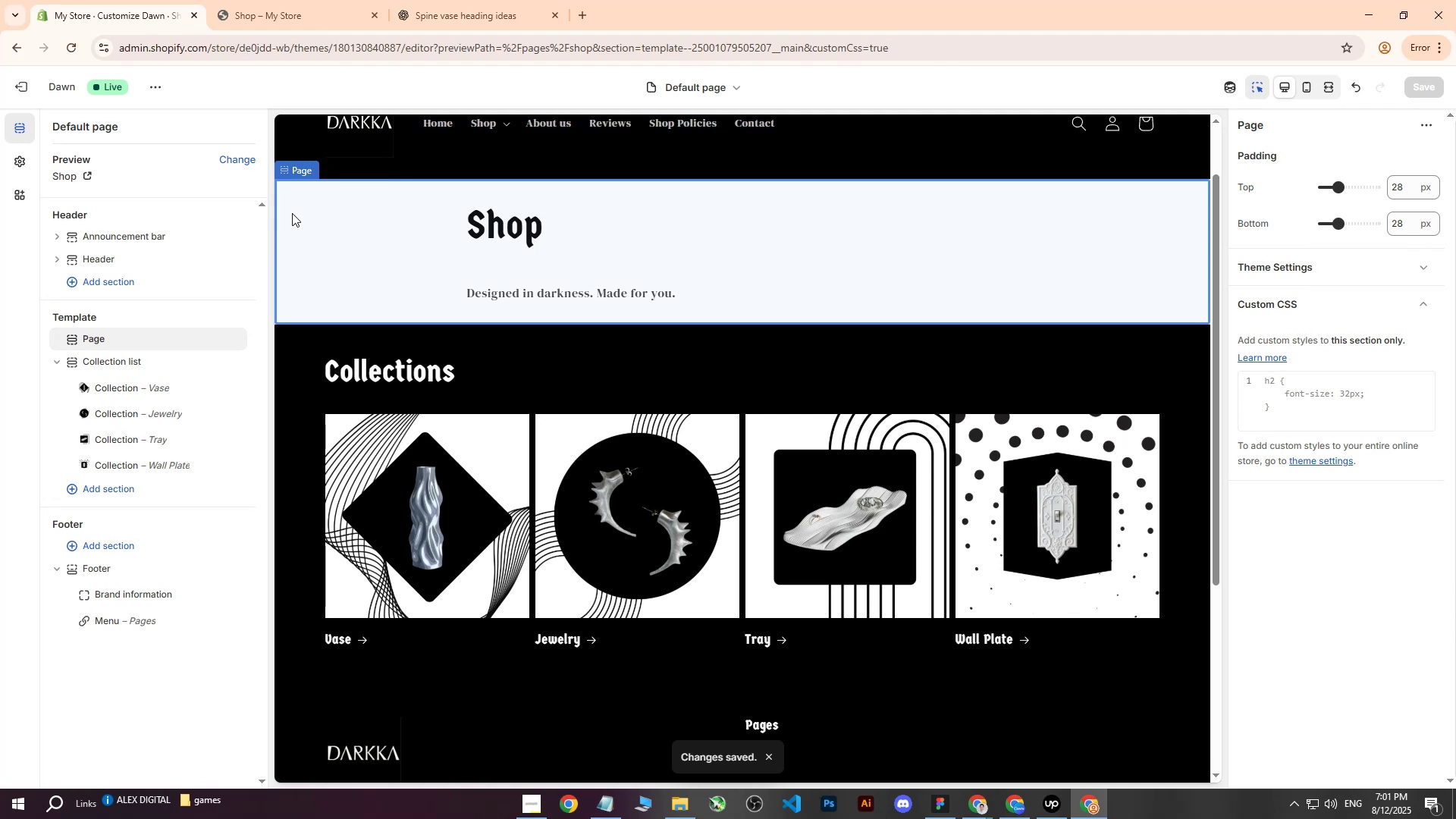 
double_click([292, 213])
 